 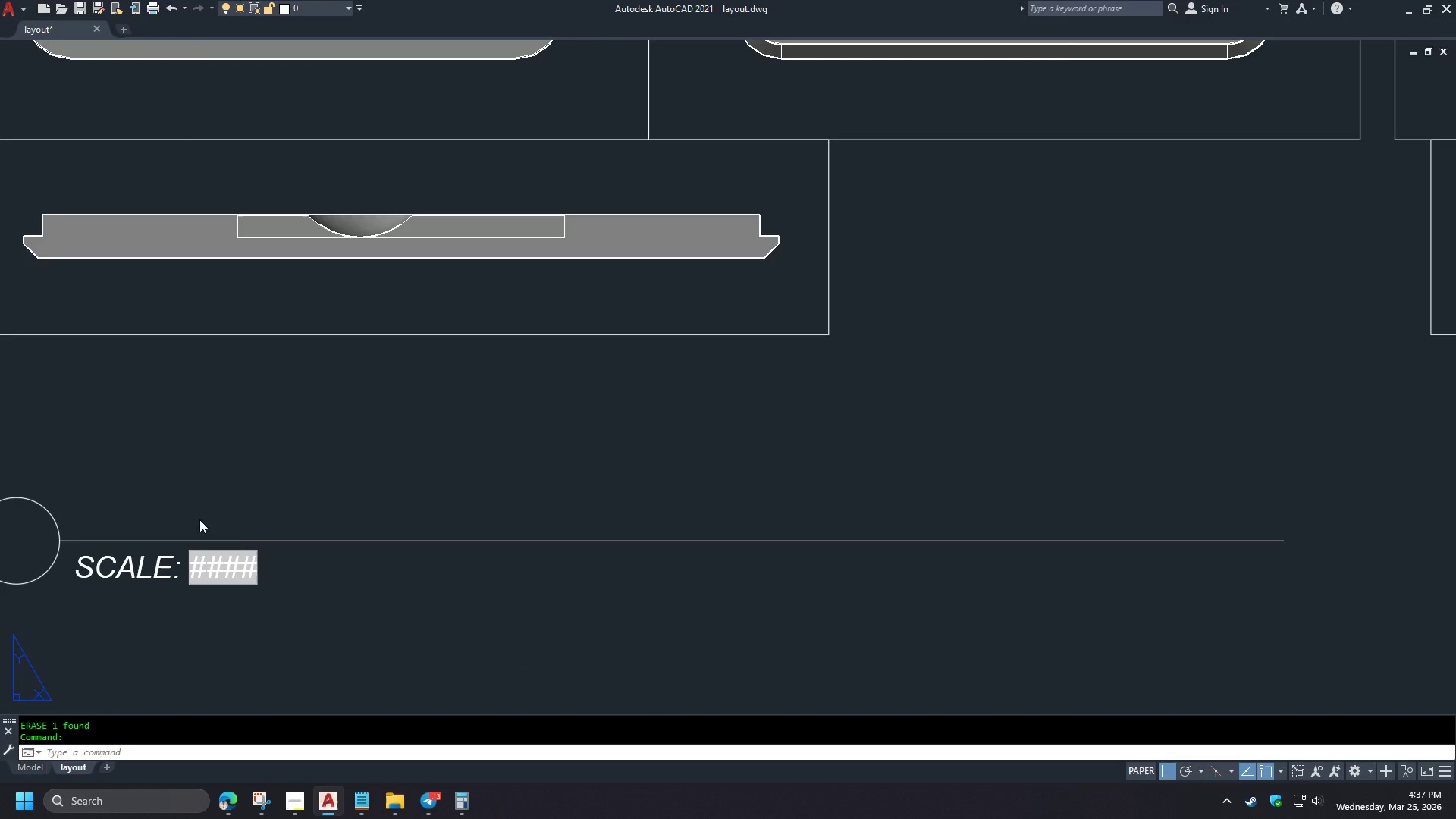 
type(ba)
 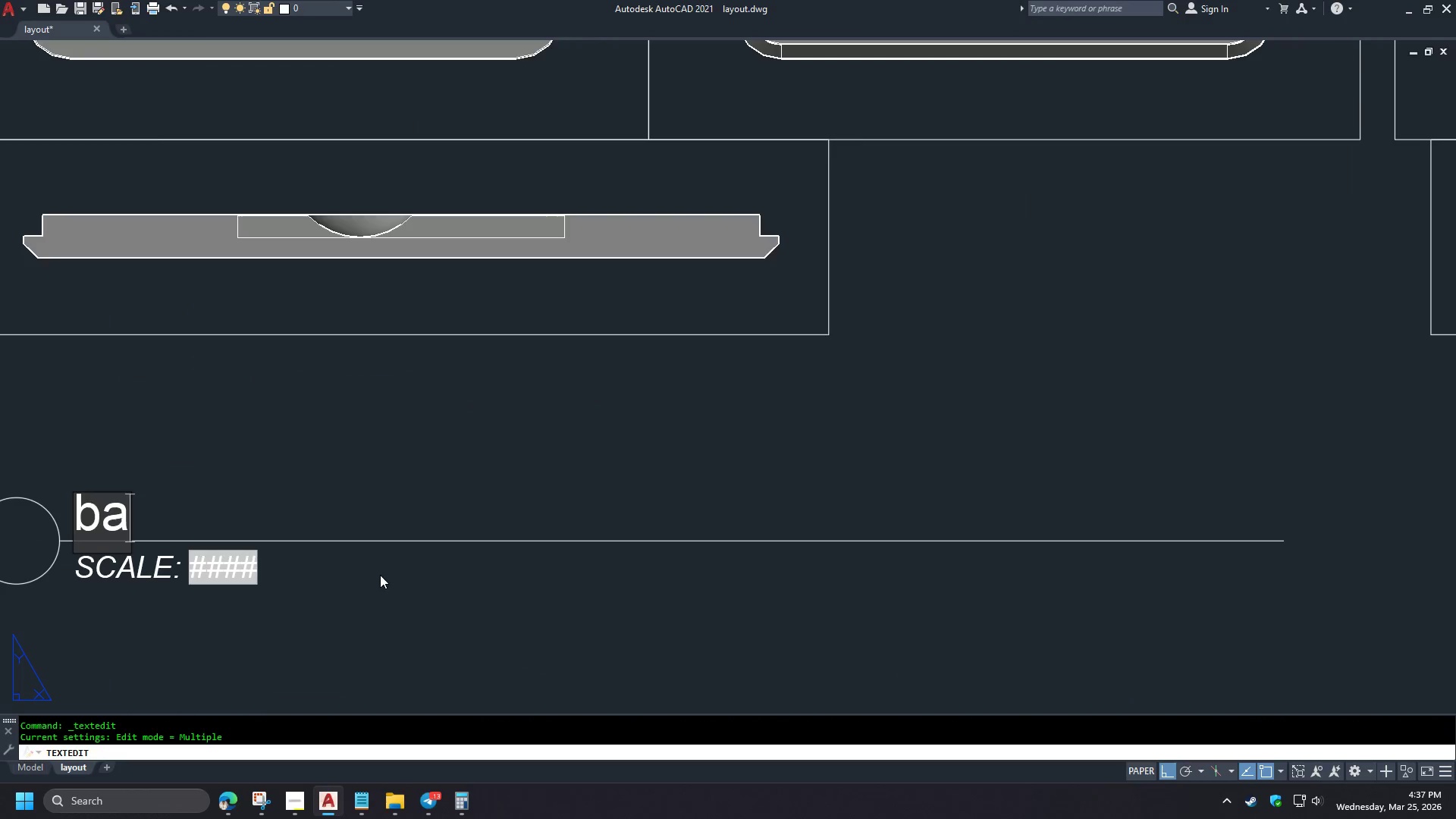 
scroll: coordinate [221, 586], scroll_direction: up, amount: 2.0
 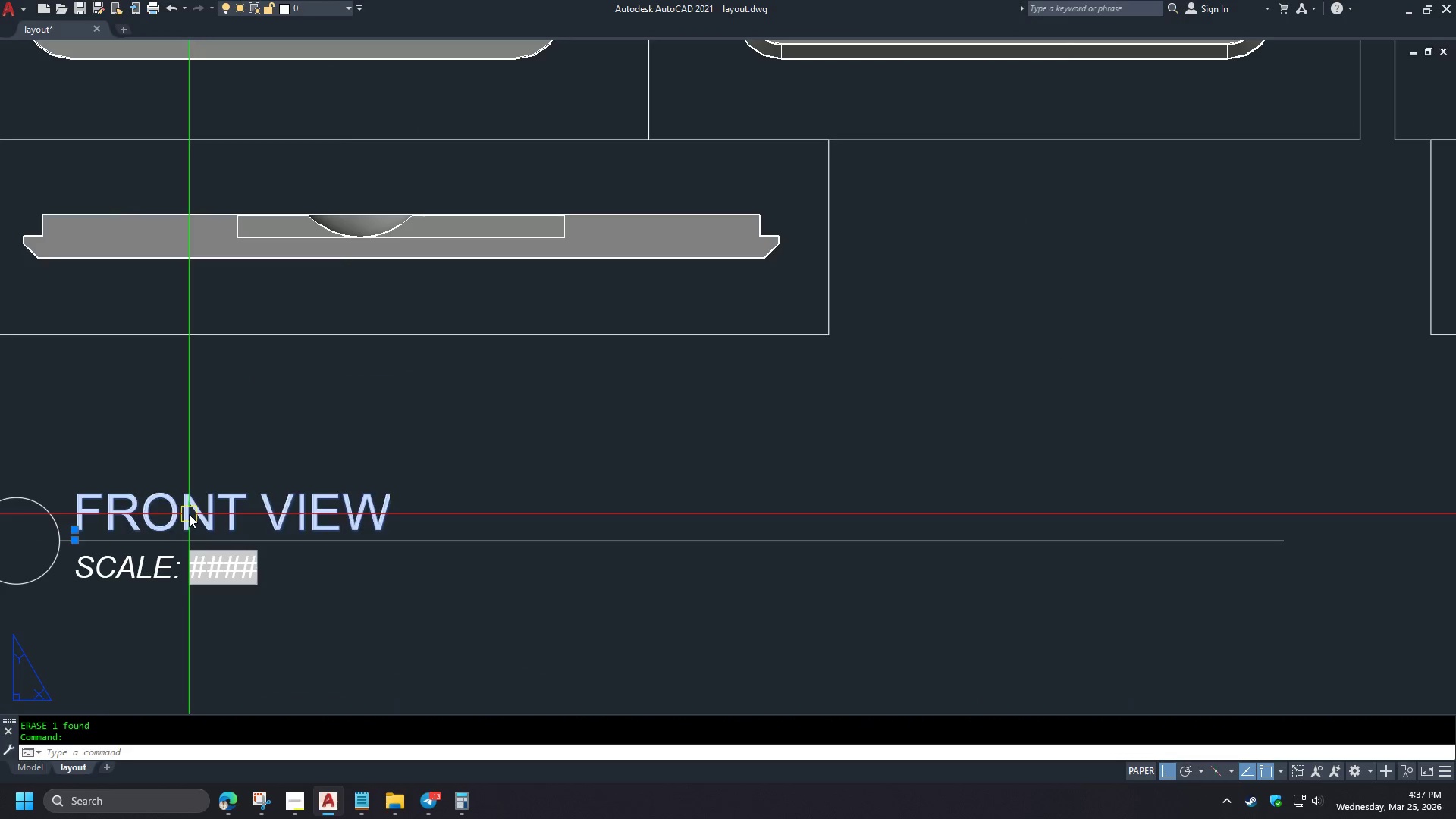 
key(Backspace)
key(Backspace)
type(BSE)
key(Backspace)
key(Backspace)
type(ASE)
 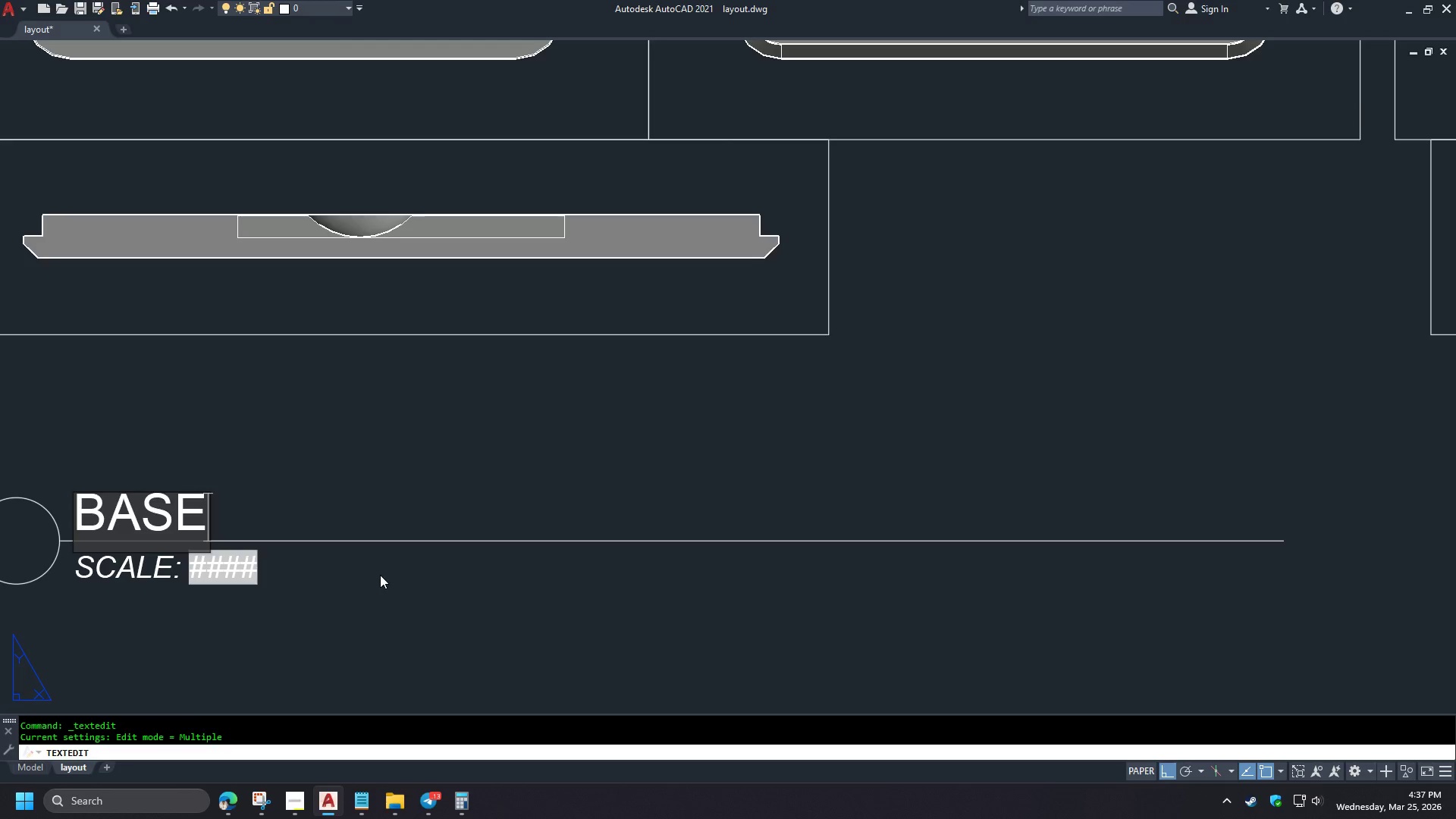 
left_click([380, 574])
 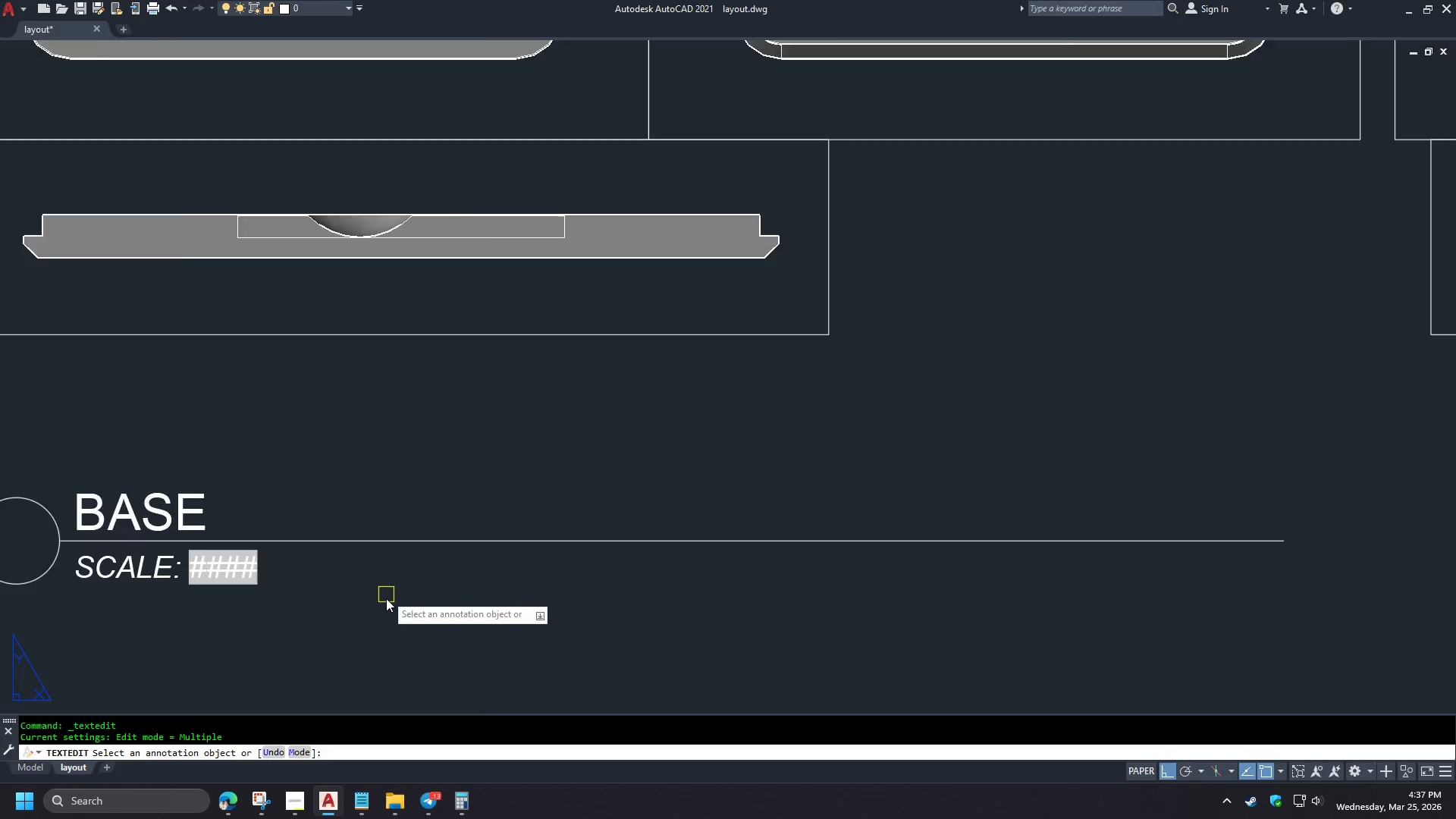 
key(Space)
 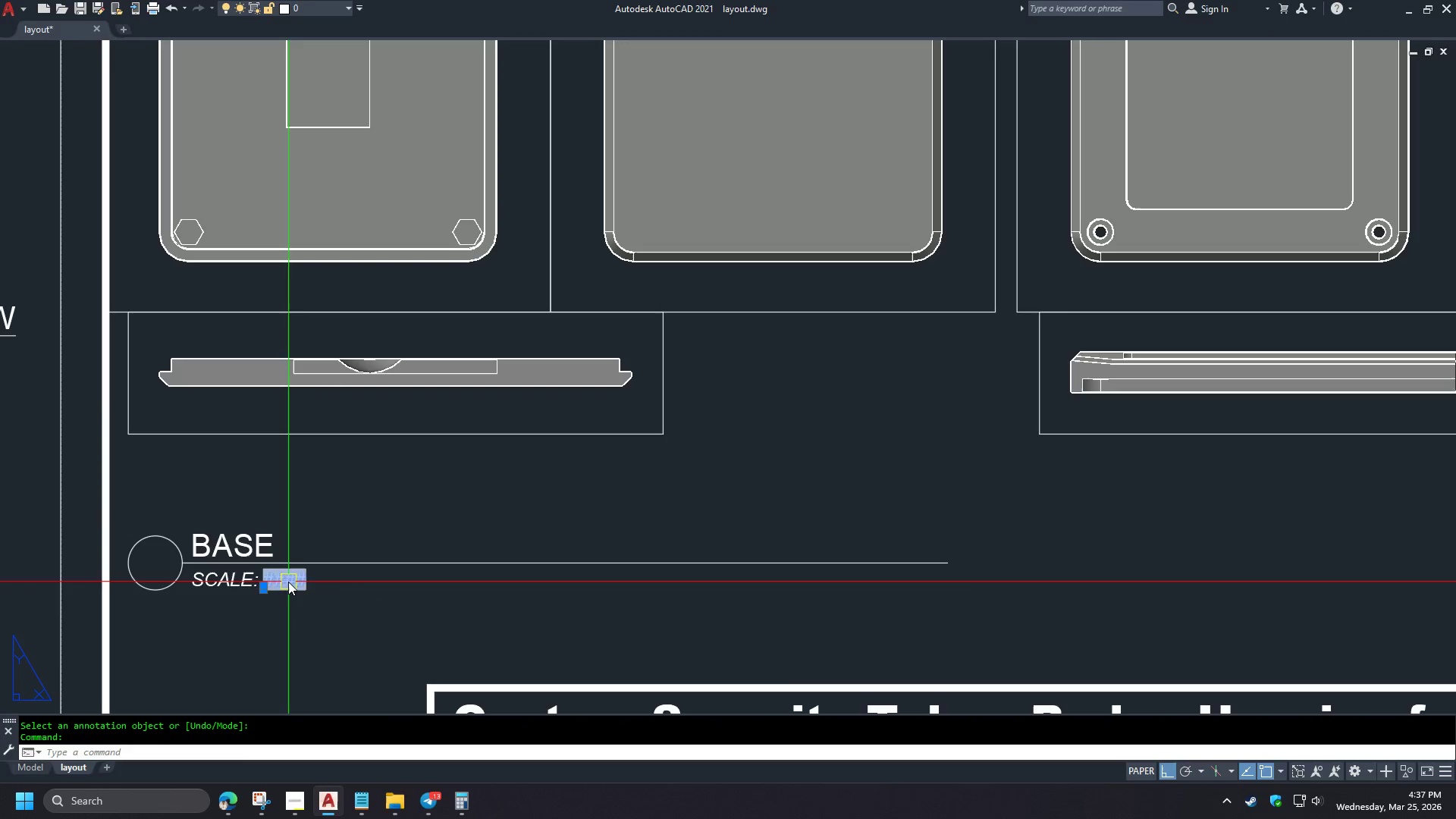 
double_click([288, 582])
 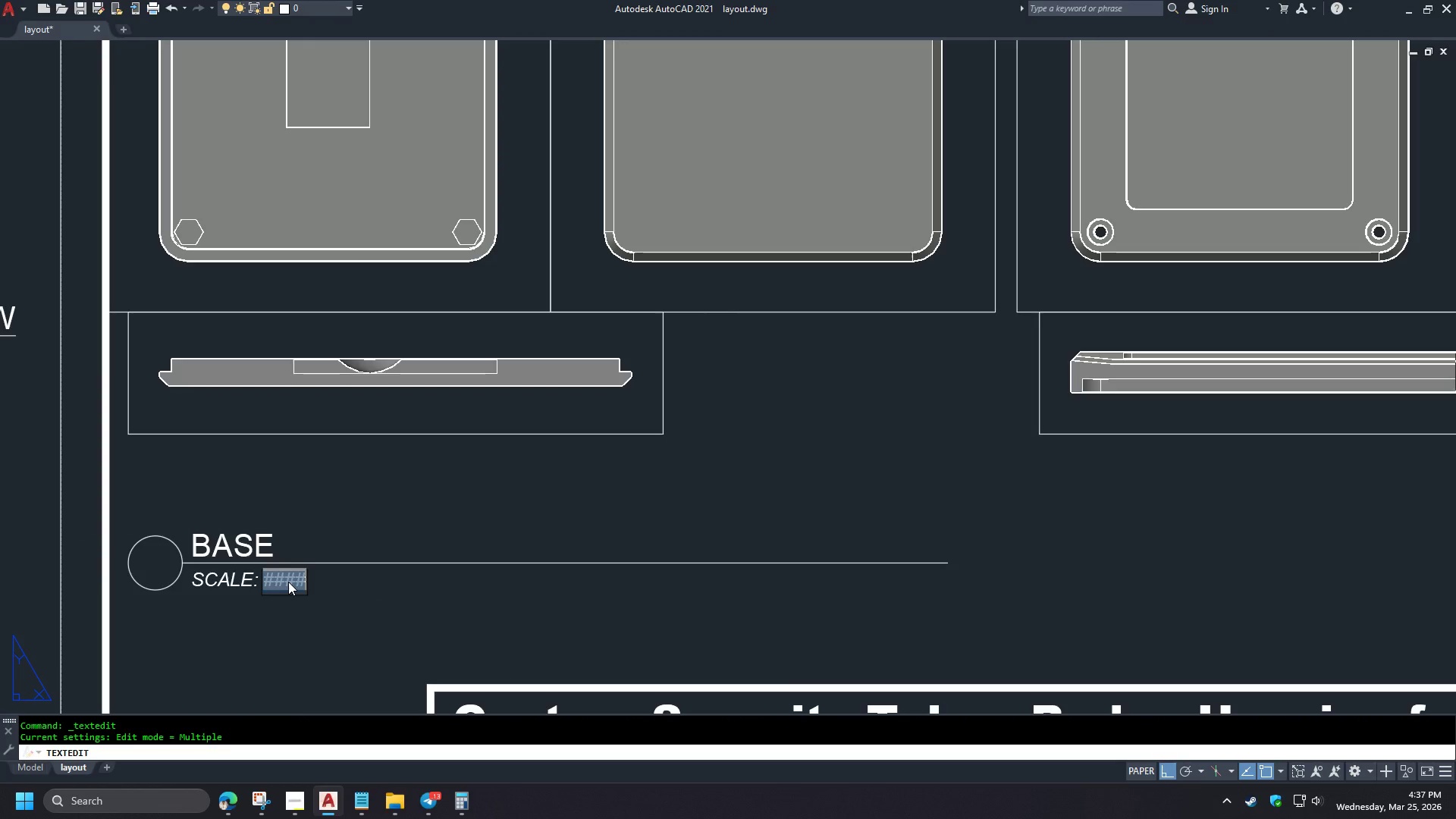 
double_click([288, 582])
 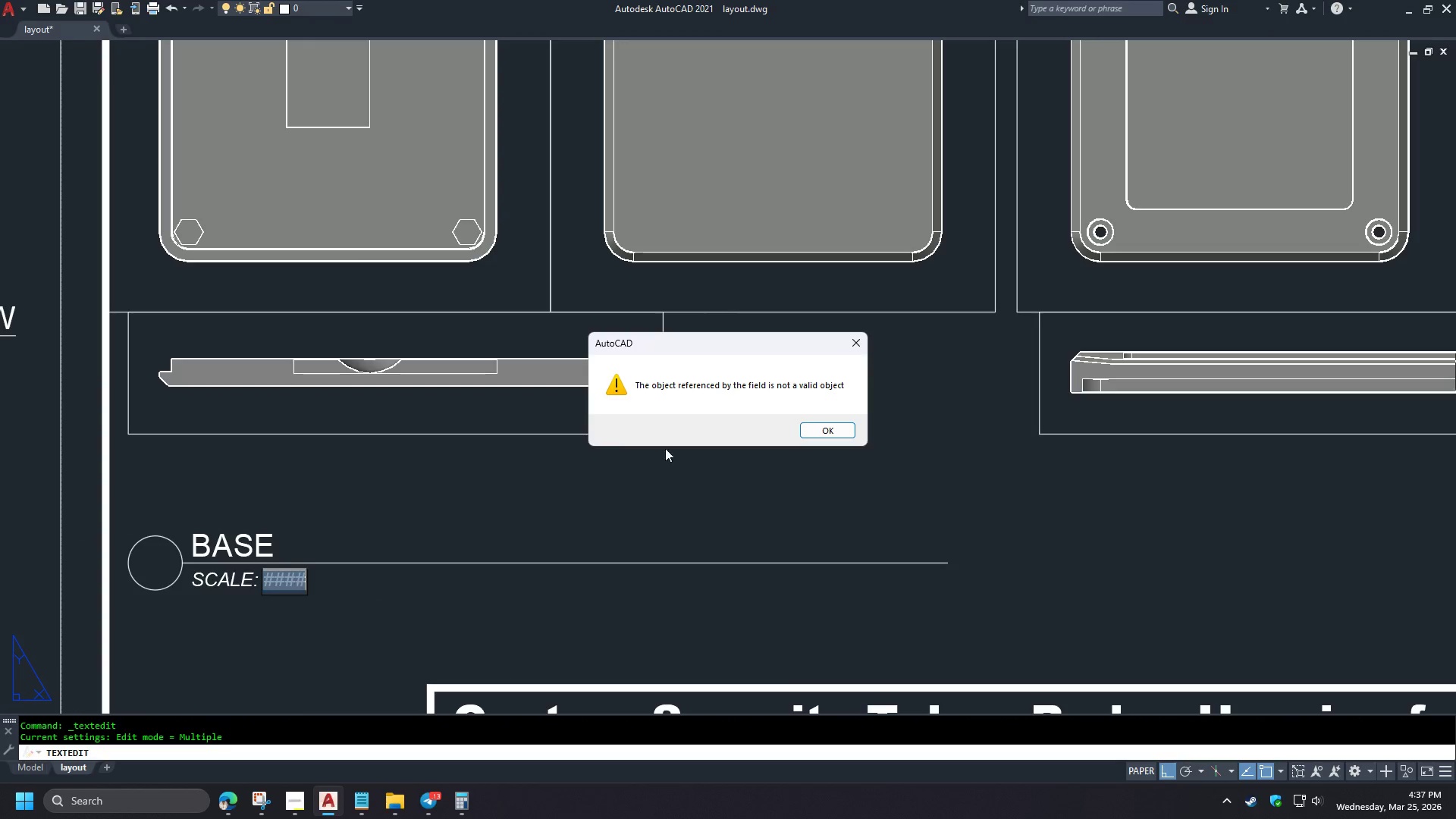 
key(Space)
 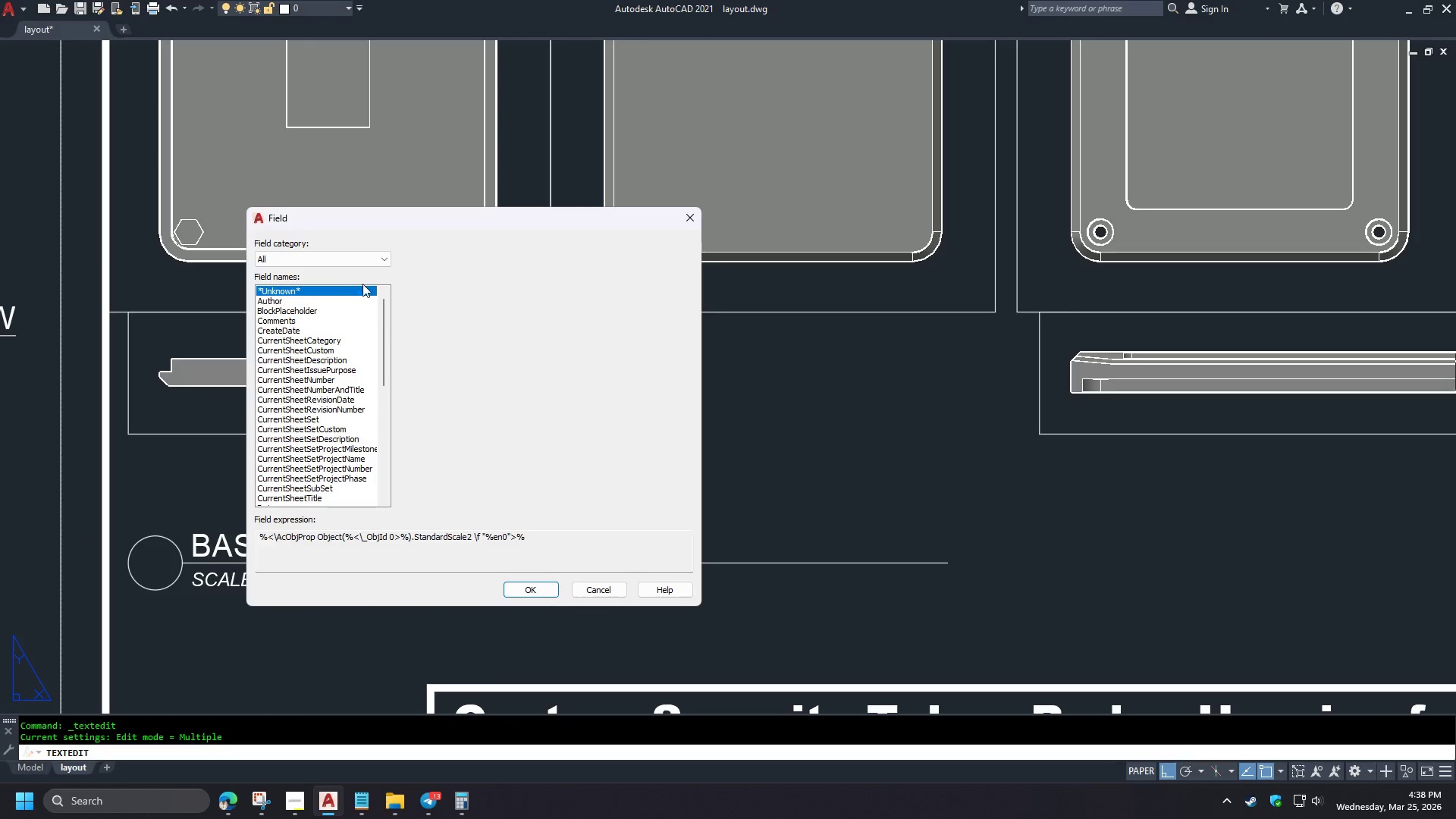 
scroll: coordinate [387, 601], scroll_direction: down, amount: 1.0
 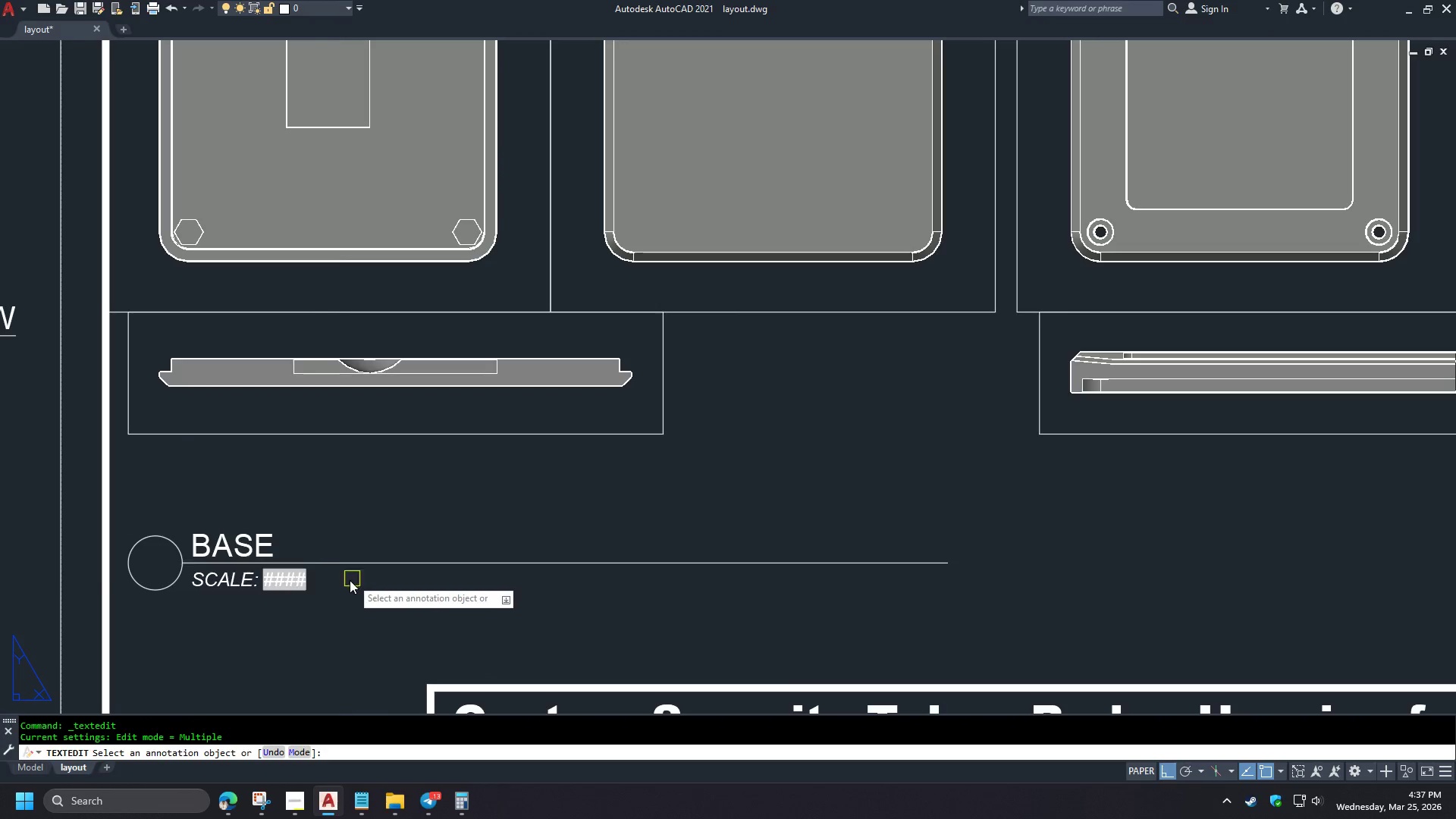 
left_click([348, 253])
 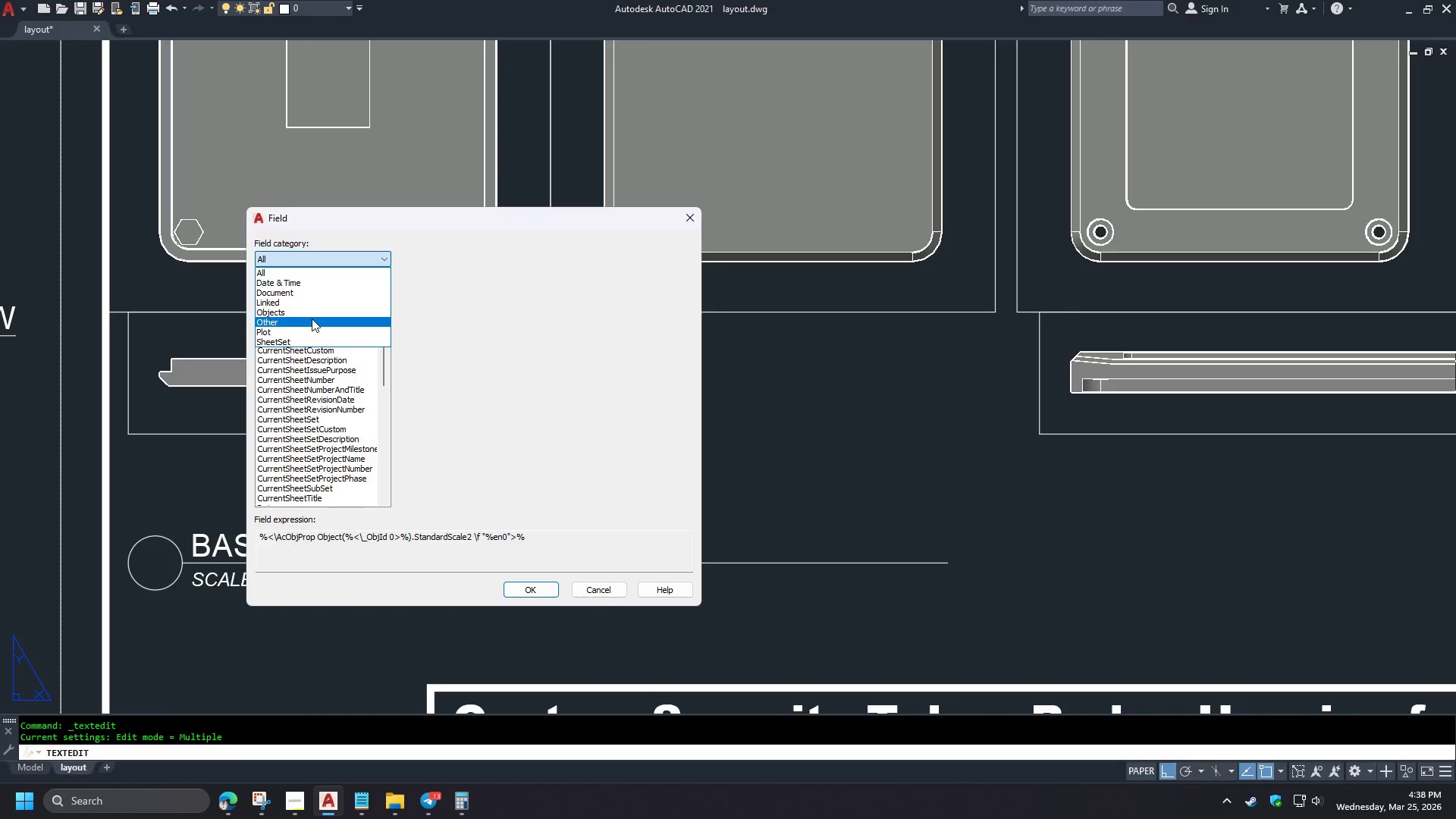 
left_click([310, 312])
 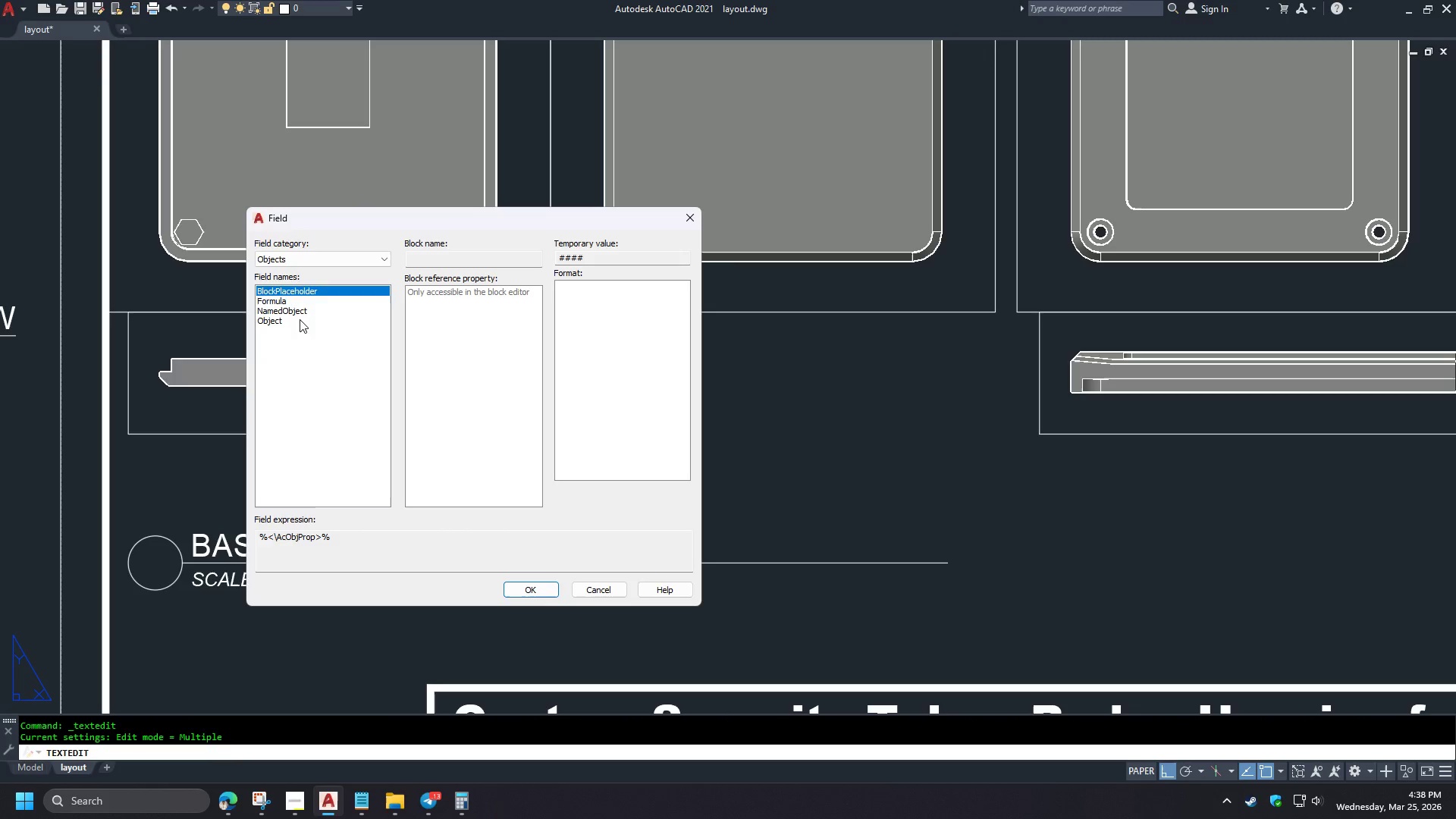 
left_click([295, 321])
 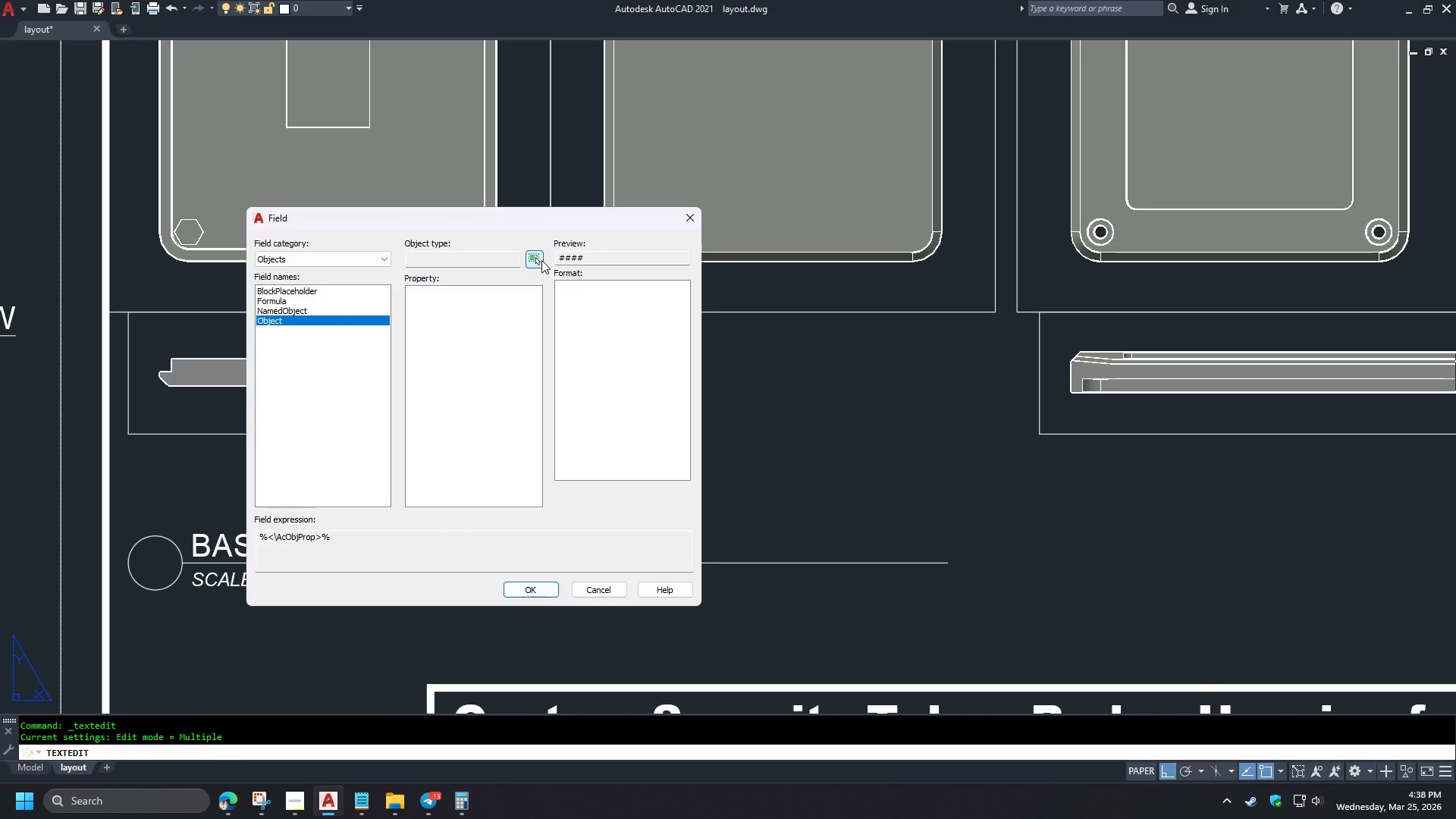 
left_click([541, 260])
 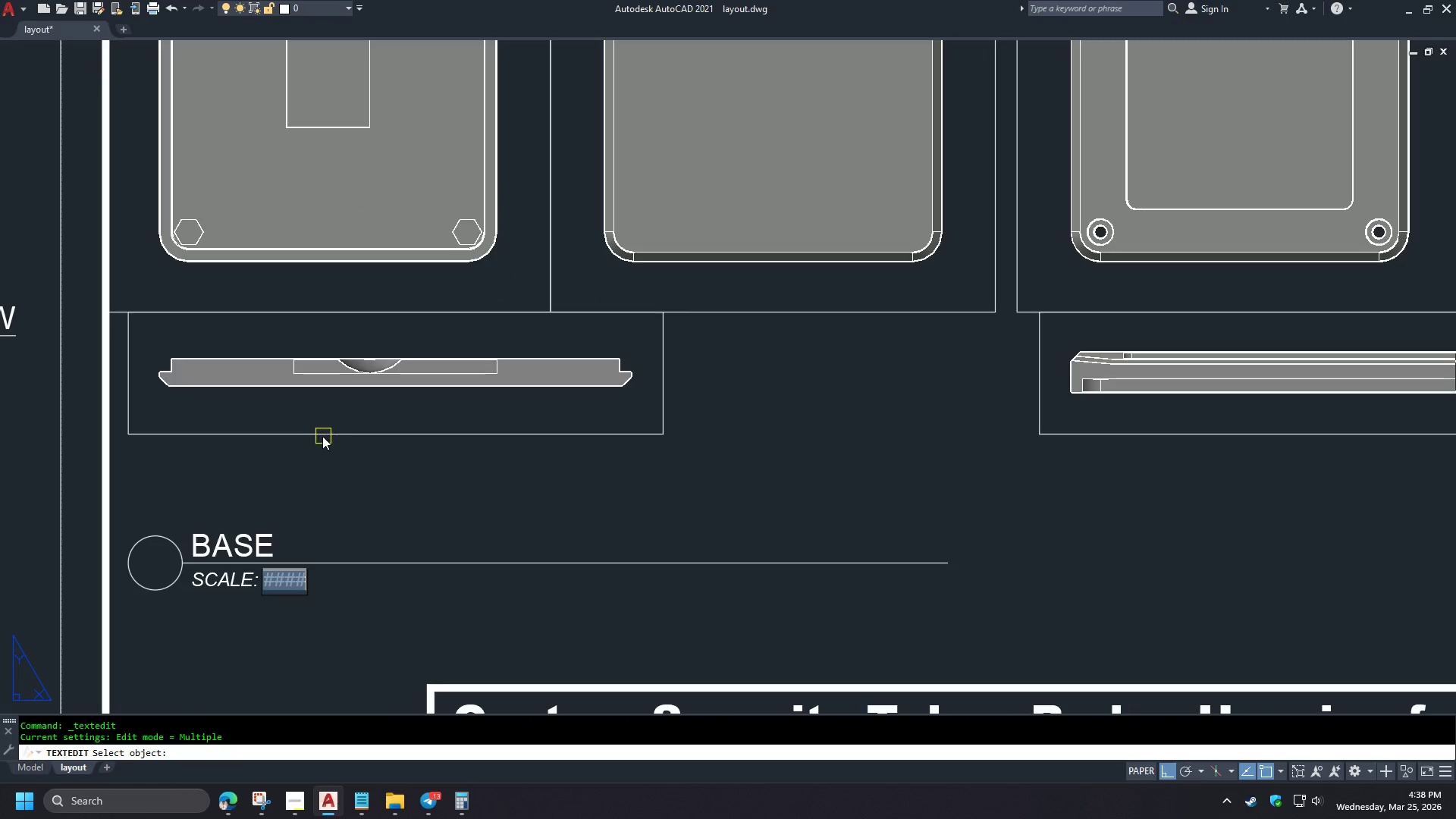 
left_click([322, 437])
 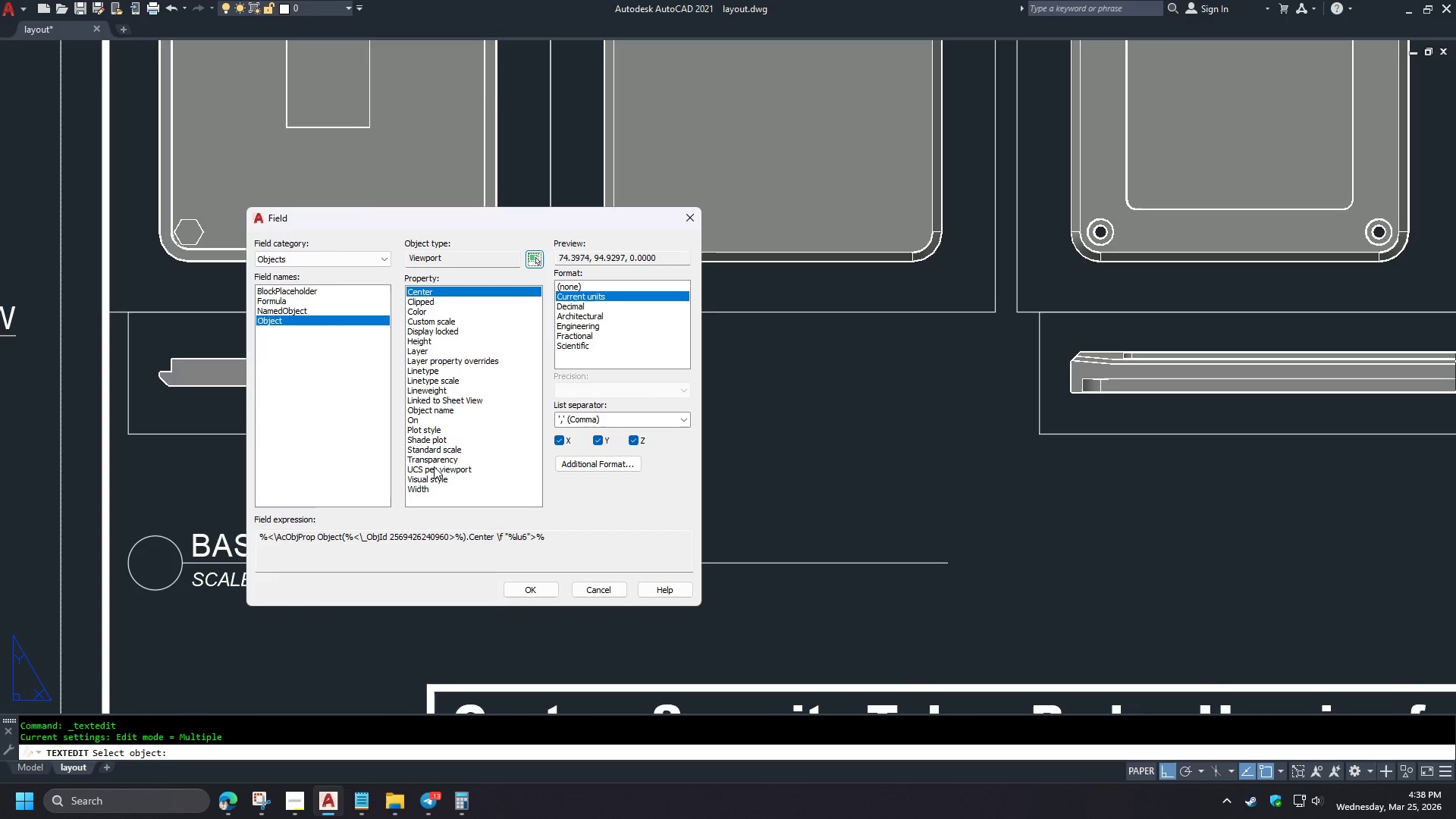 
left_click([435, 450])
 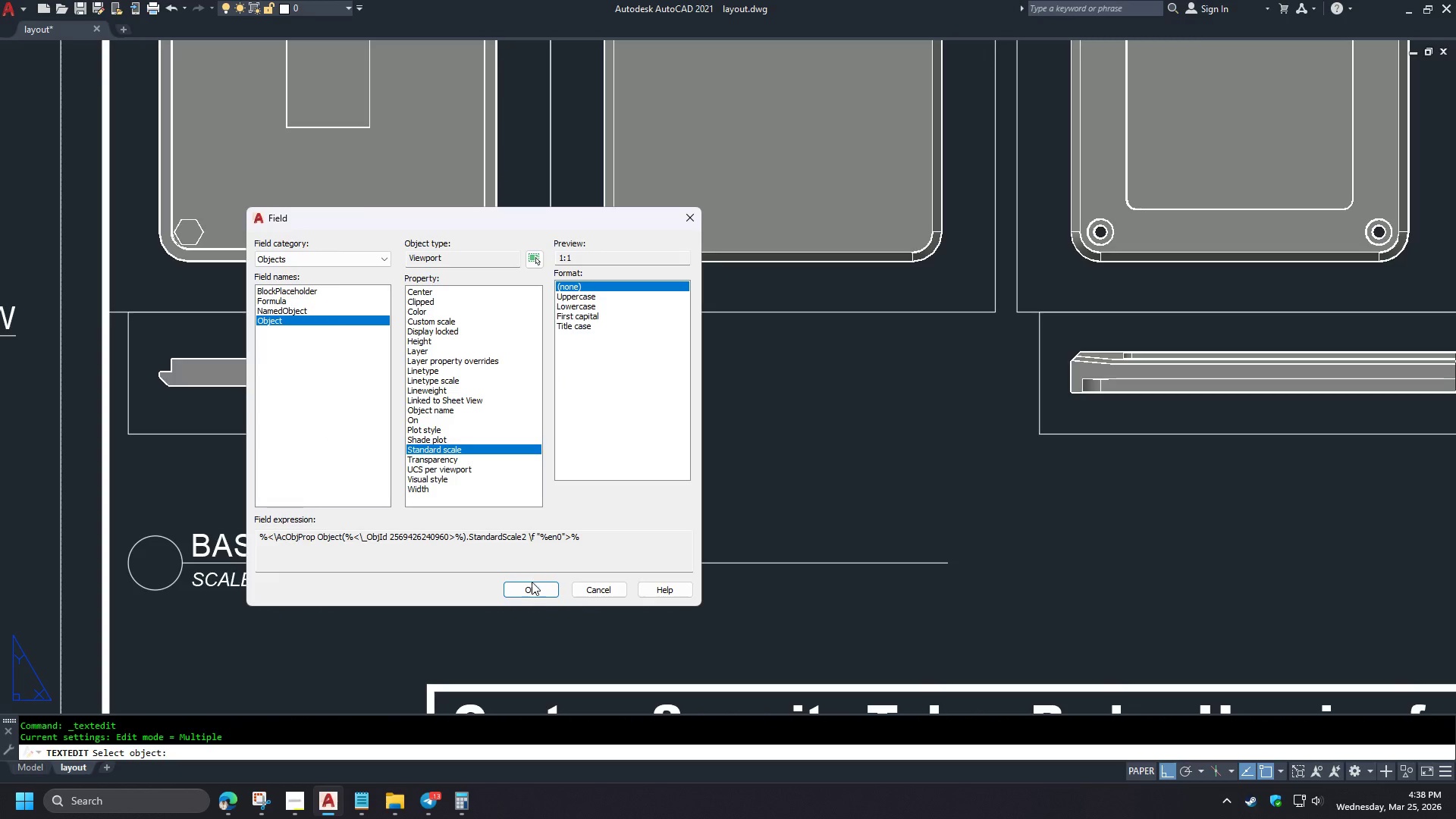 
left_click([532, 587])
 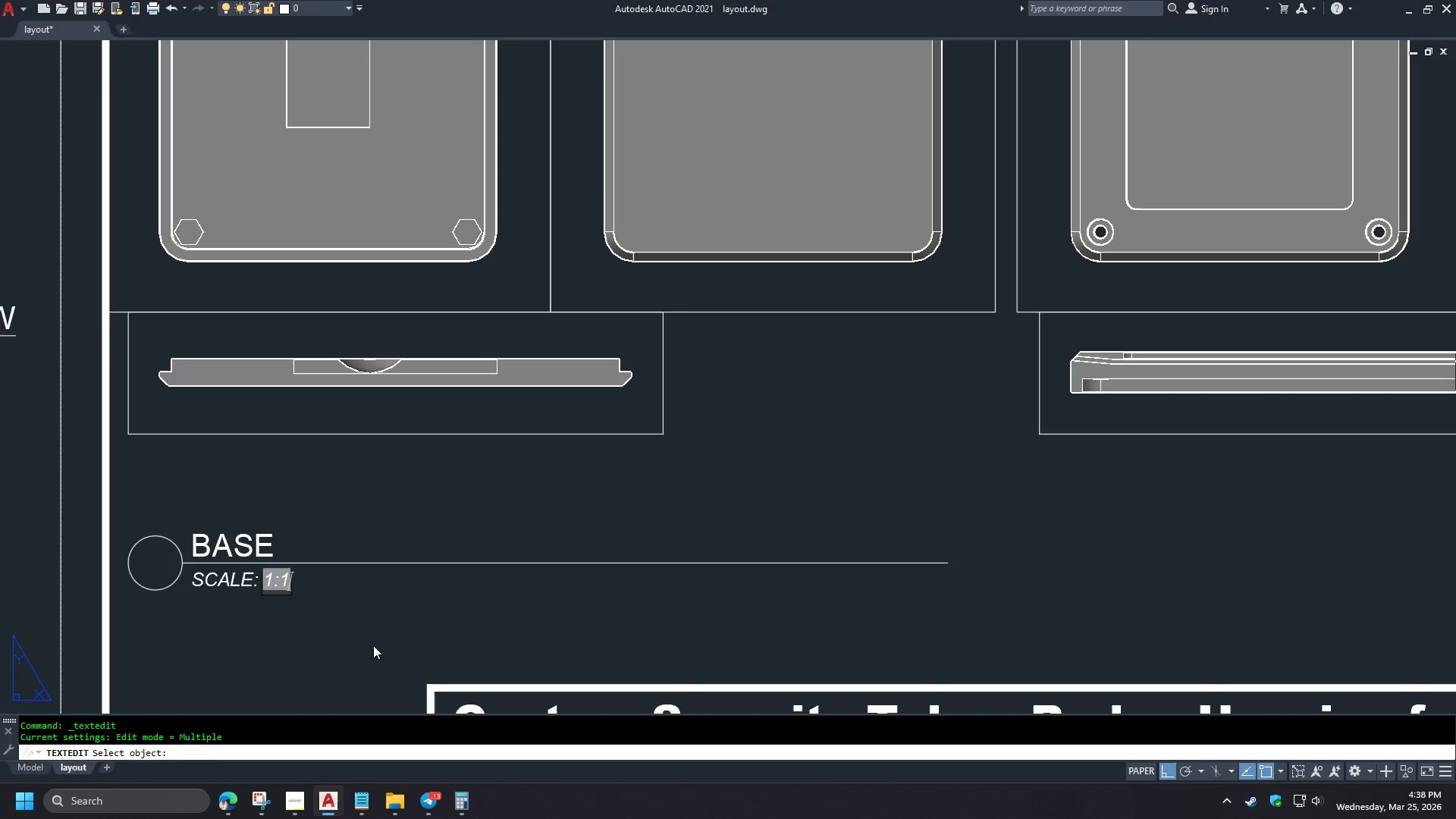 
left_click([361, 644])
 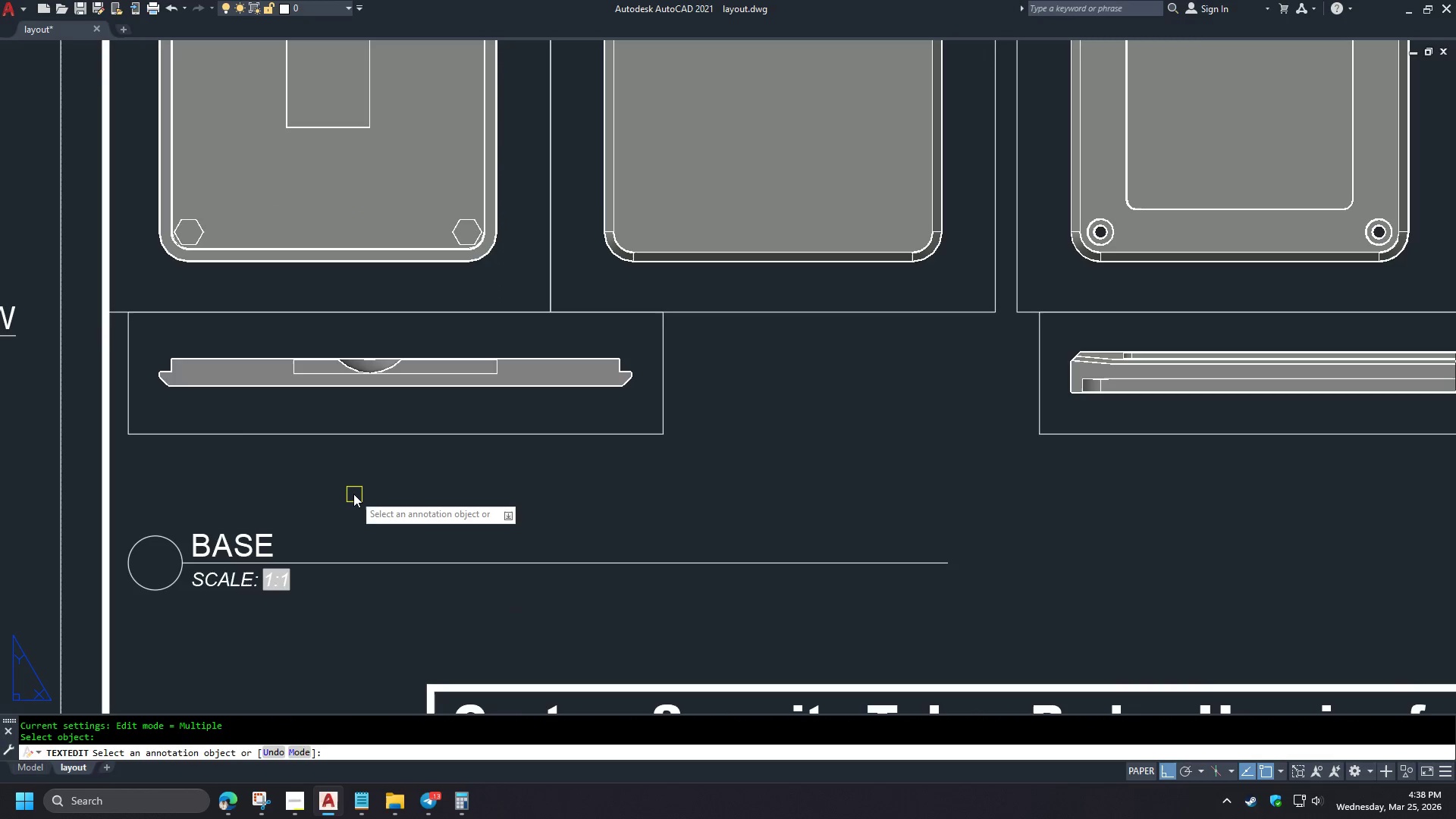 
key(Space)
 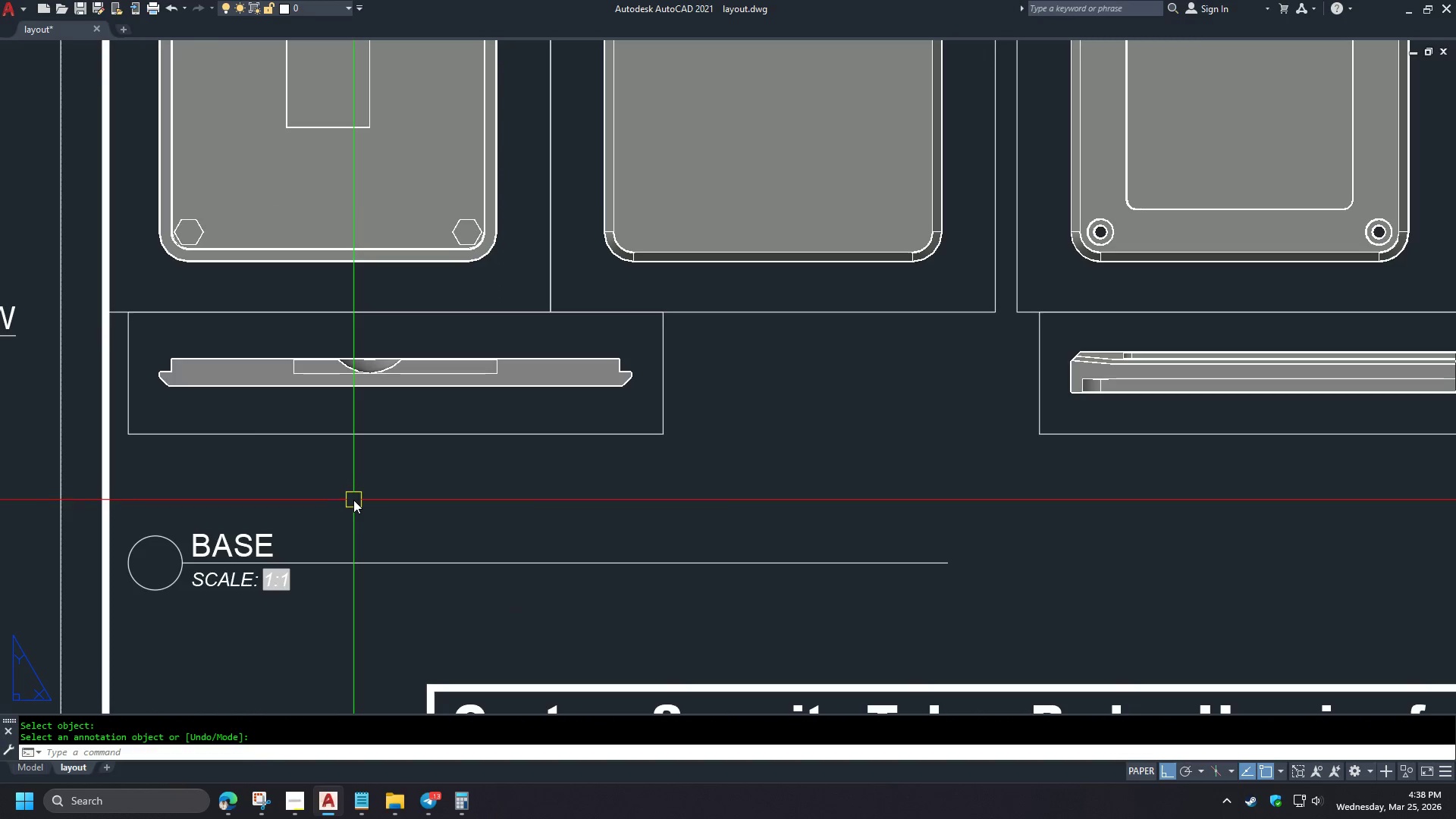 
scroll: coordinate [353, 500], scroll_direction: down, amount: 1.0
 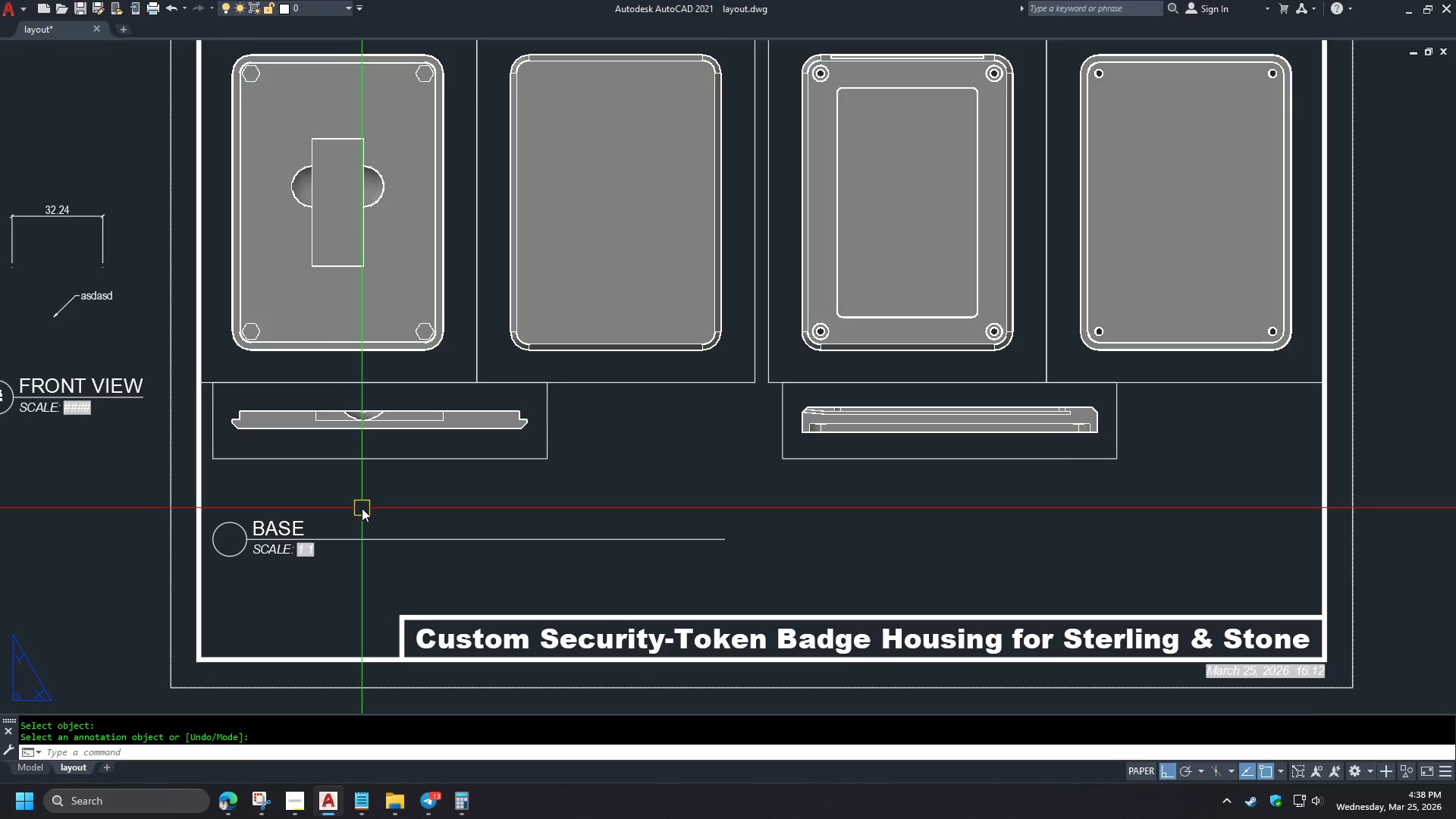 
type(PRE )
 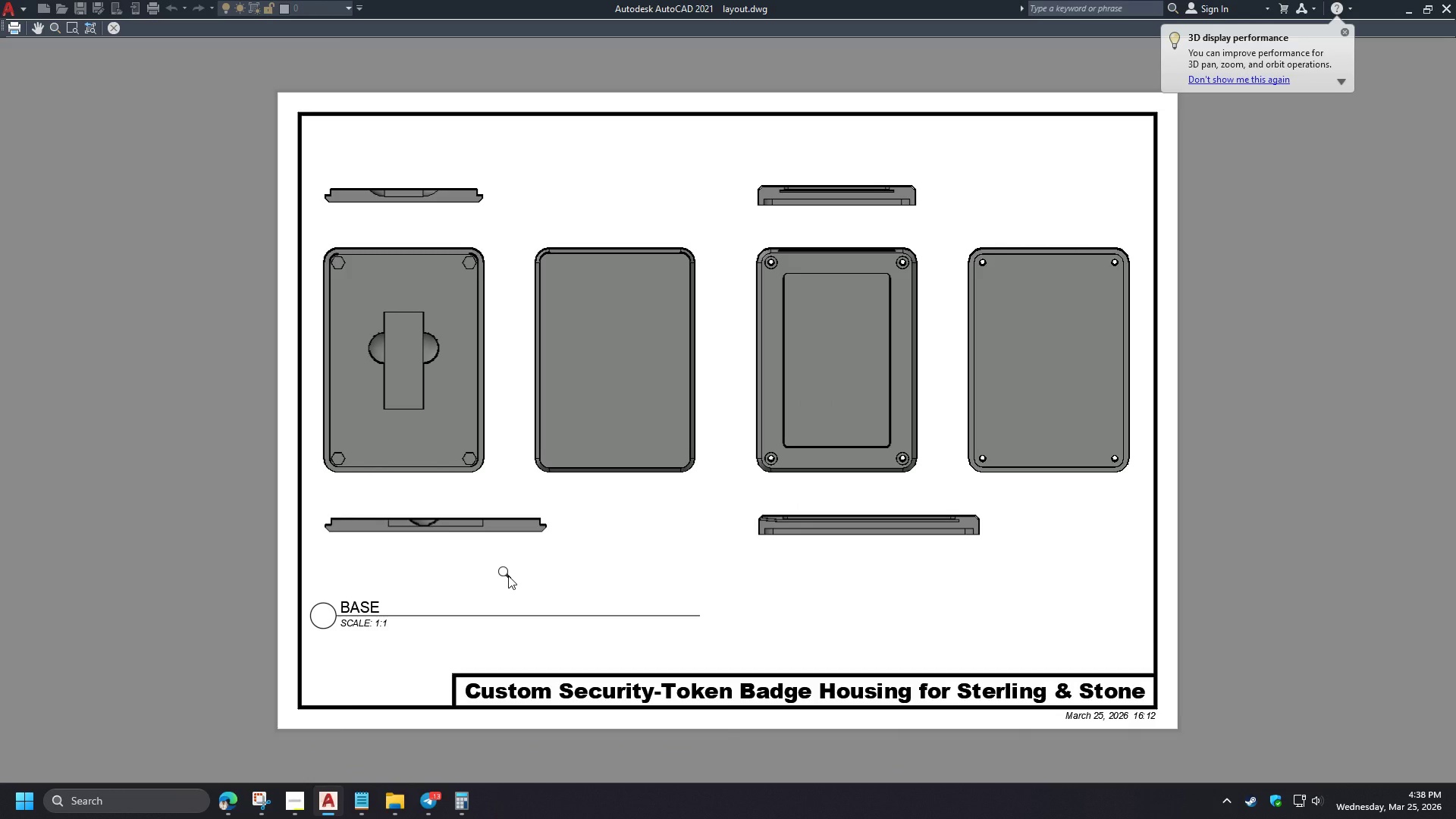 
wait(5.38)
 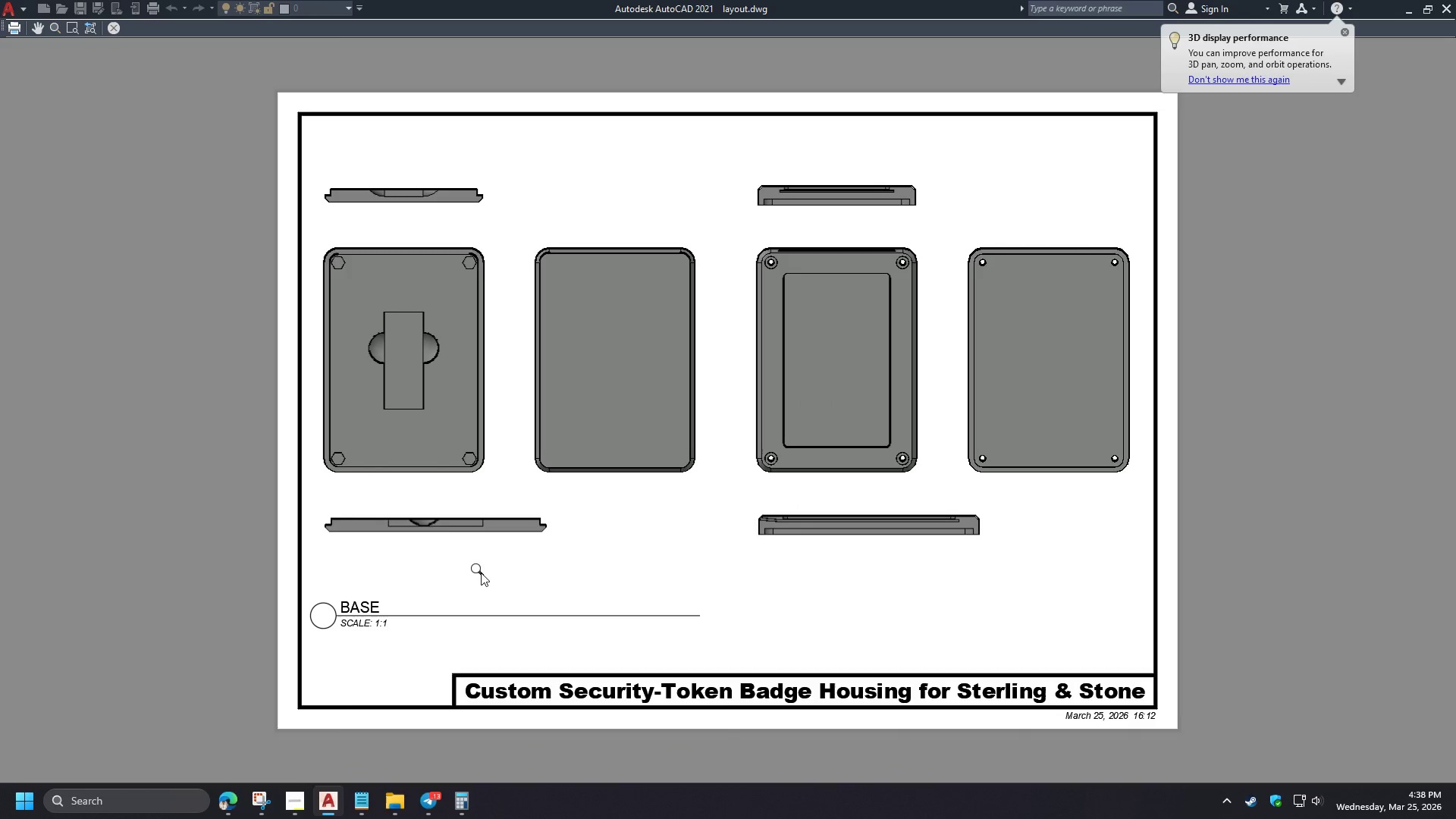 
key(Escape)
 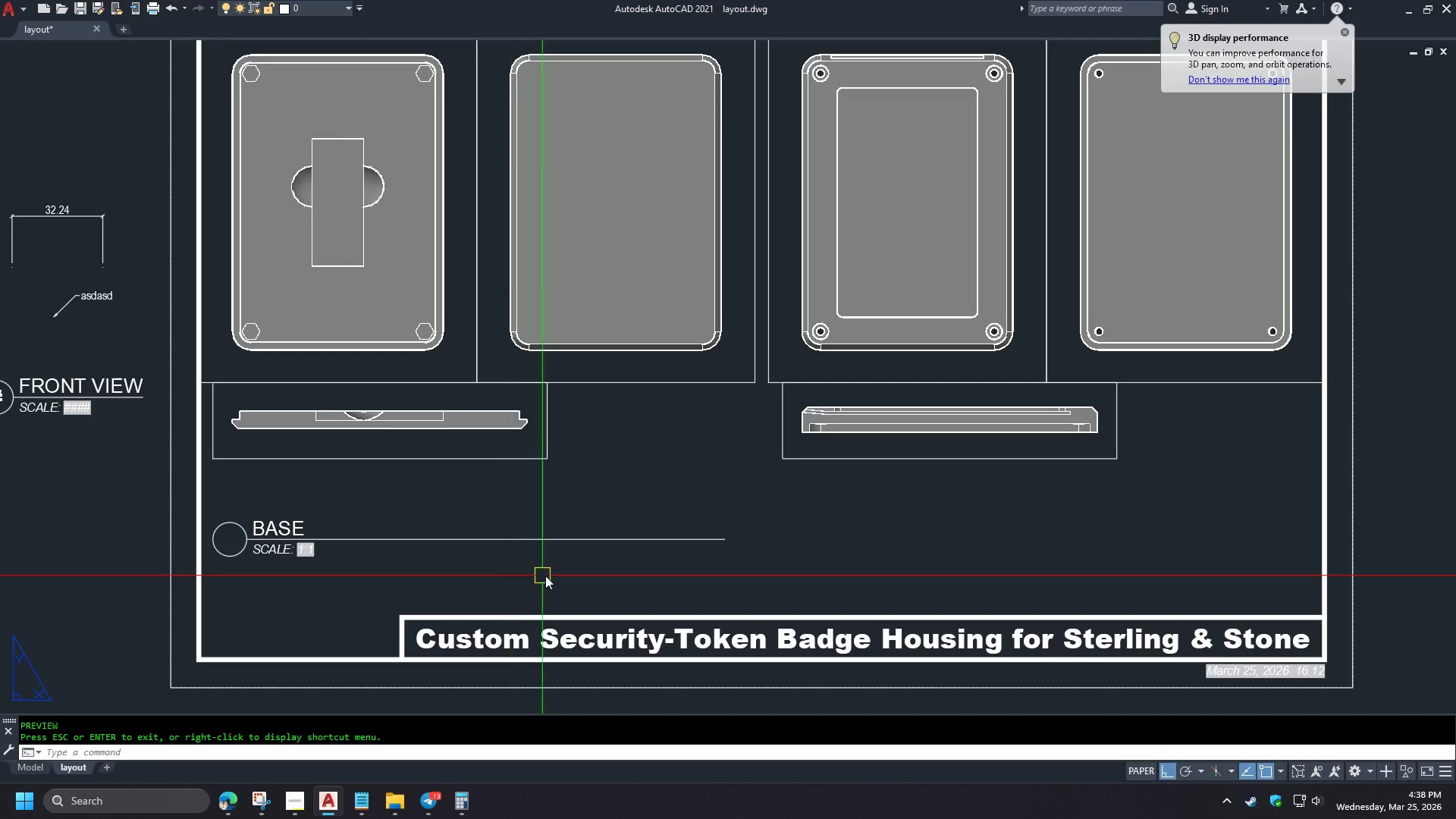 
scroll: coordinate [556, 576], scroll_direction: down, amount: 1.0
 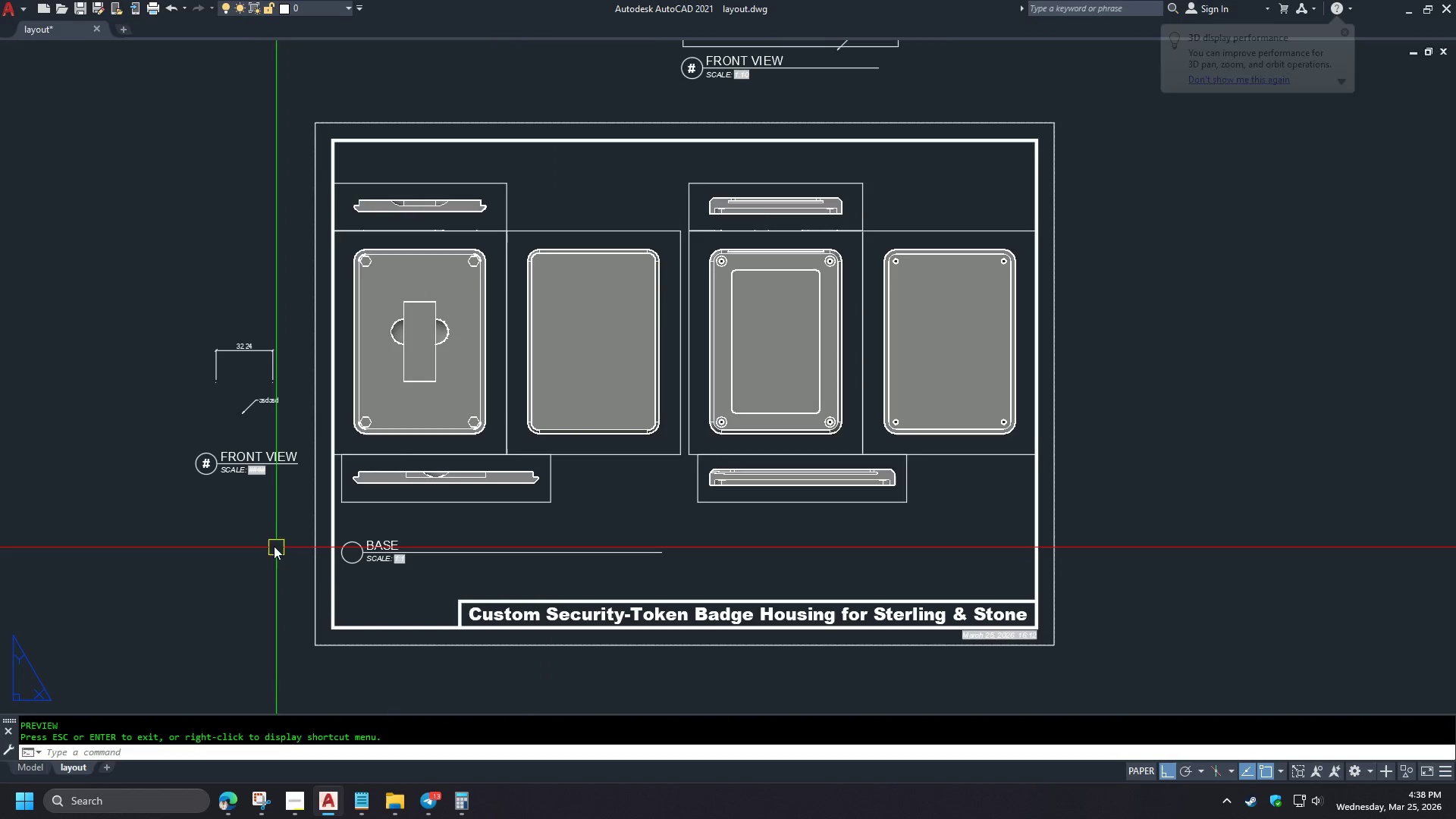 
scroll: coordinate [262, 521], scroll_direction: up, amount: 1.0
 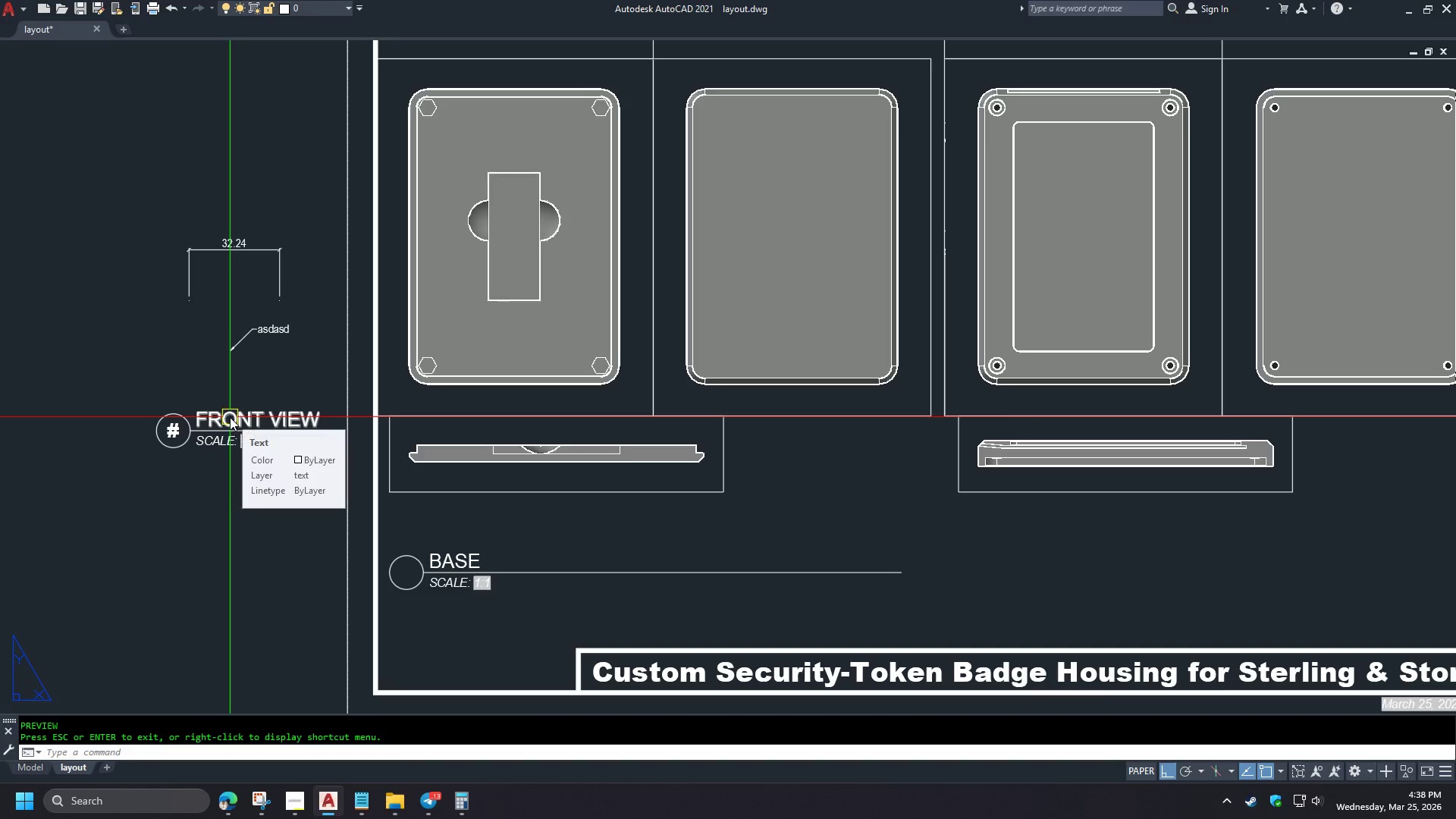 
left_click([230, 417])
 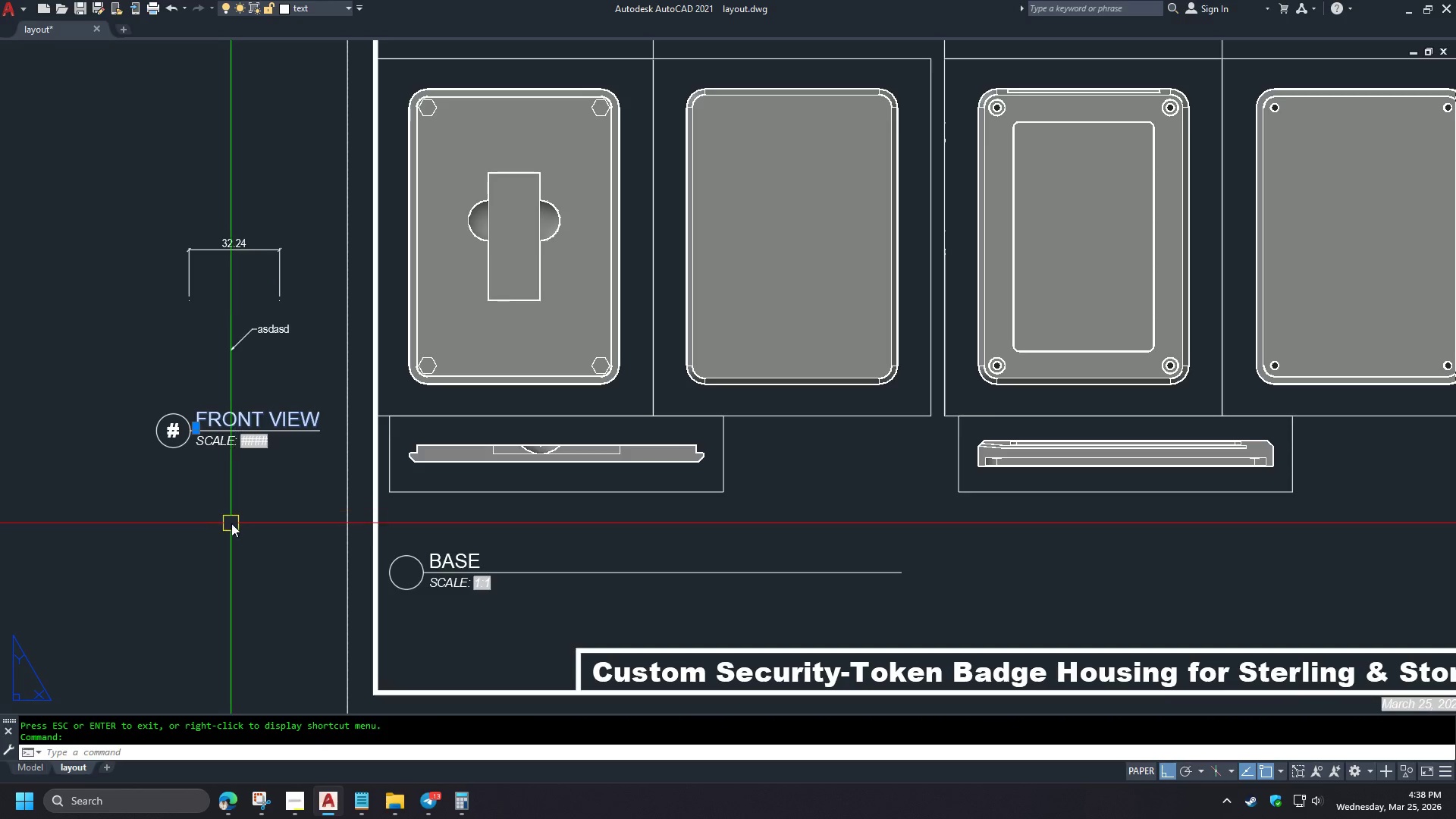 
key(Control+1)
 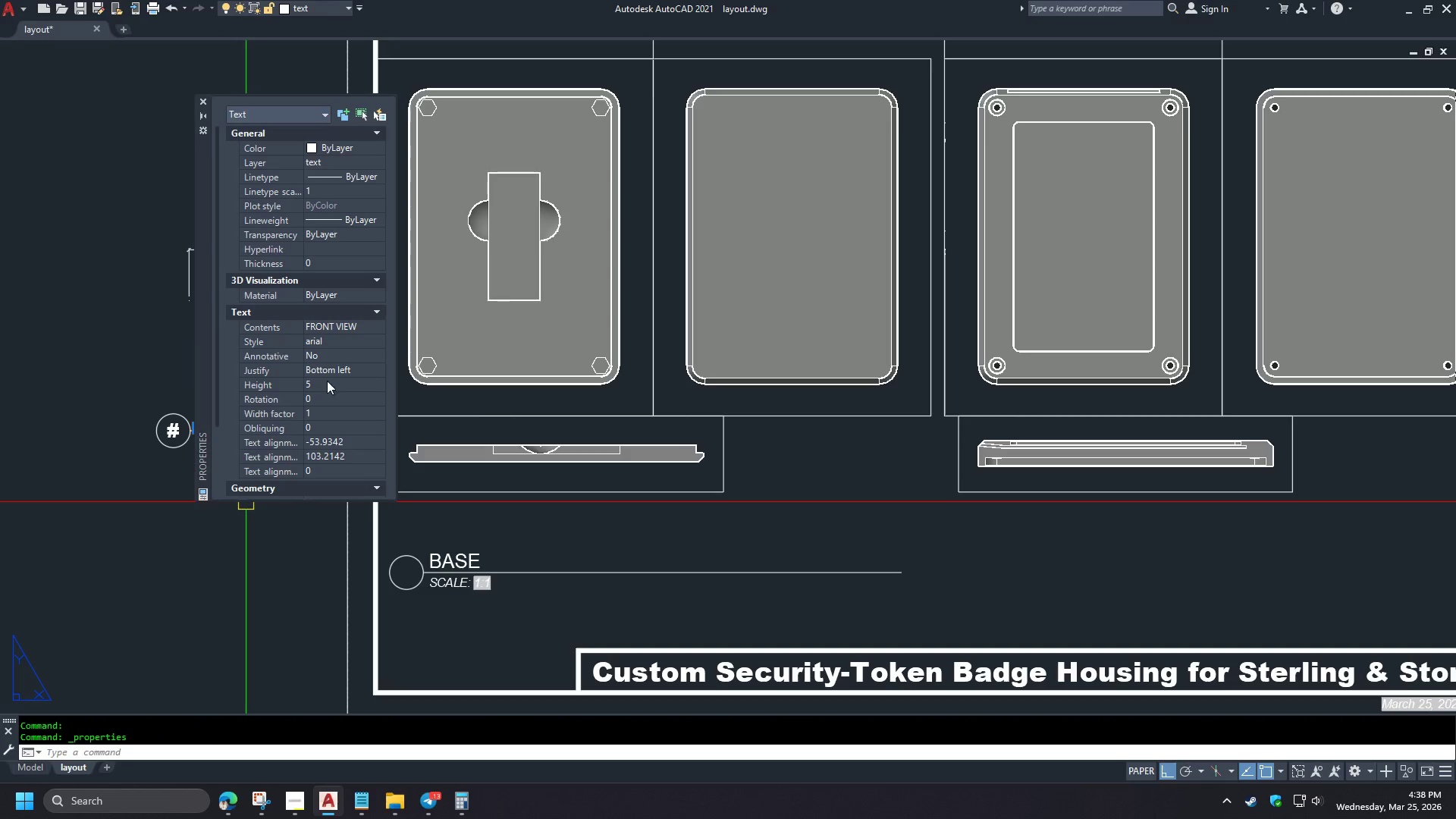 
left_click([350, 371])
 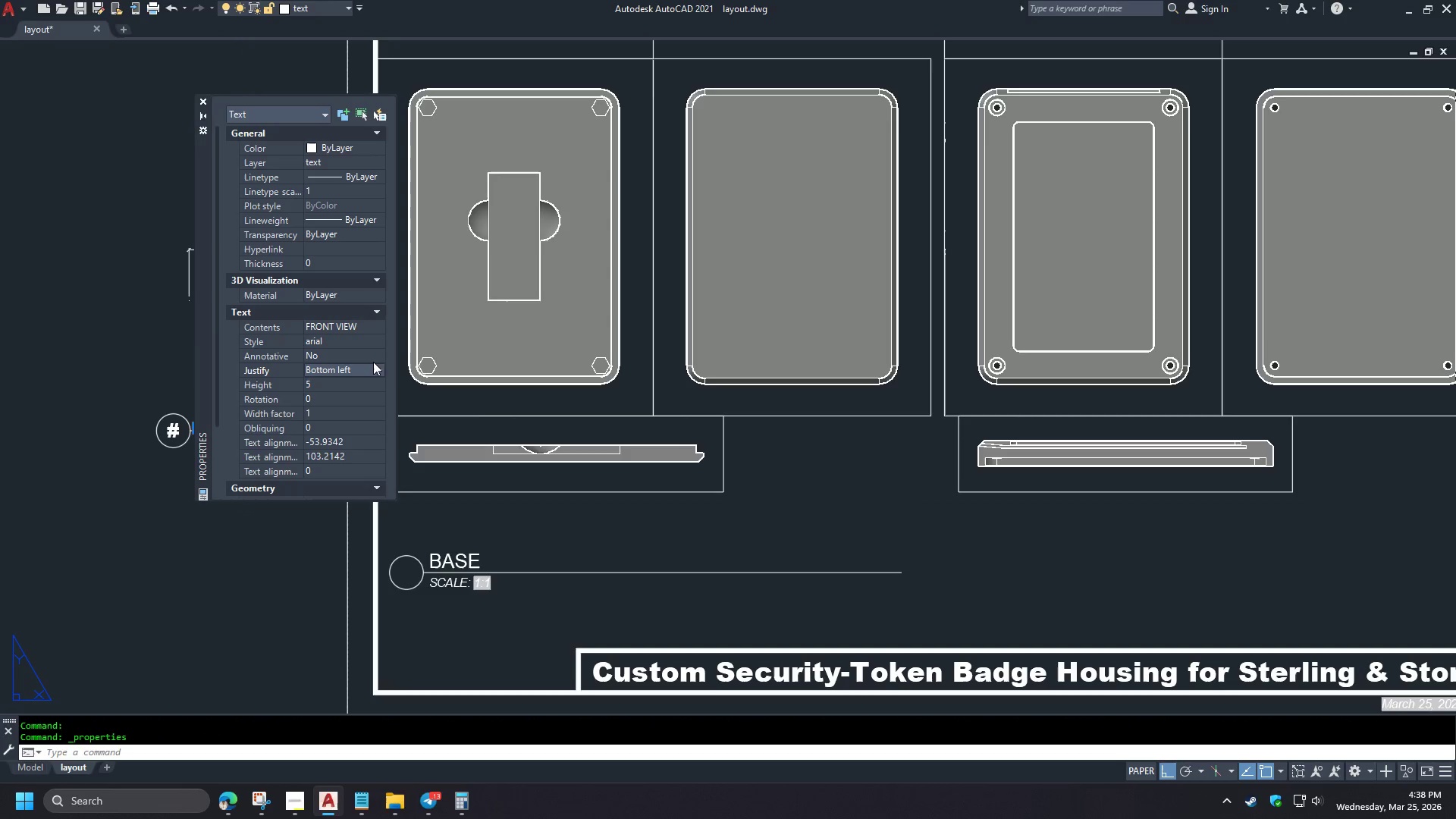 
left_click([372, 368])
 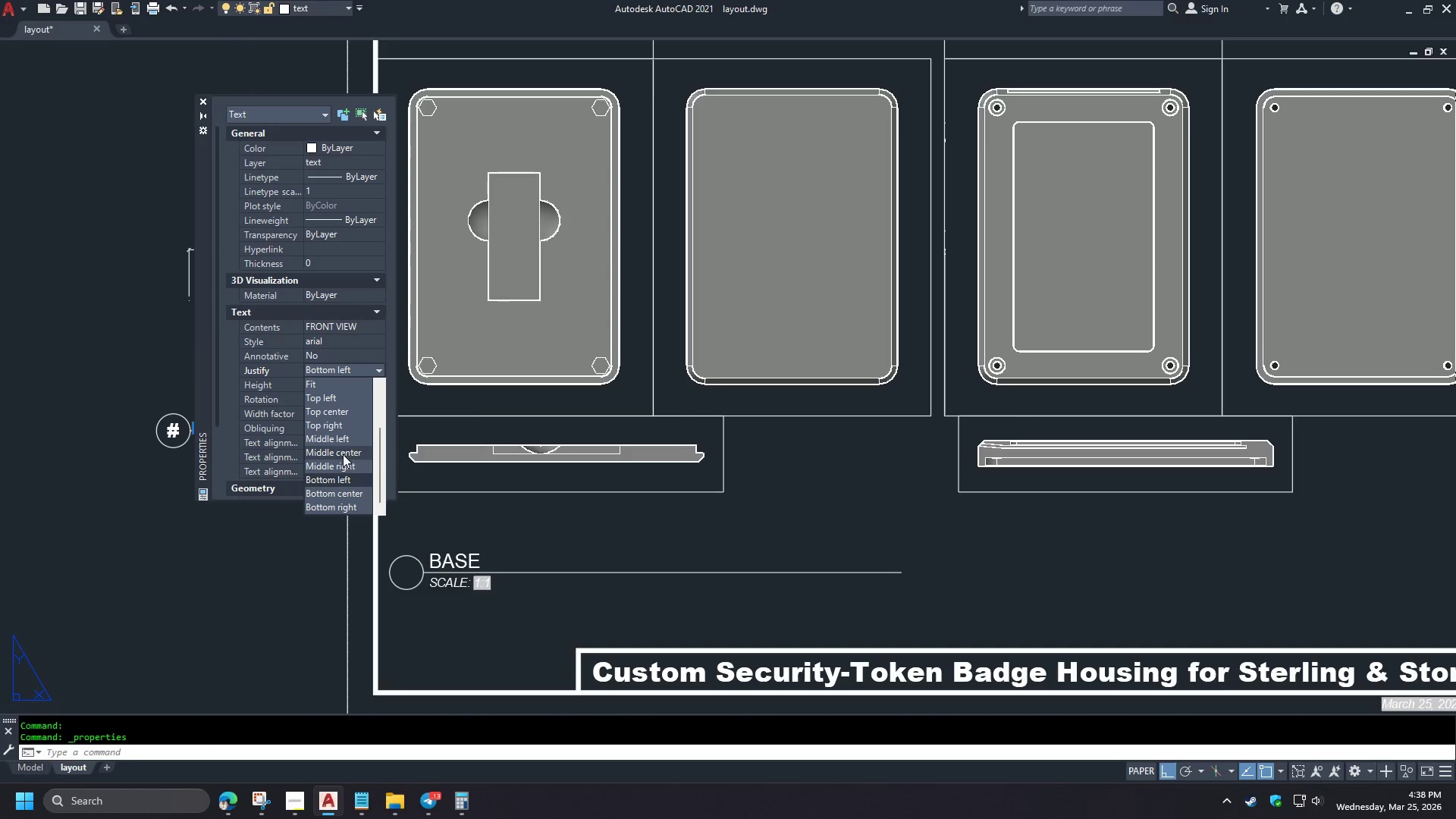 
left_click([343, 454])
 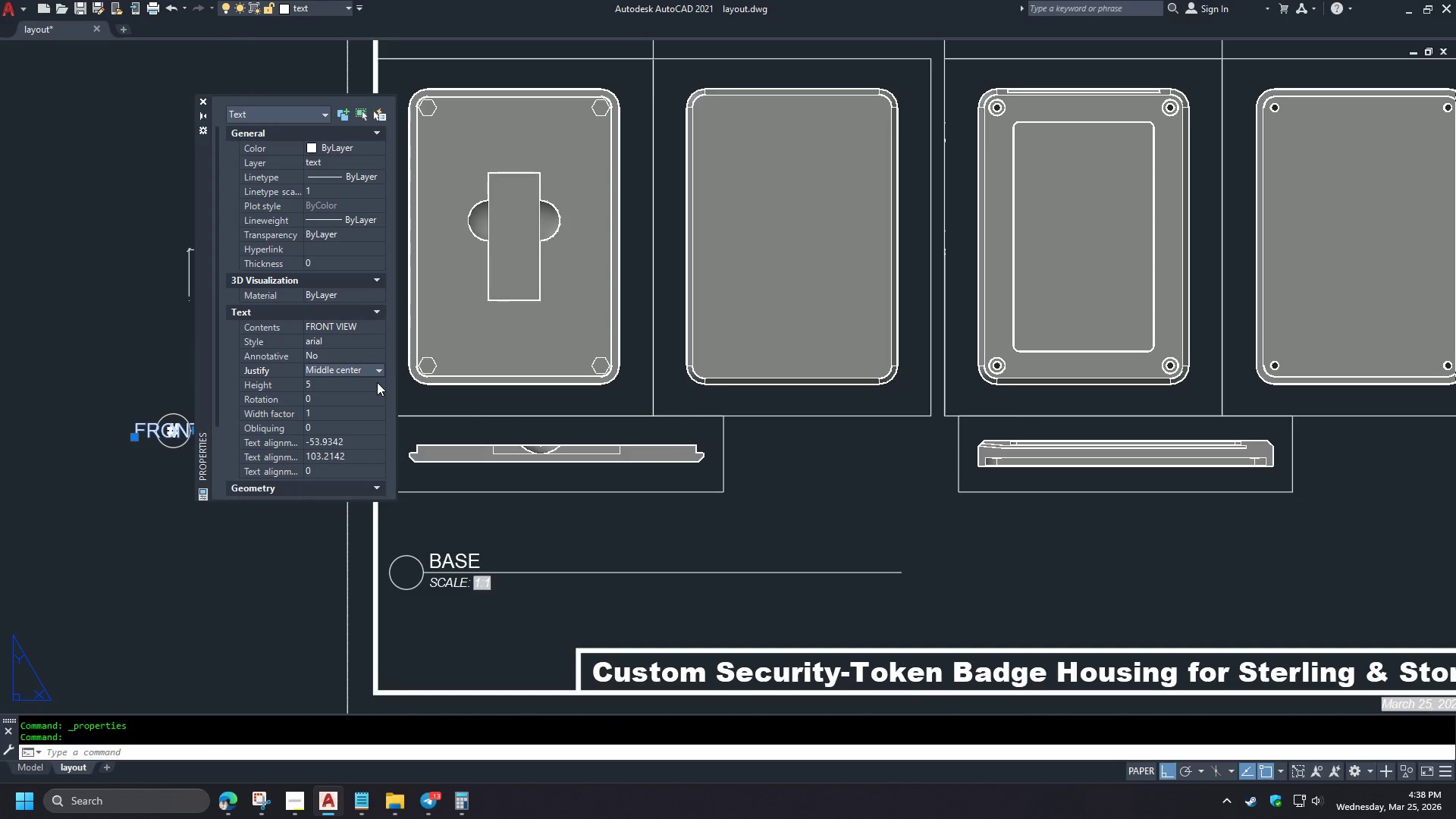 
key(Escape)
 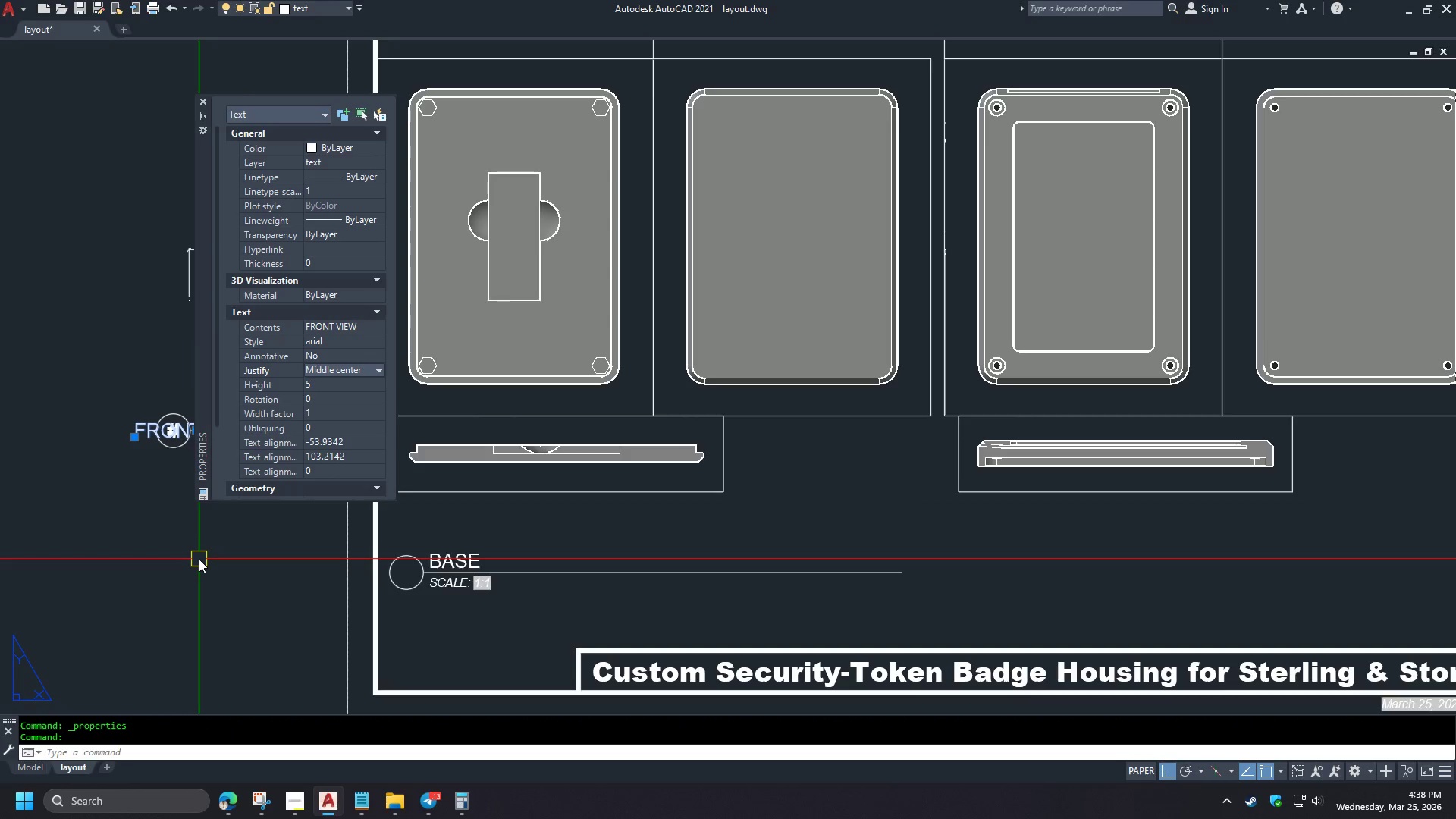 
key(Control+Z)
 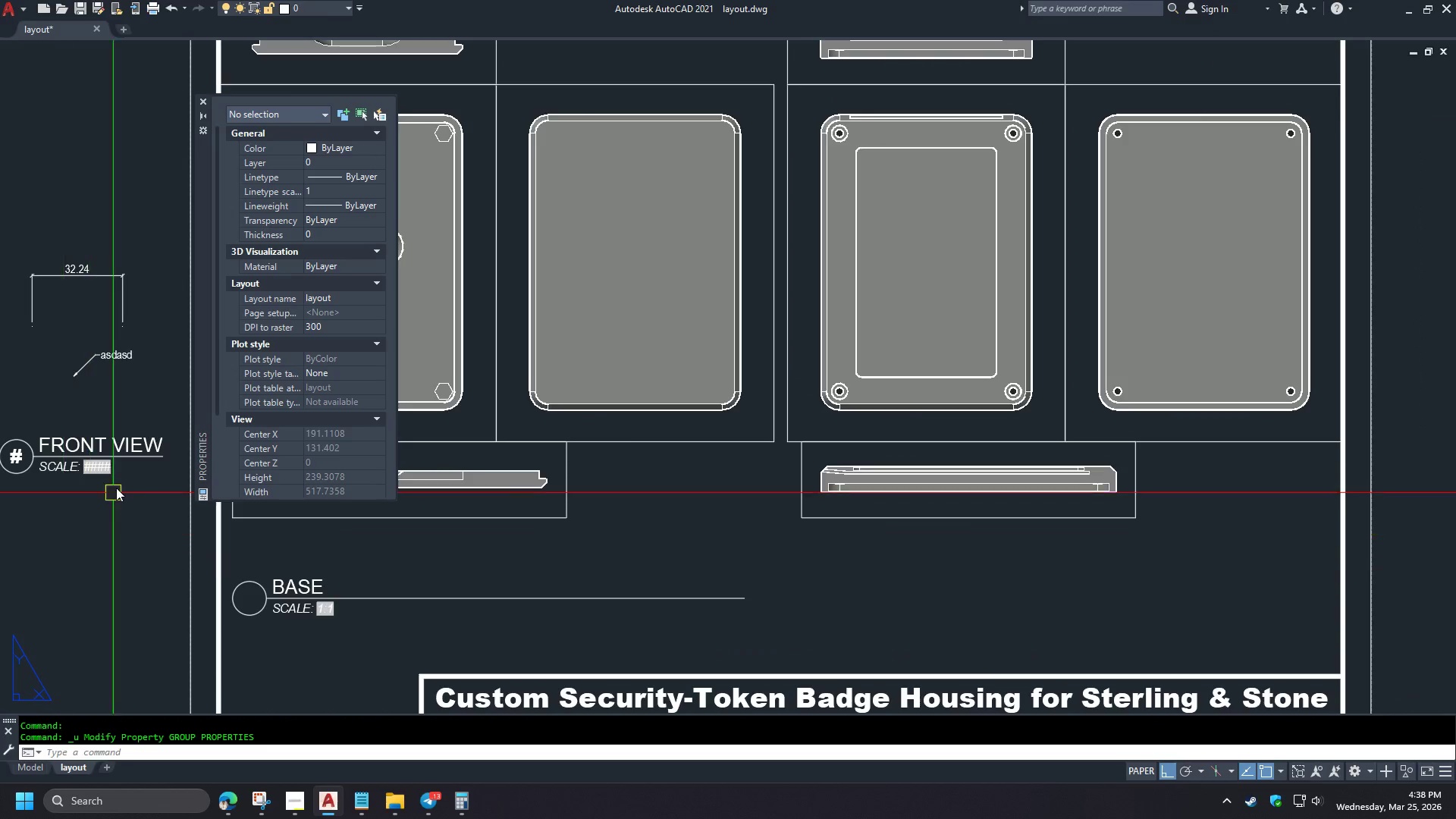 
left_click([116, 441])
 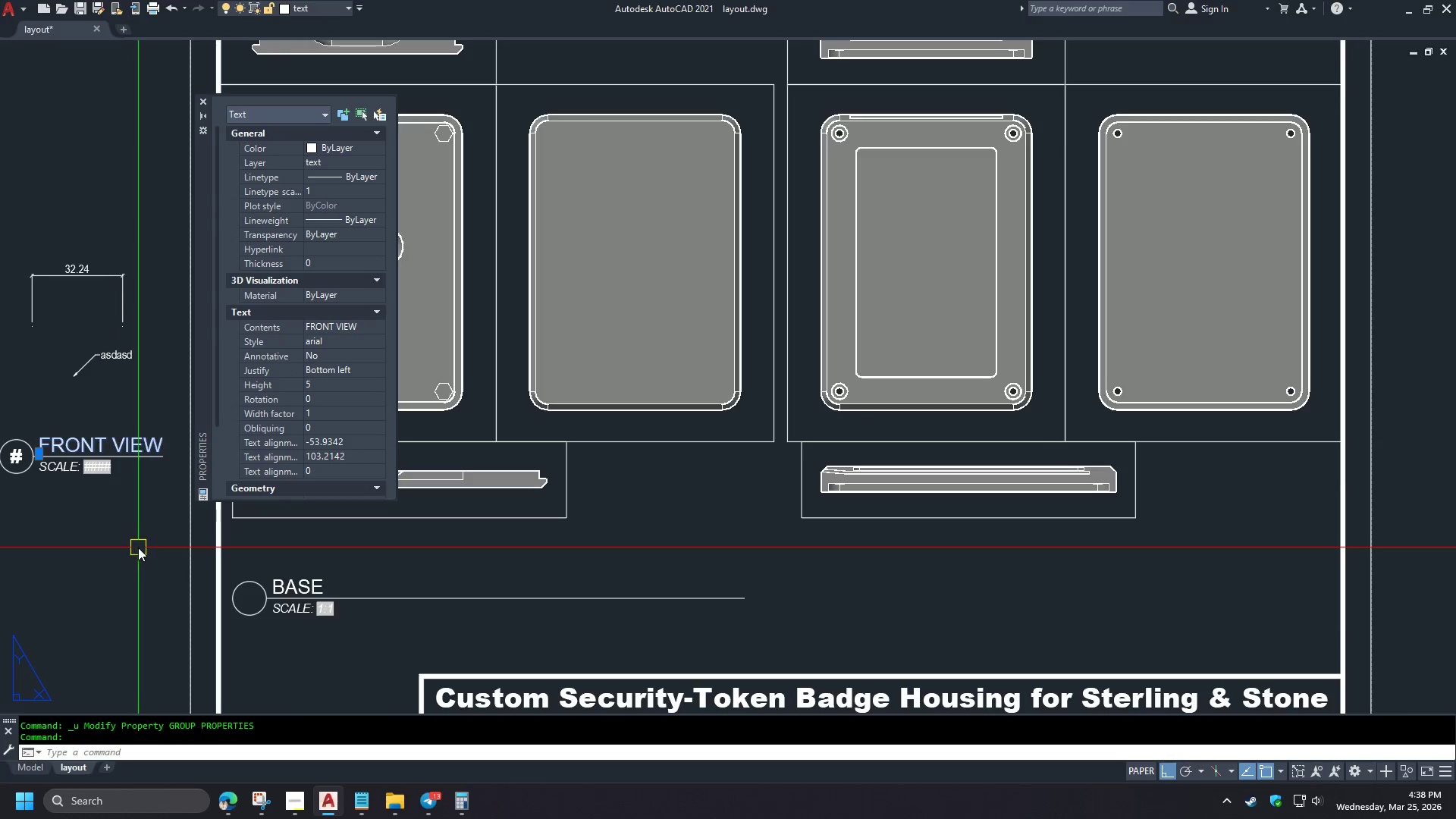 
type(CO )
 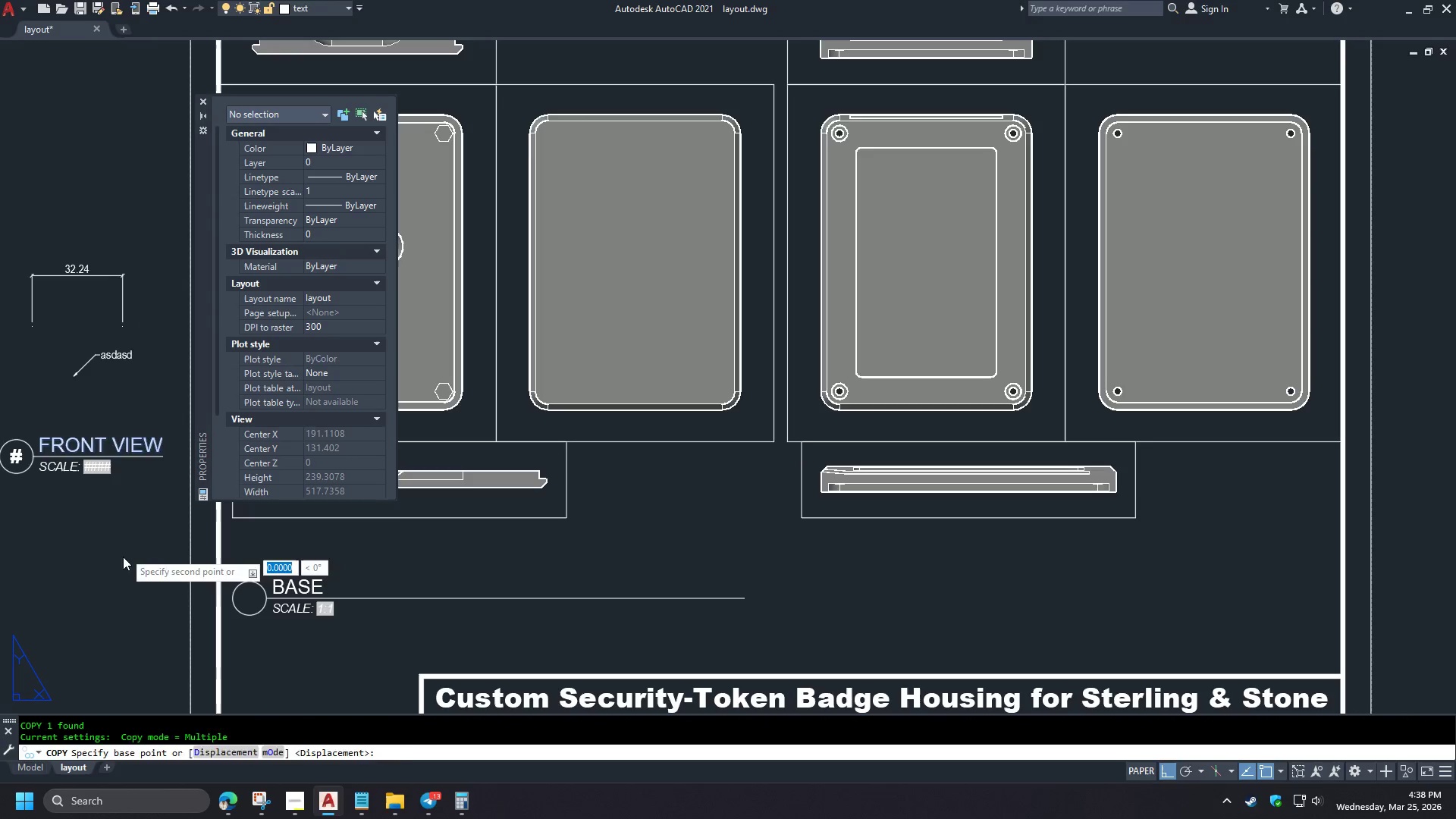 
left_click_drag(start_coordinate=[126, 548], to_coordinate=[123, 557])
 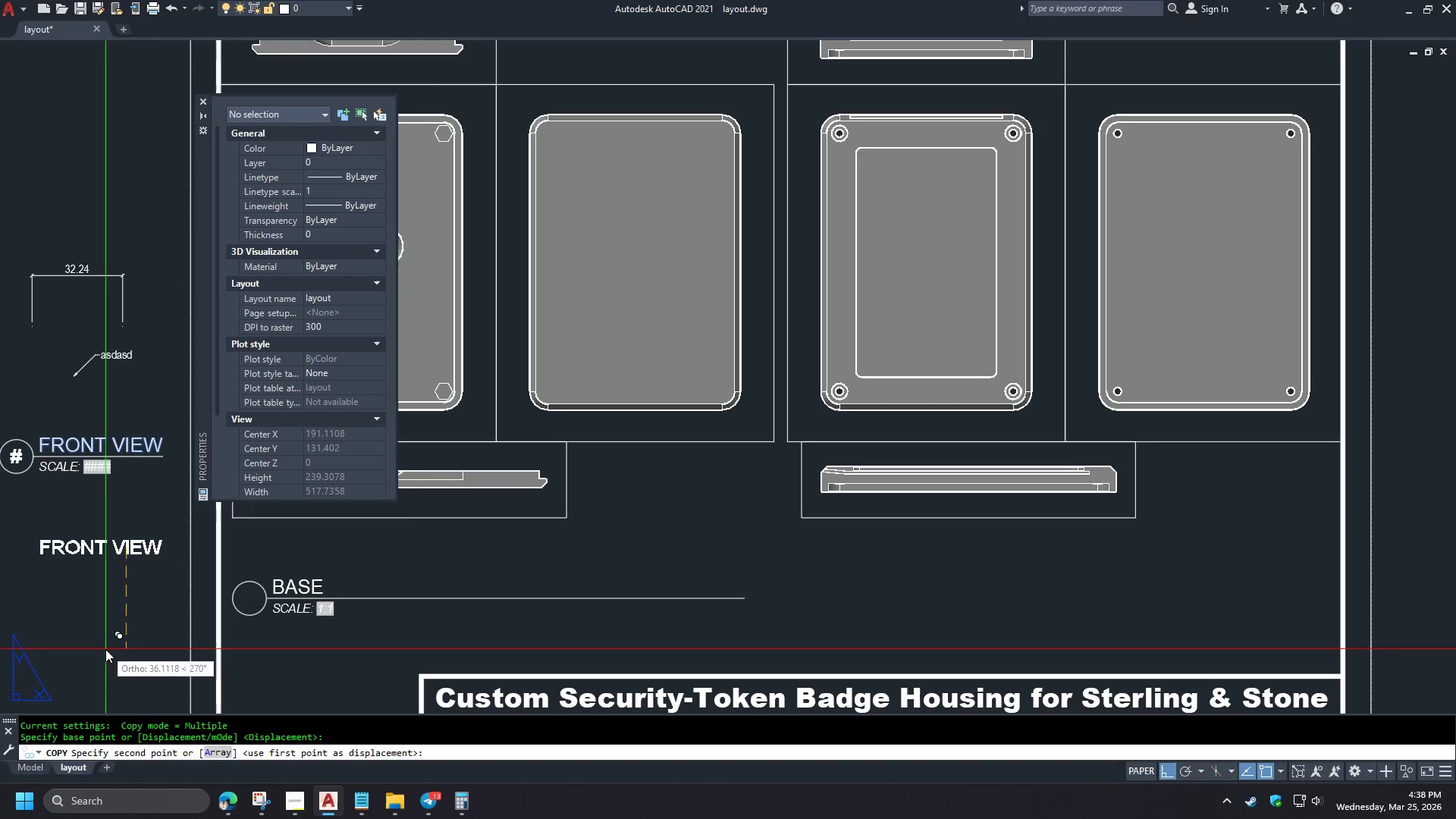 
double_click([105, 649])
 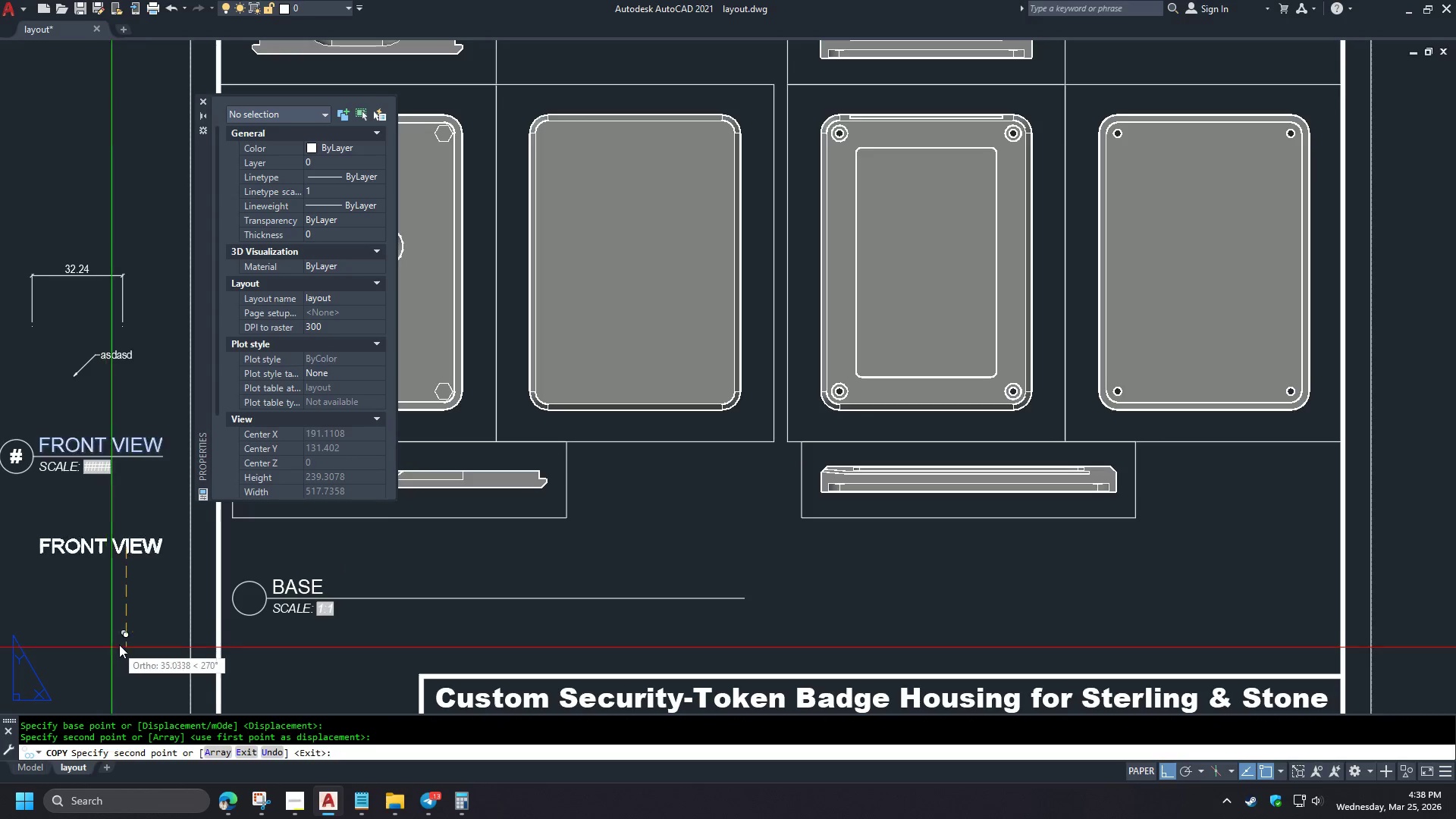 
key(Space)
 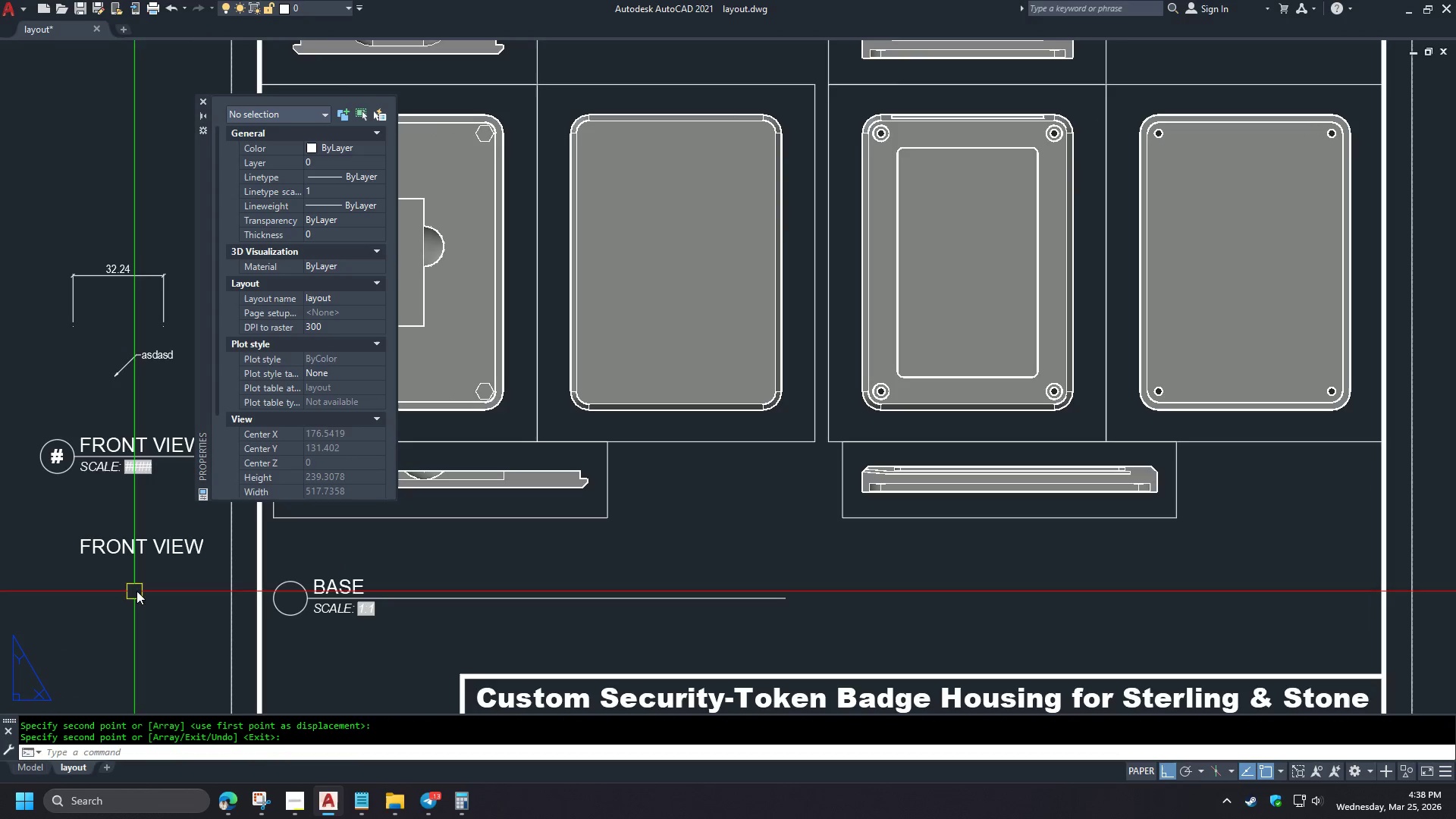 
left_click([148, 550])
 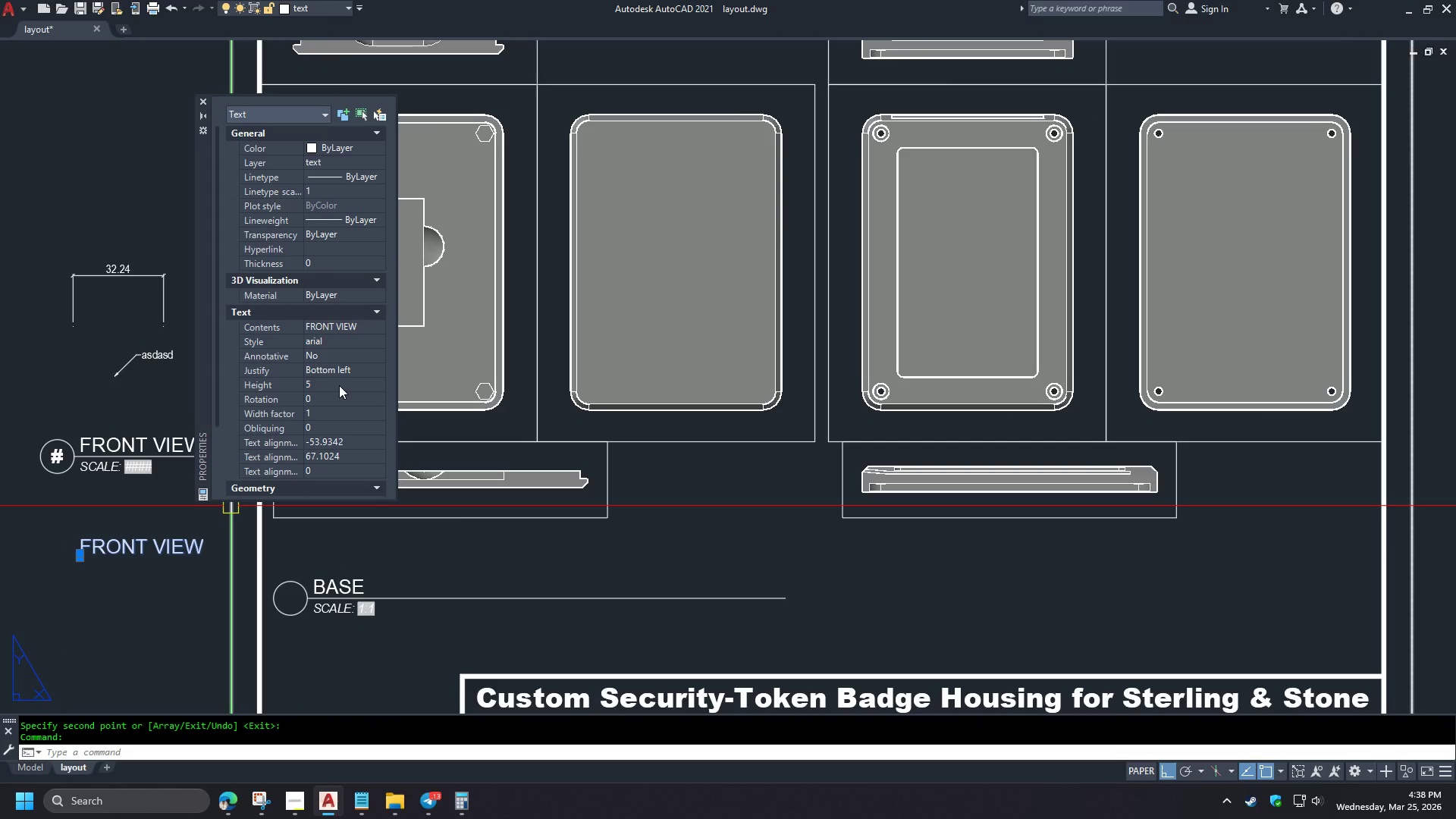 
left_click([339, 385])
 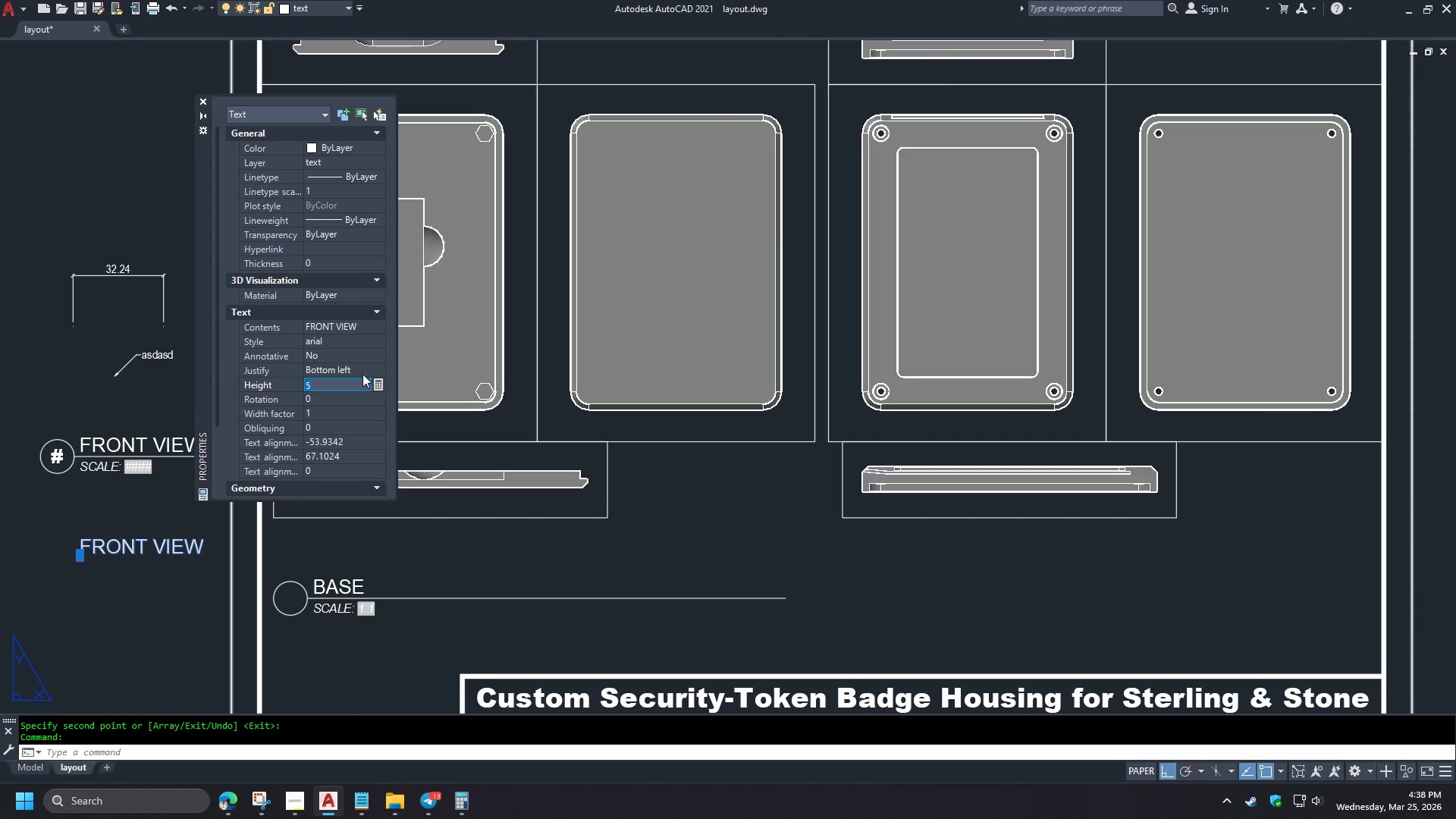 
double_click([374, 368])
 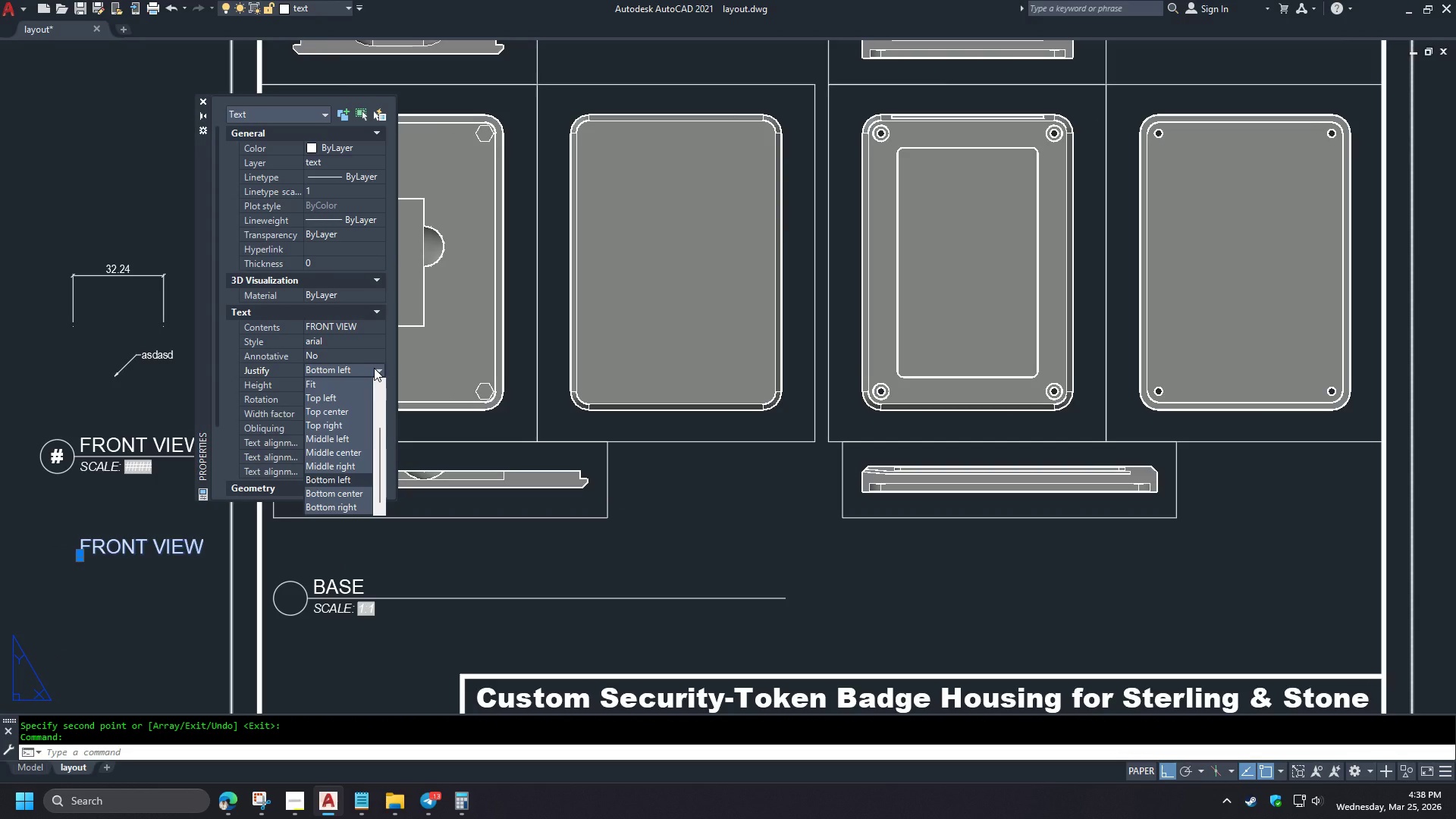 
left_click([374, 368])
 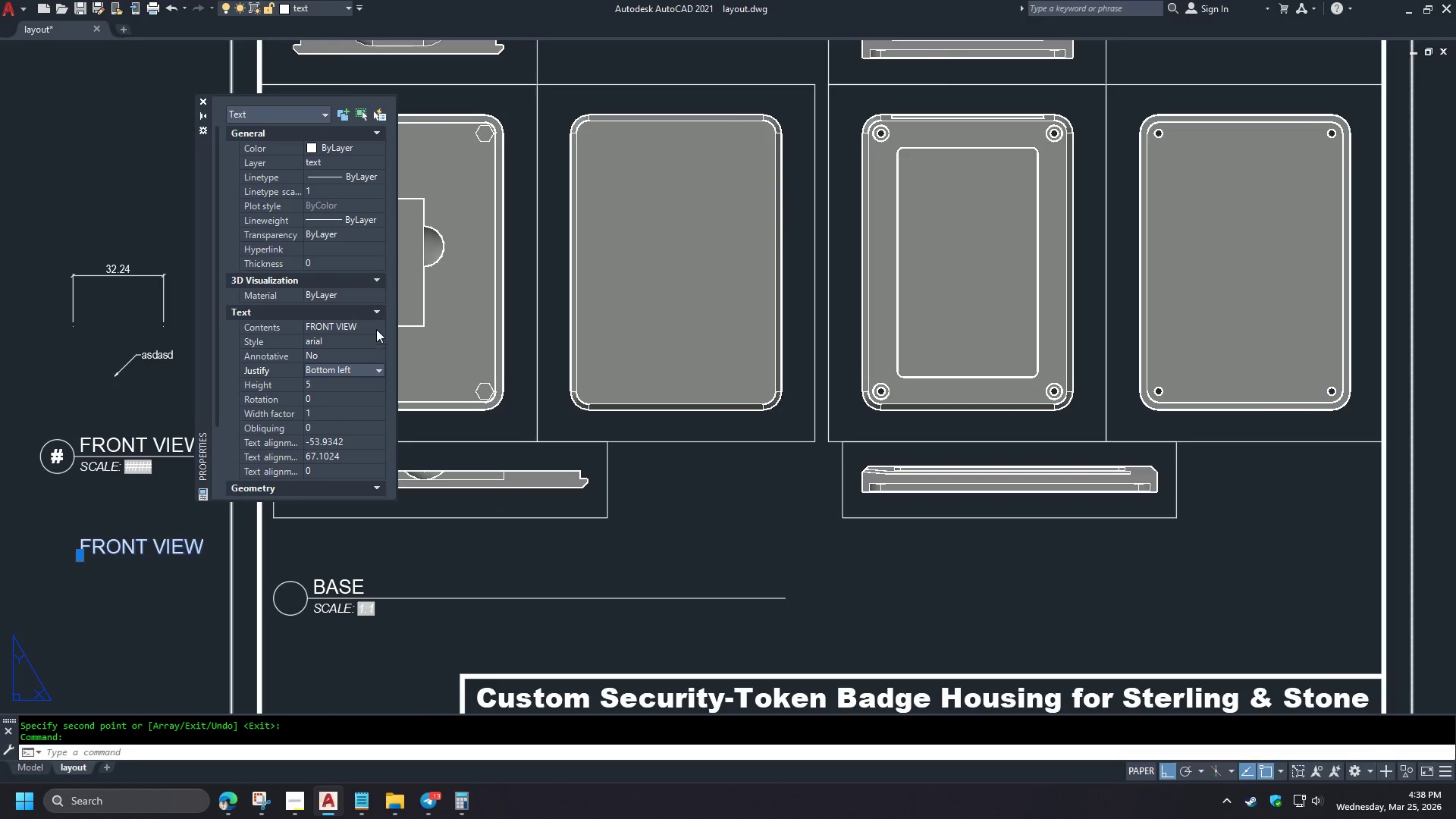 
left_click([376, 328])
 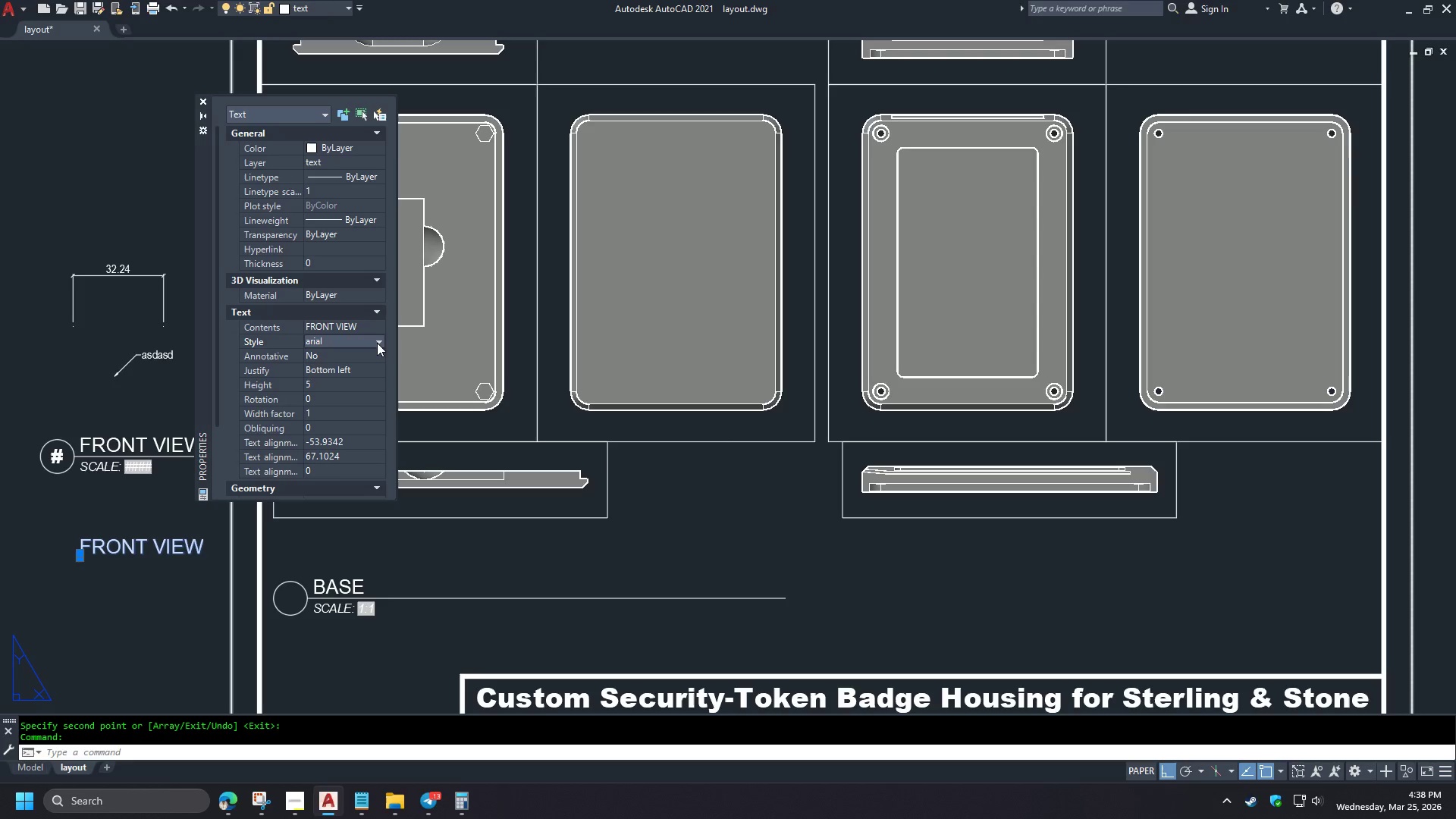 
double_click([377, 343])
 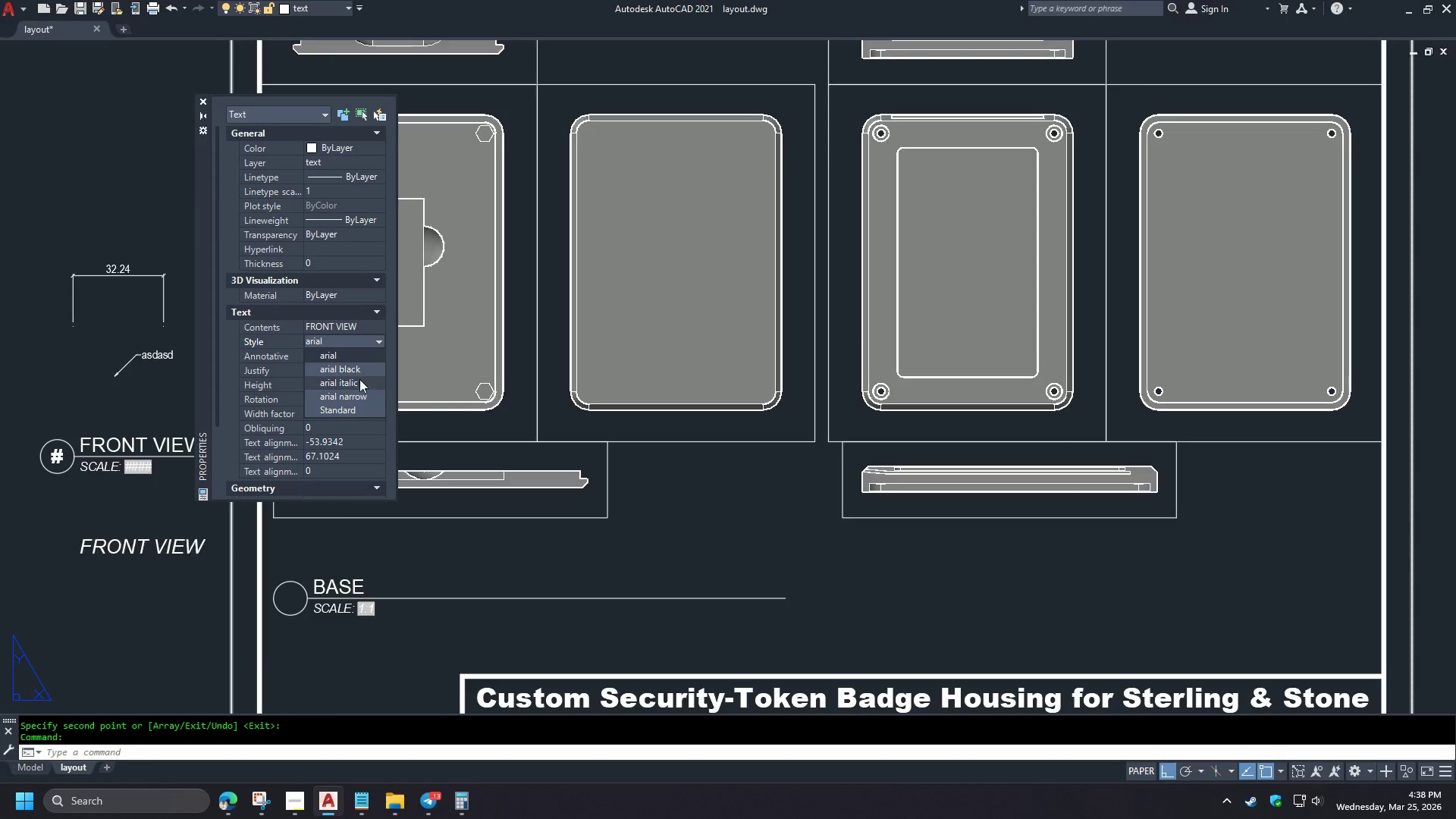 
left_click([358, 385])
 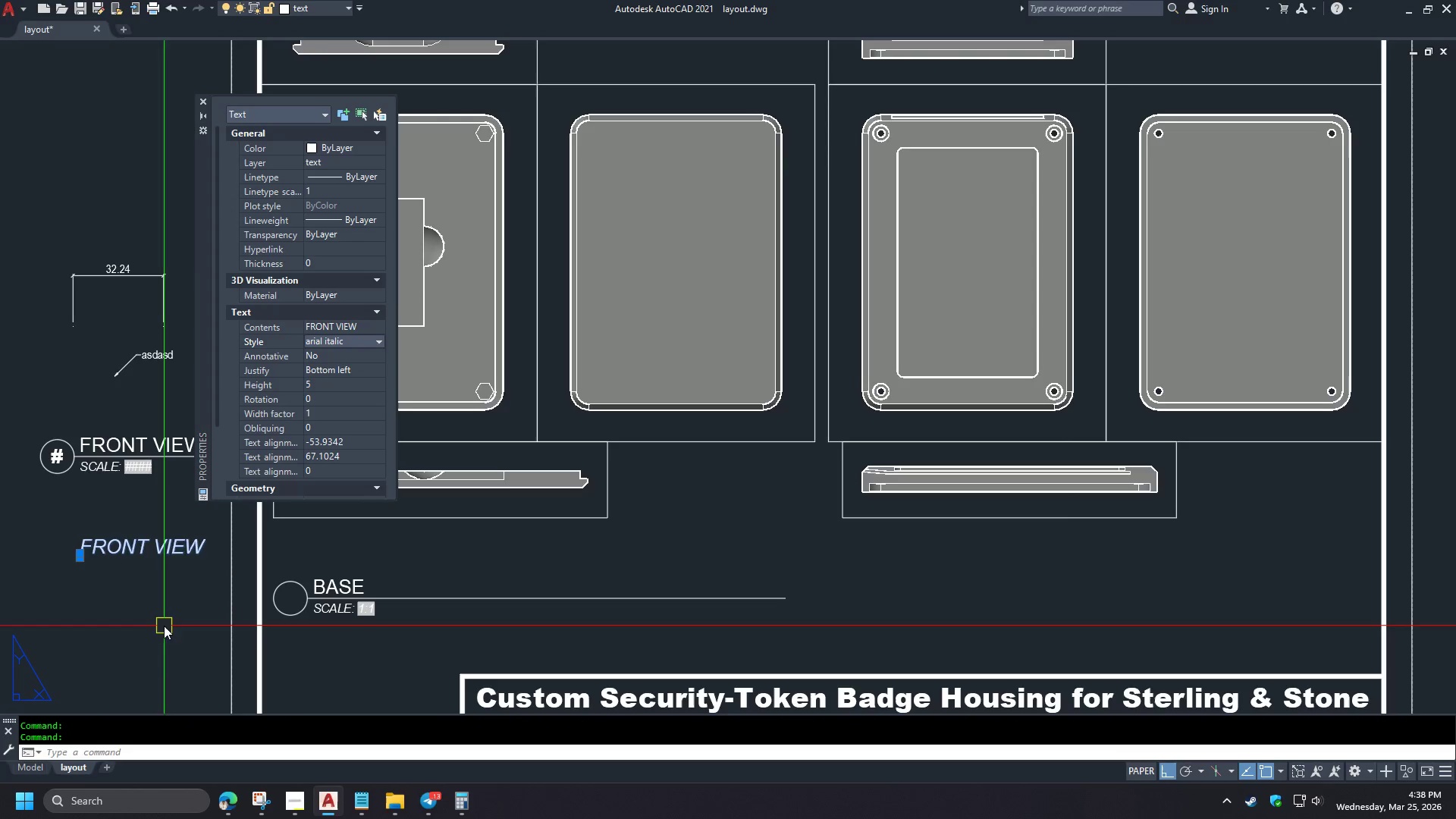 
key(Control+1)
 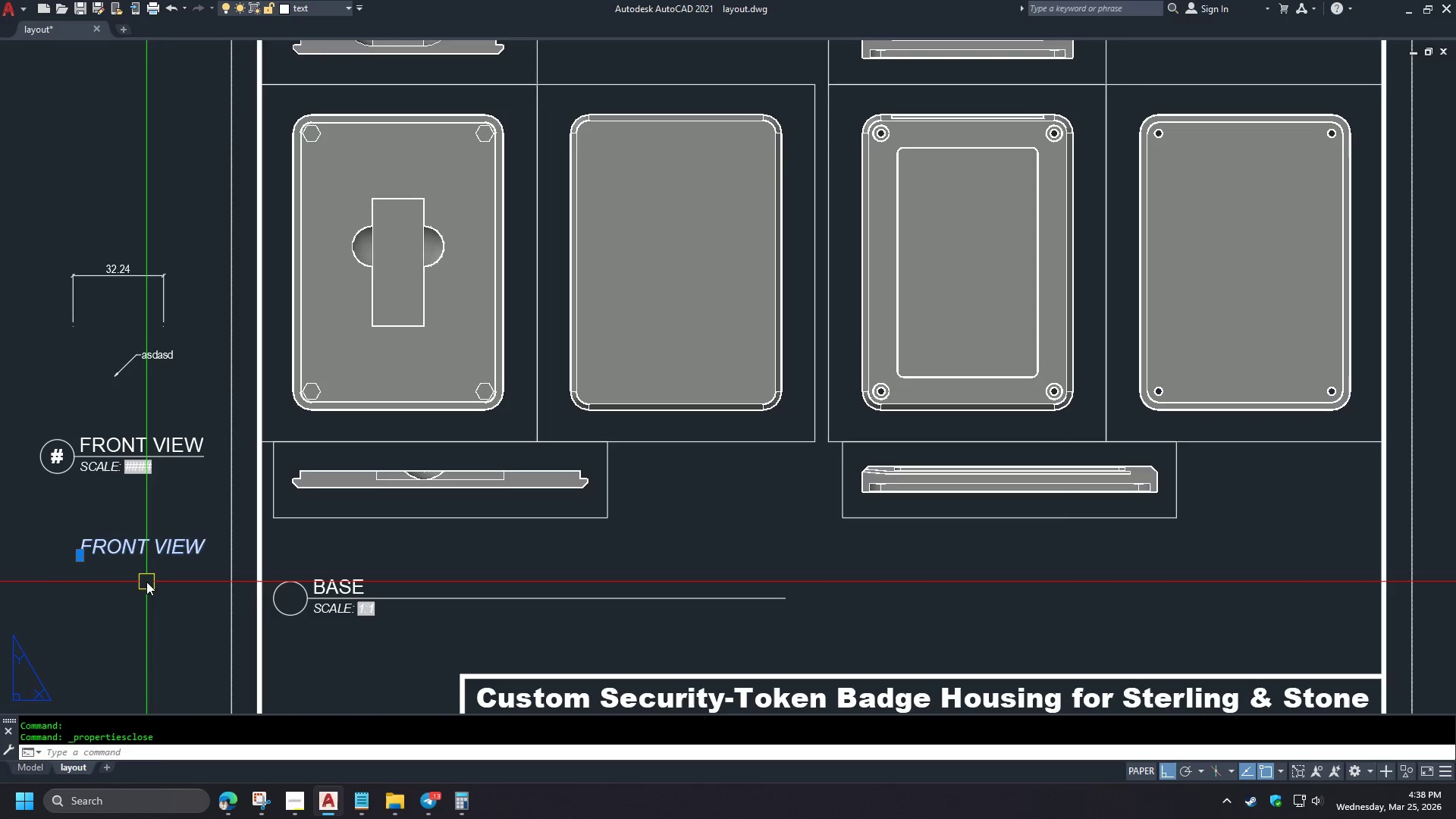 
key(Control+ControlLeft)
 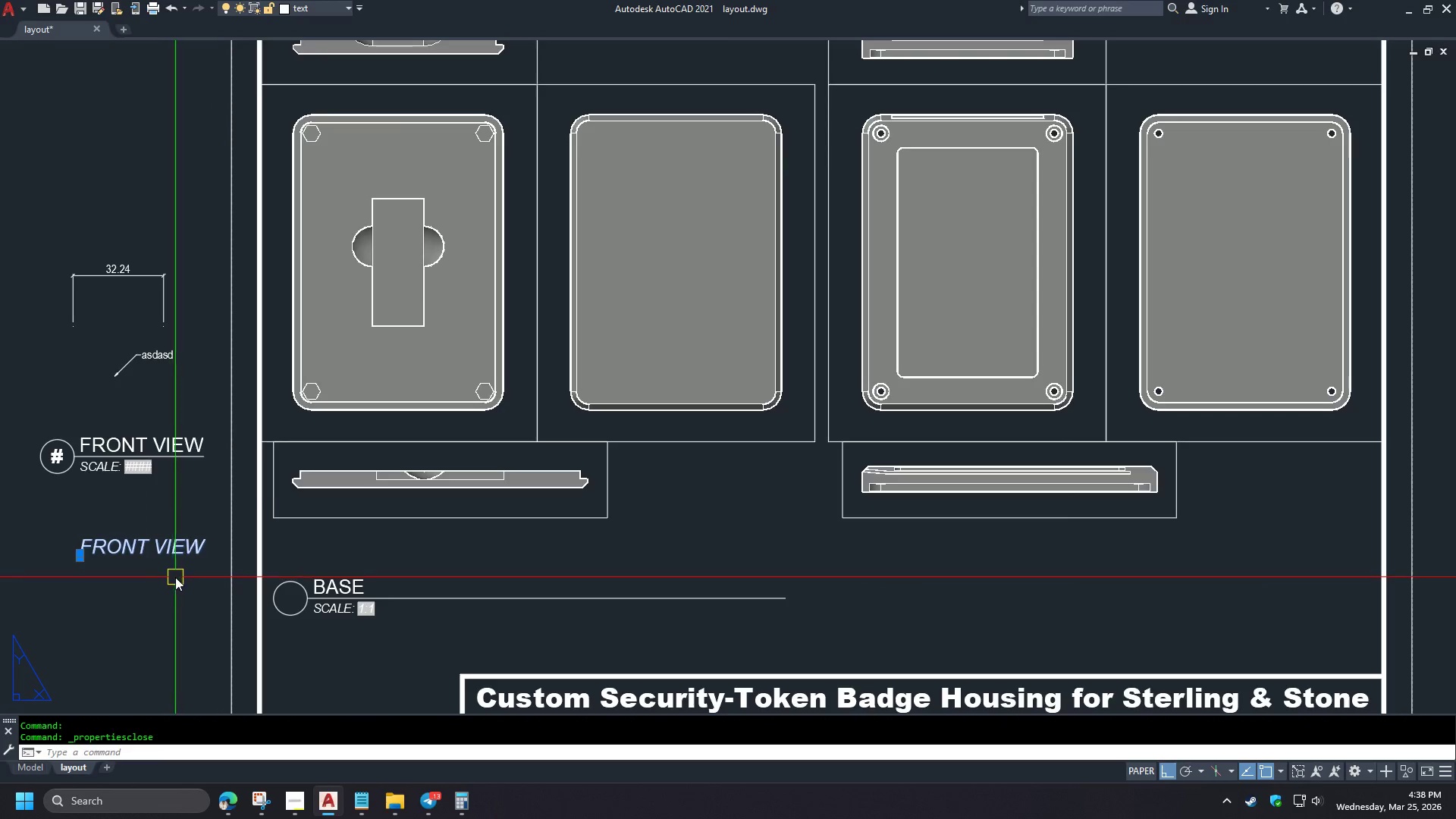 
key(Control+1)
 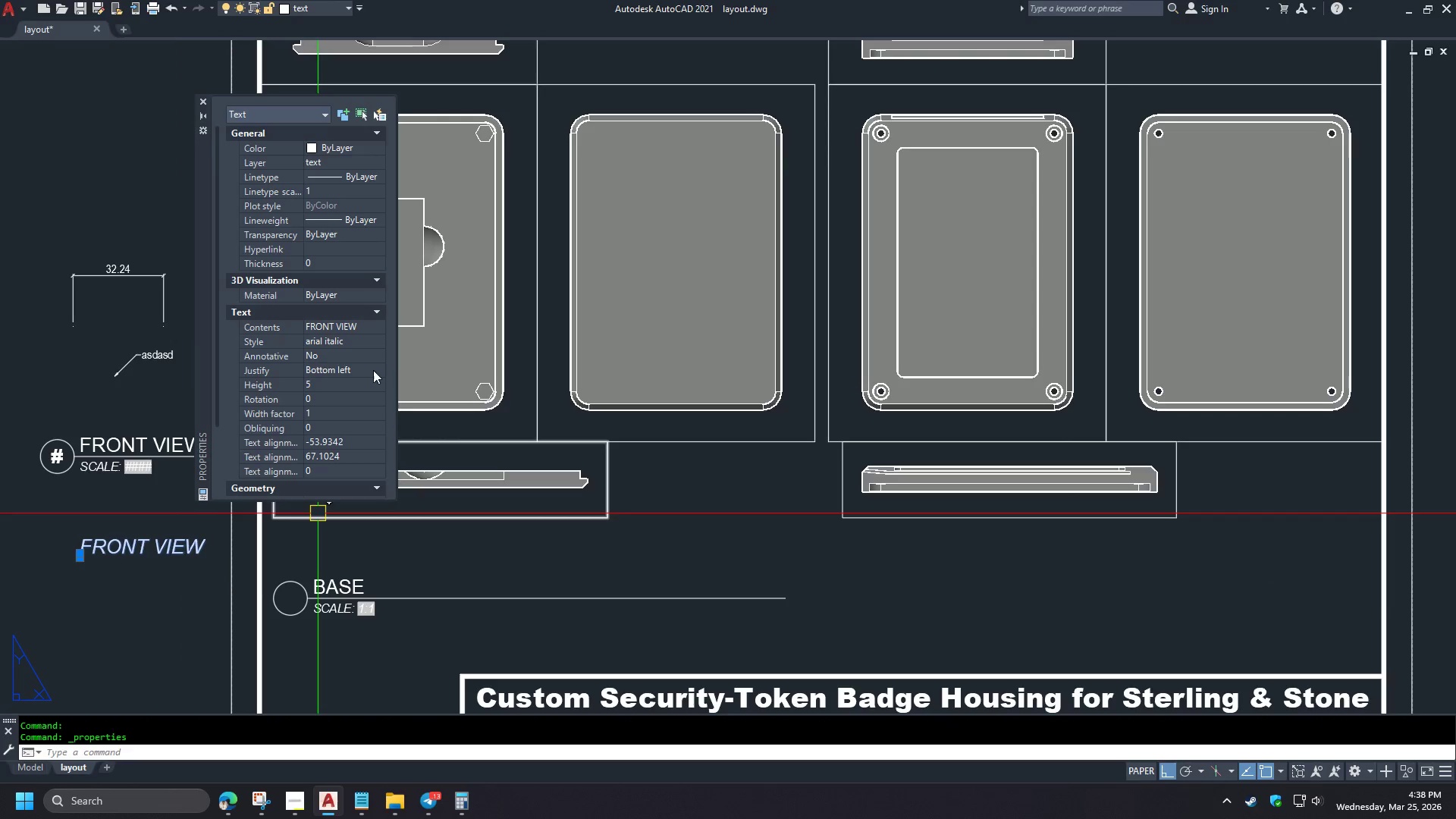 
double_click([373, 370])
 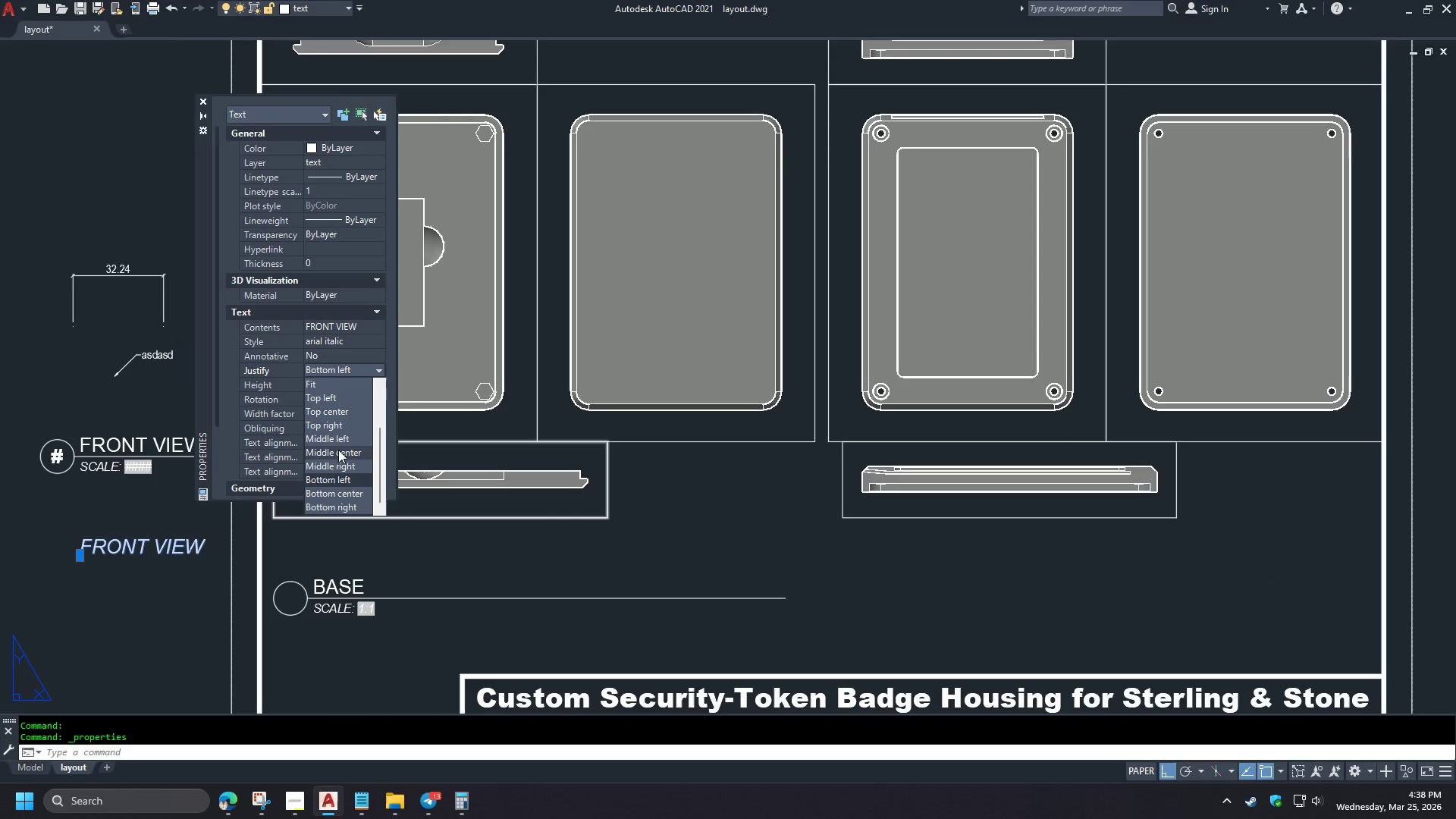 
left_click([339, 454])
 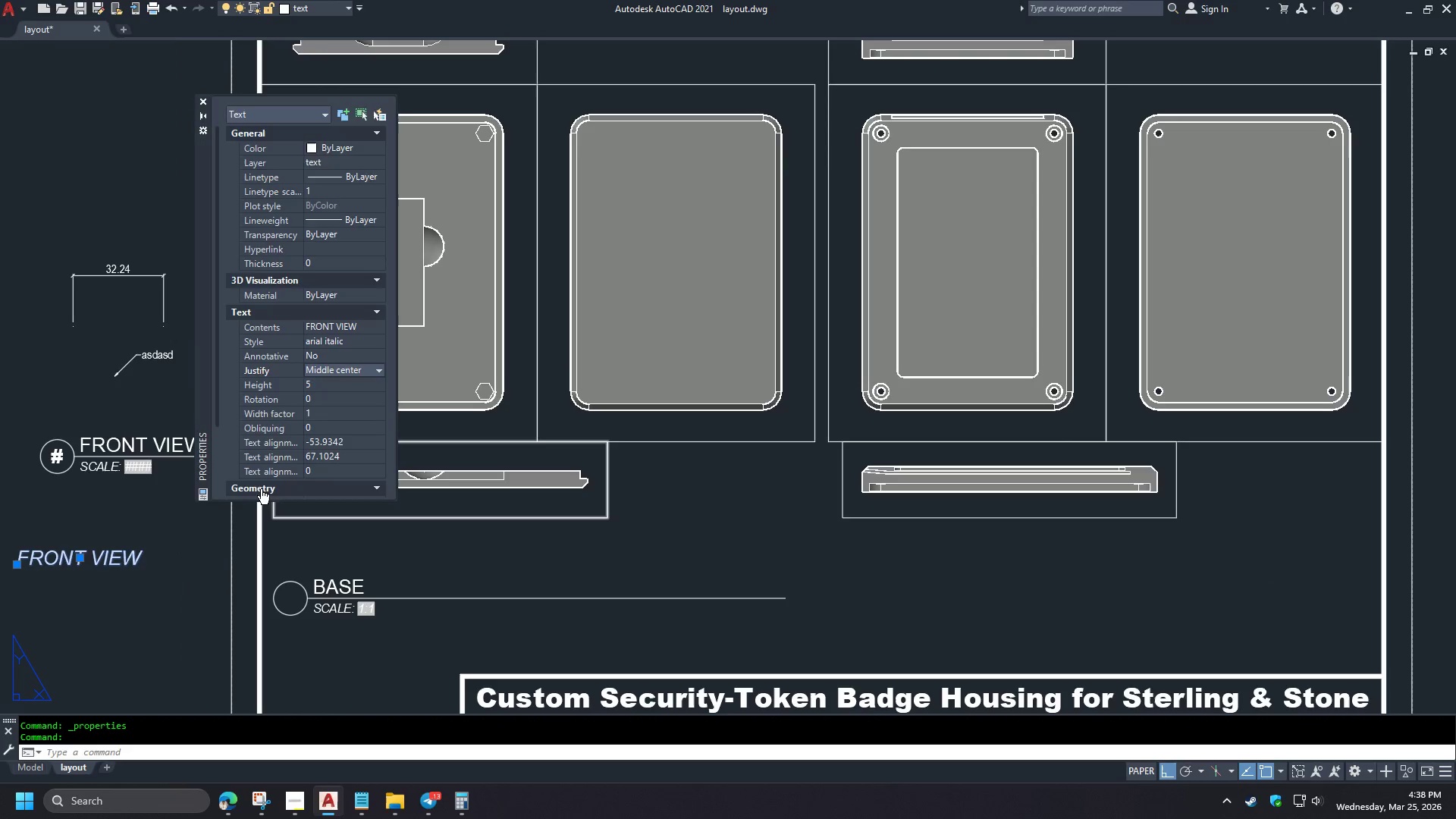 
key(Control+1)
 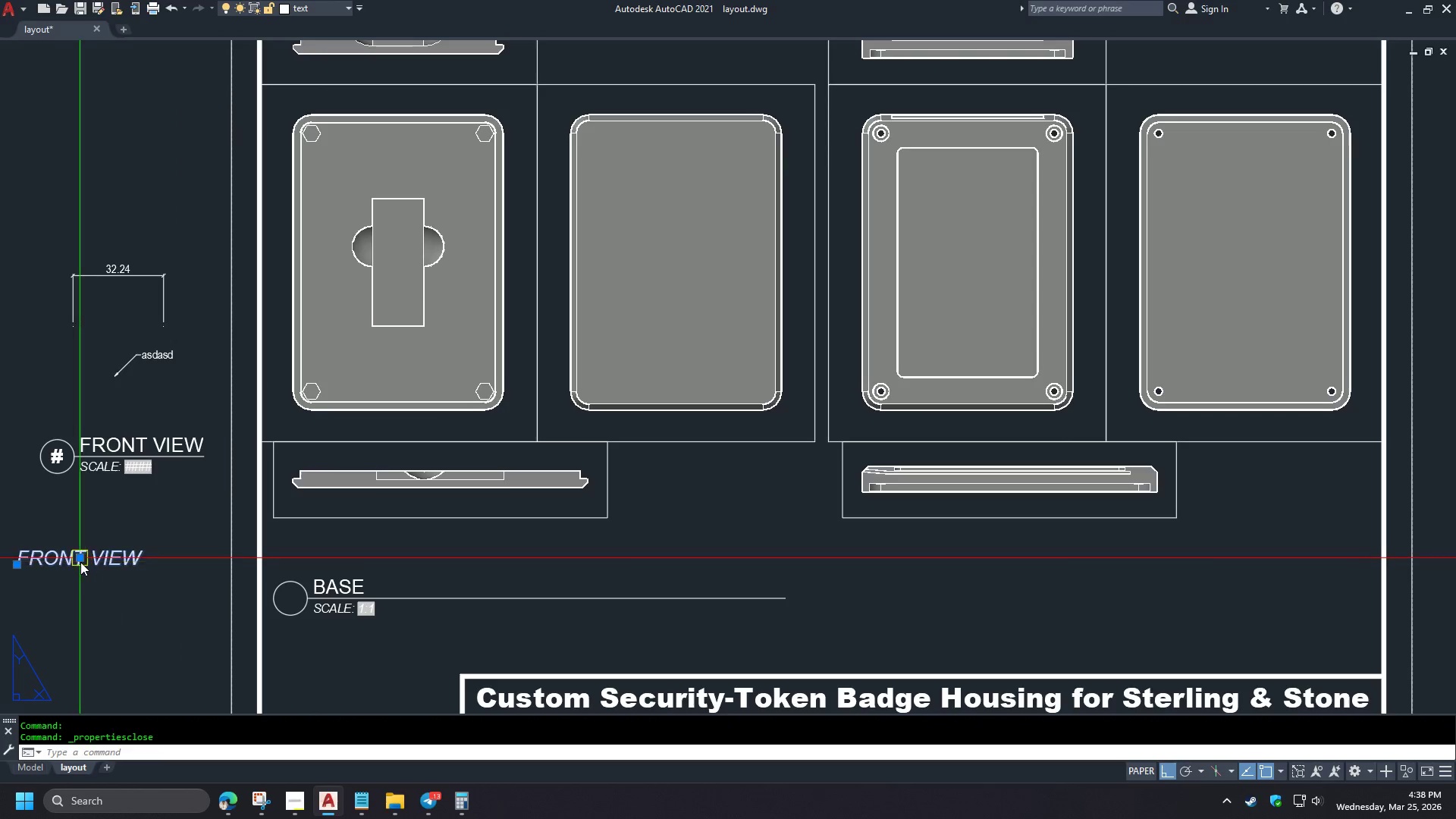 
left_click([80, 561])
 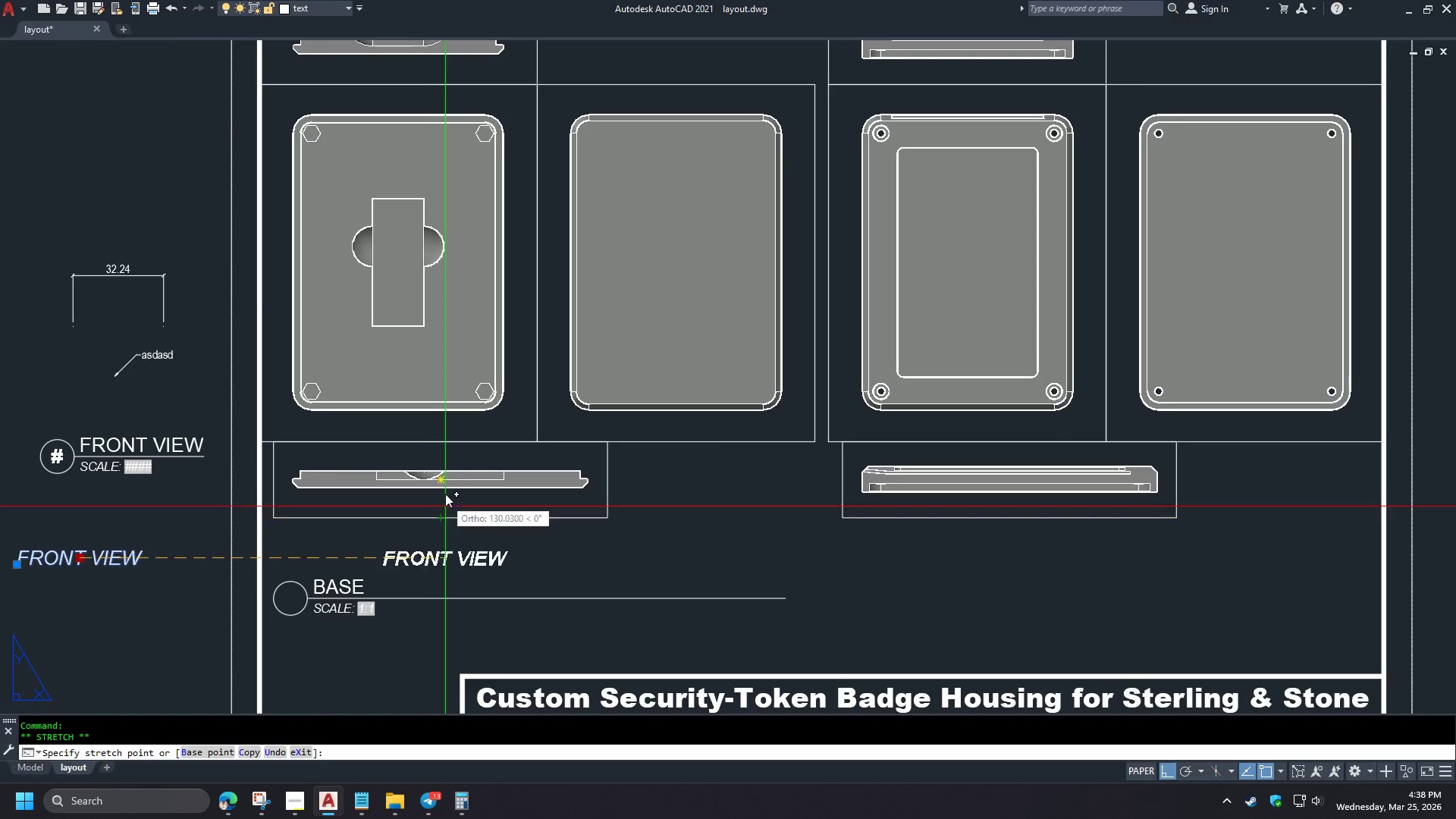 
left_click([445, 487])
 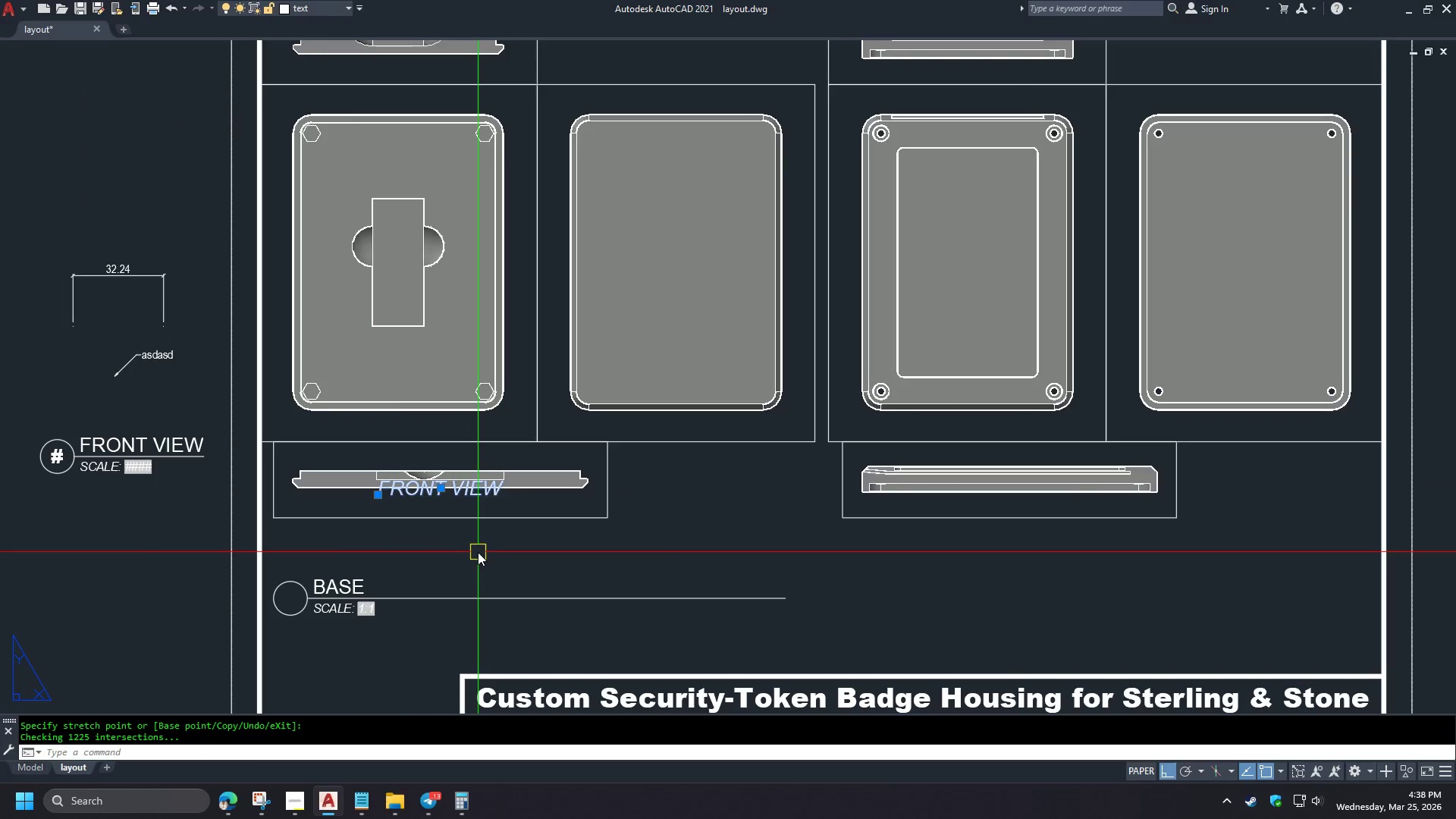 
key(M)
 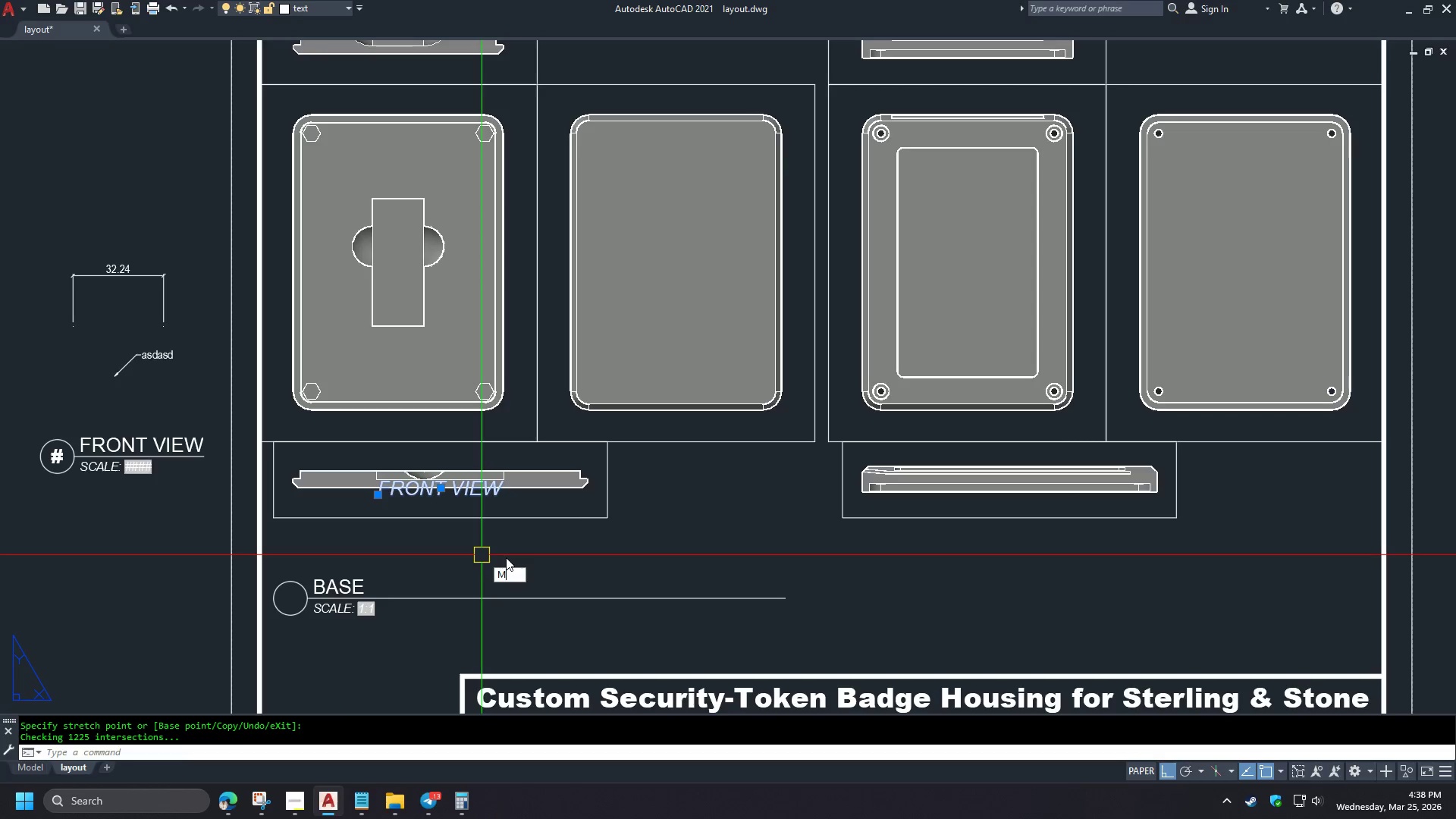 
key(Space)
 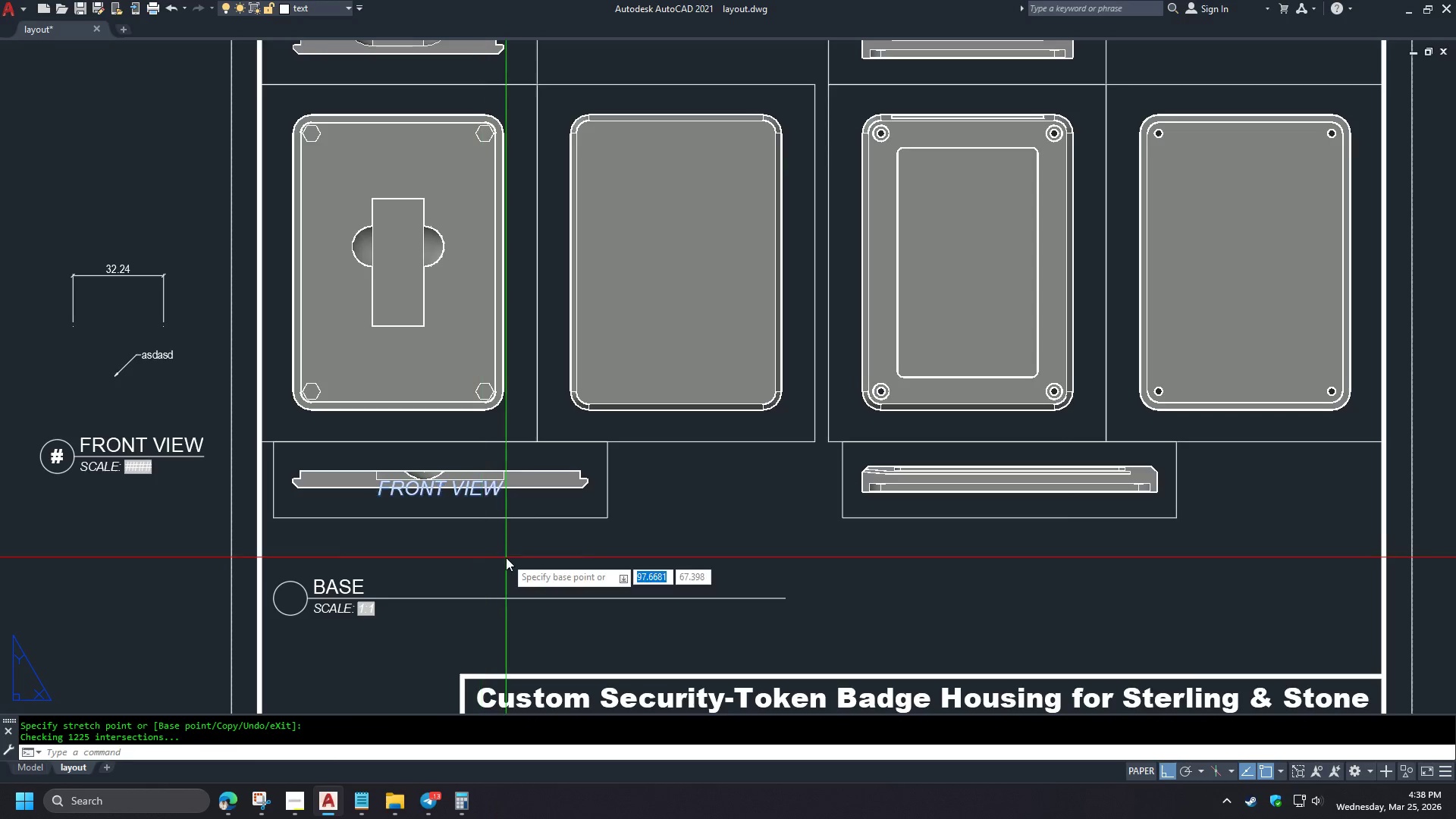 
left_click([506, 557])
 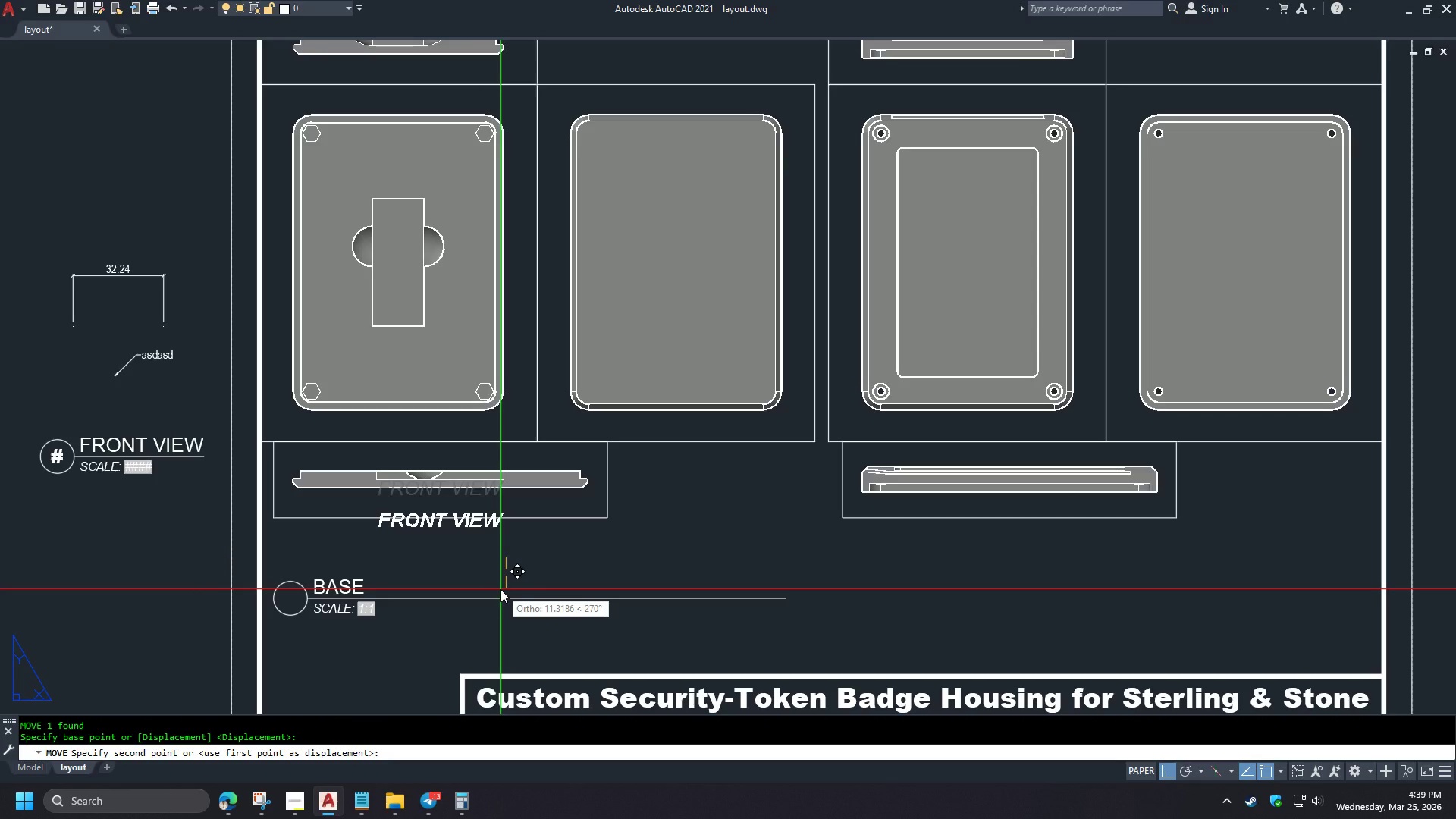 
wait(6.0)
 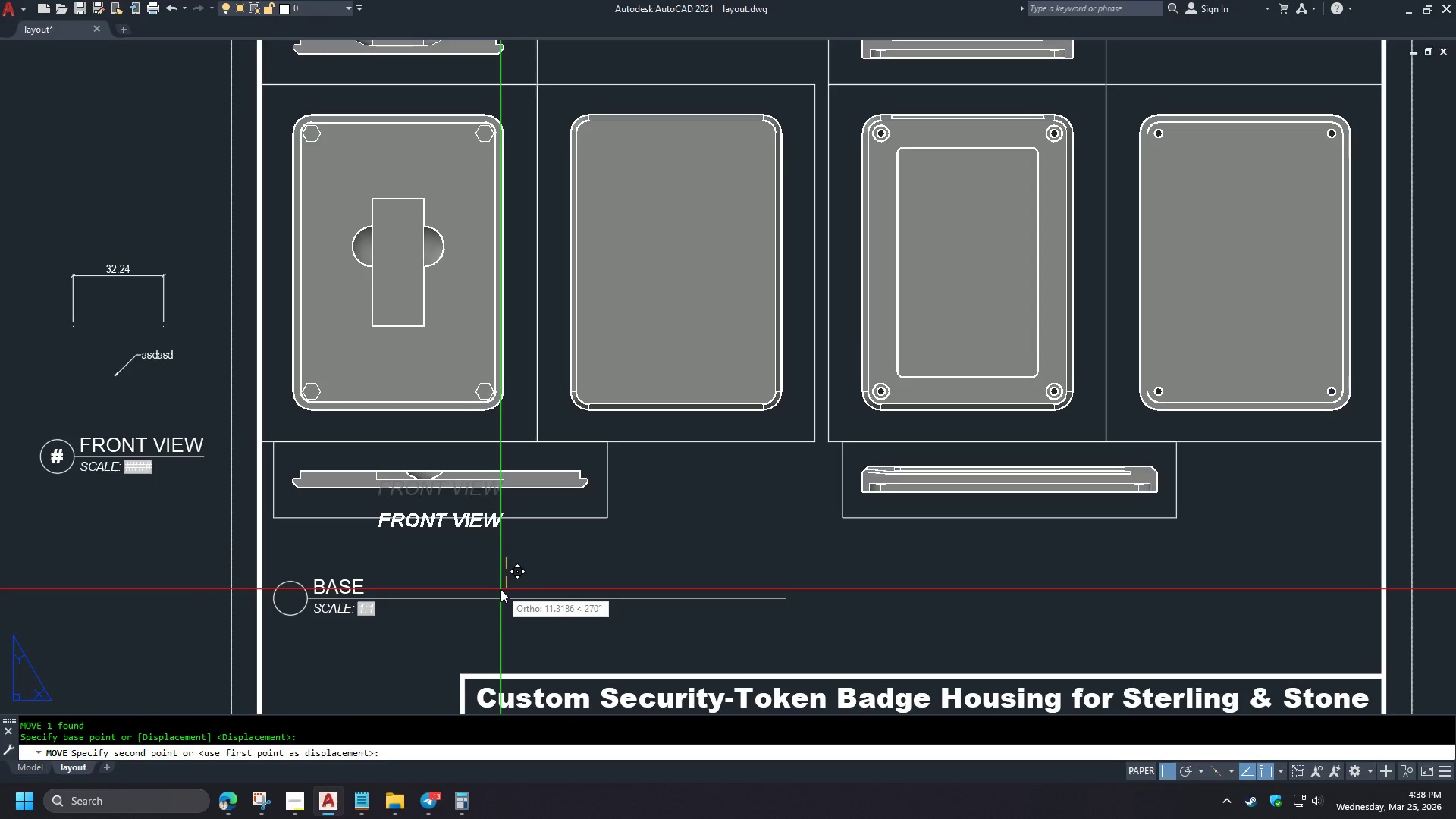 
key(Numpad1)
 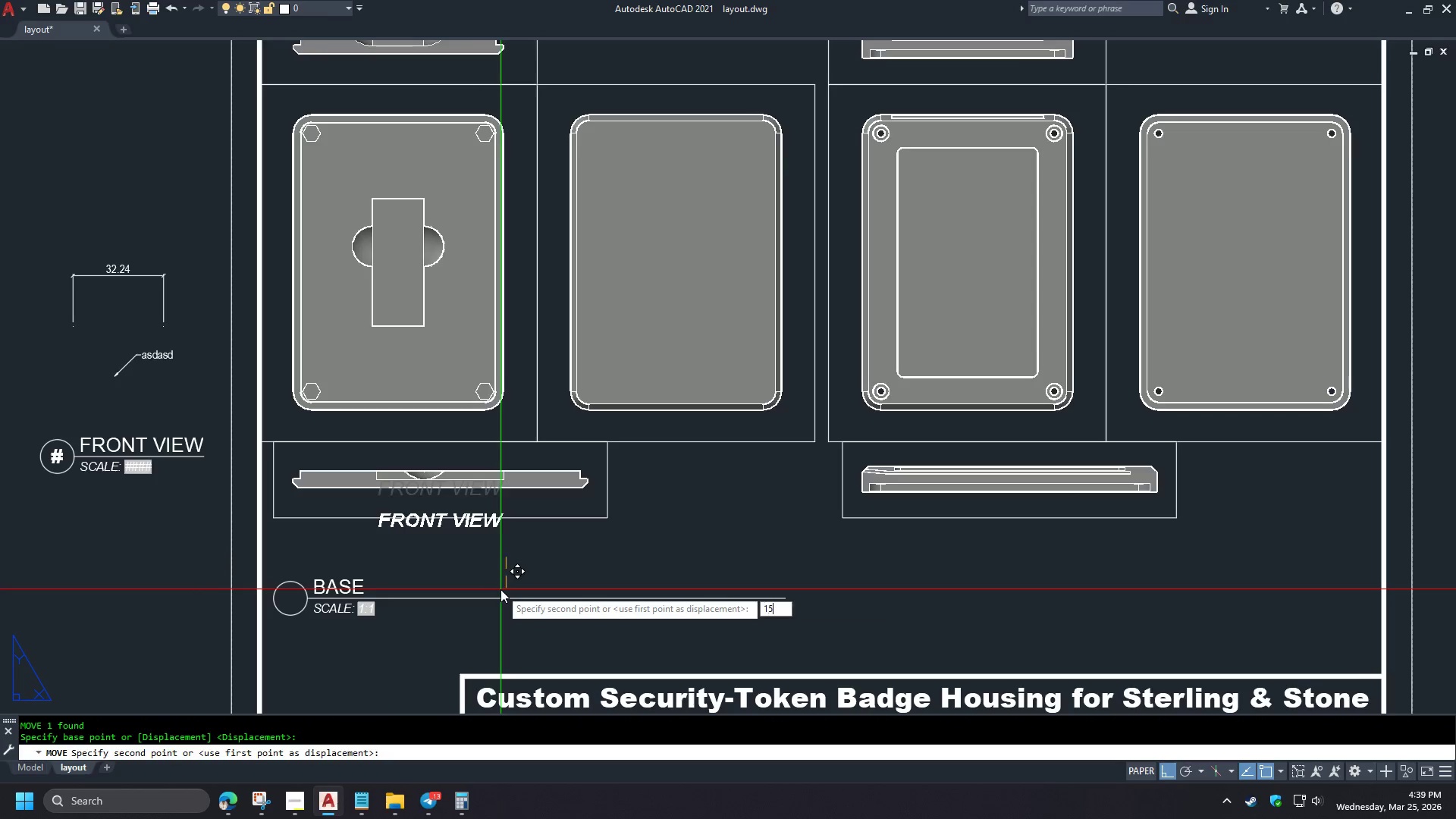 
key(Numpad5)
 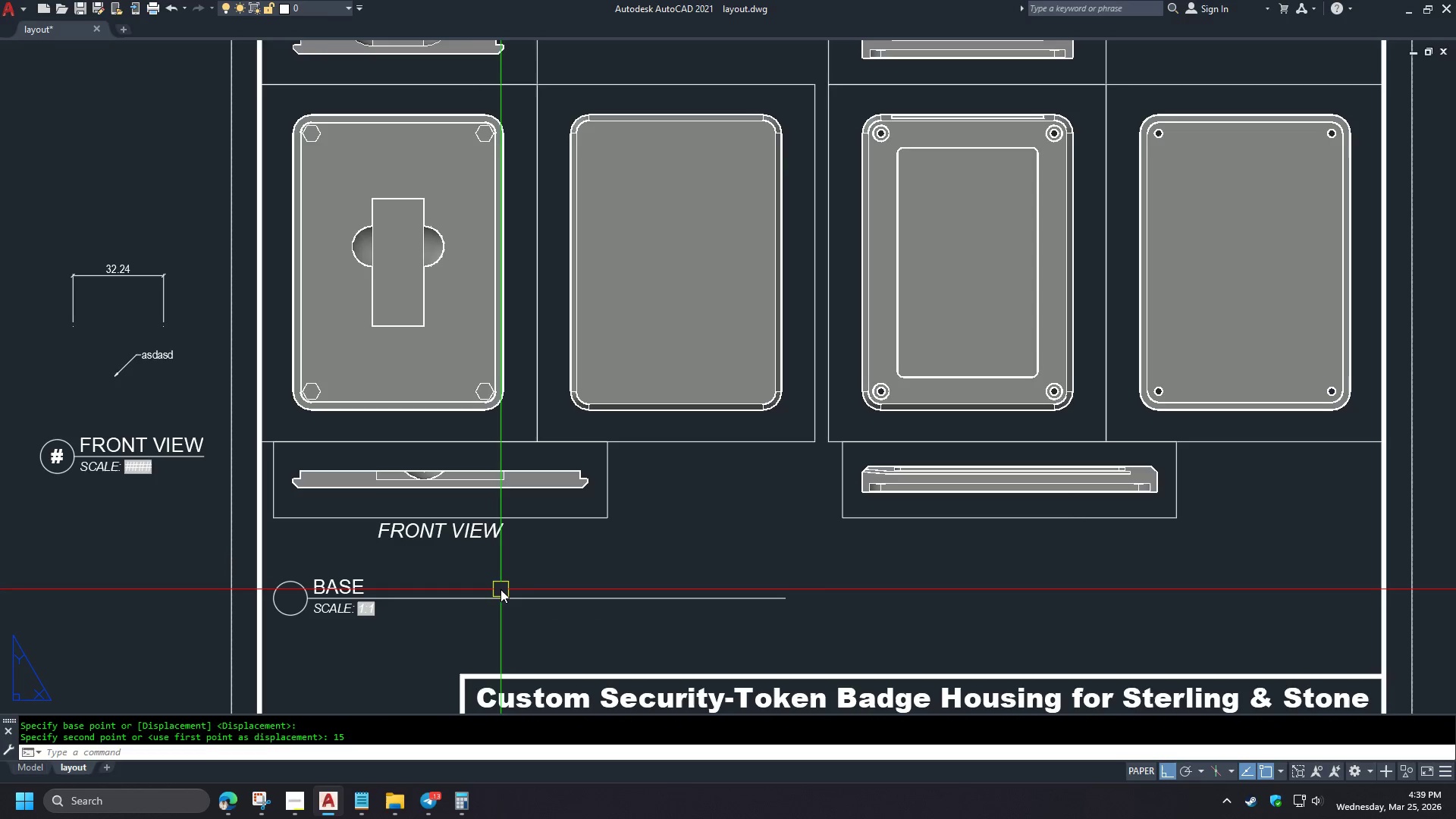 
key(NumpadEnter)
 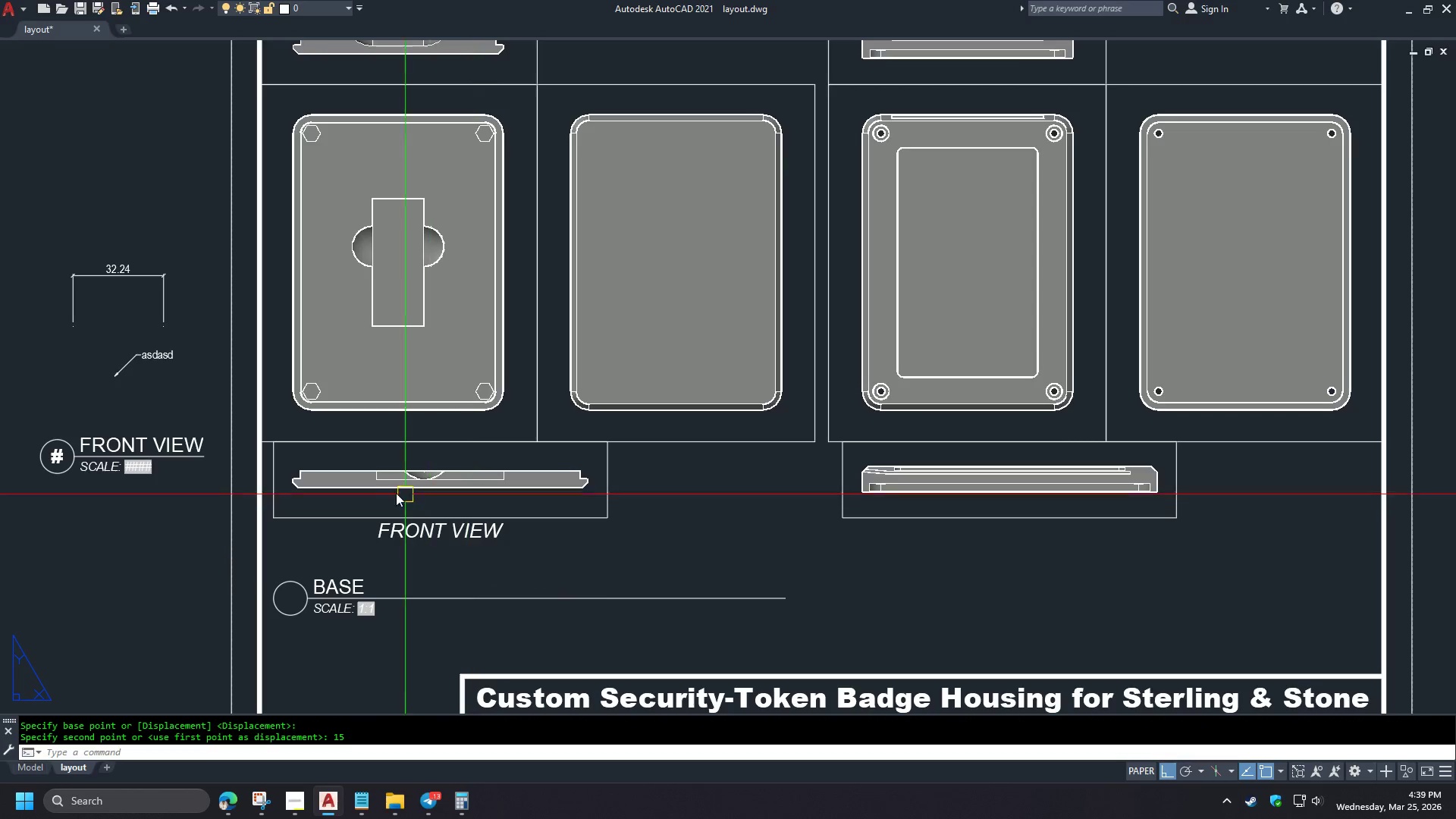 
key(D)
 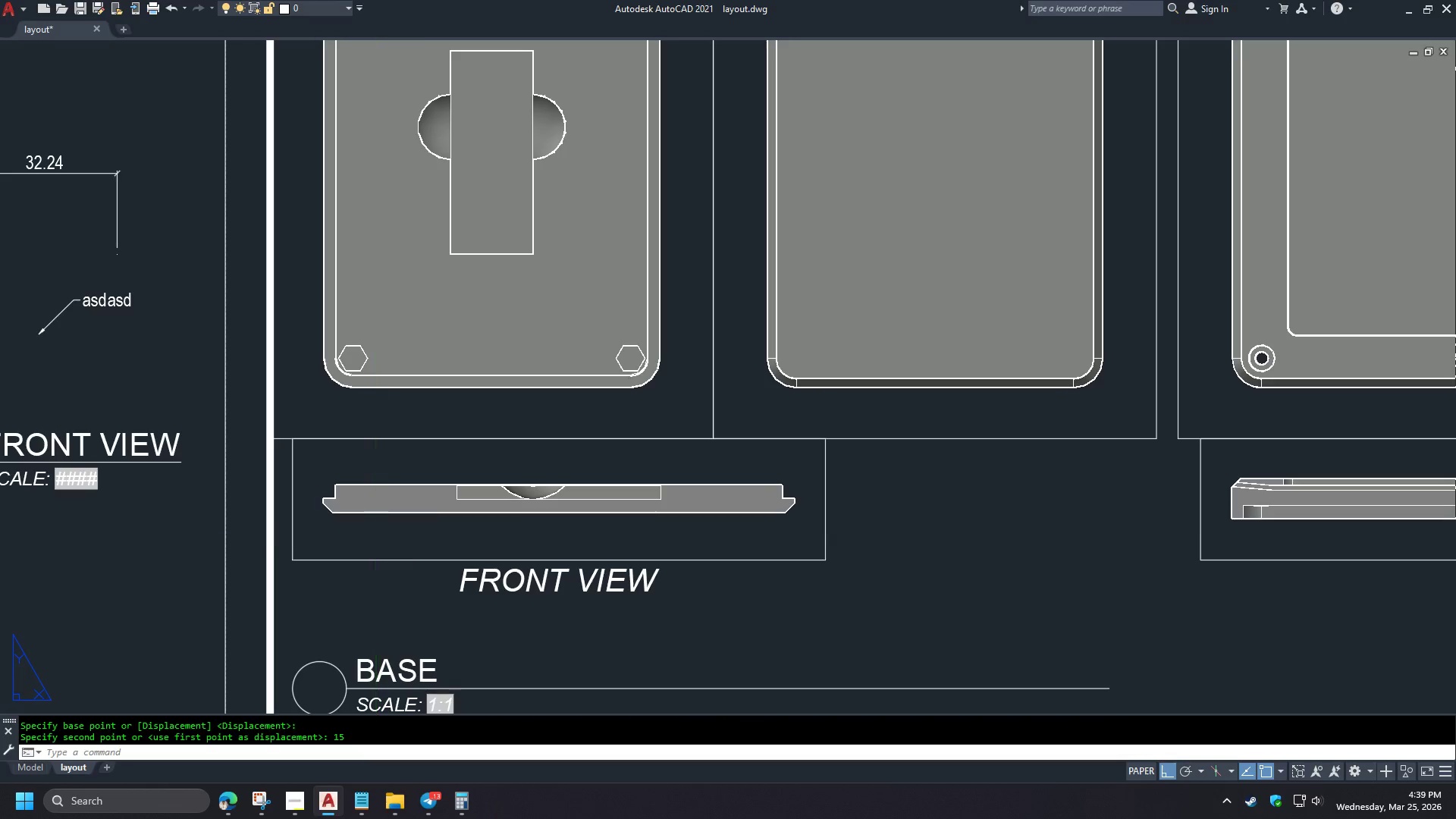 
scroll: coordinate [343, 465], scroll_direction: up, amount: 1.0
 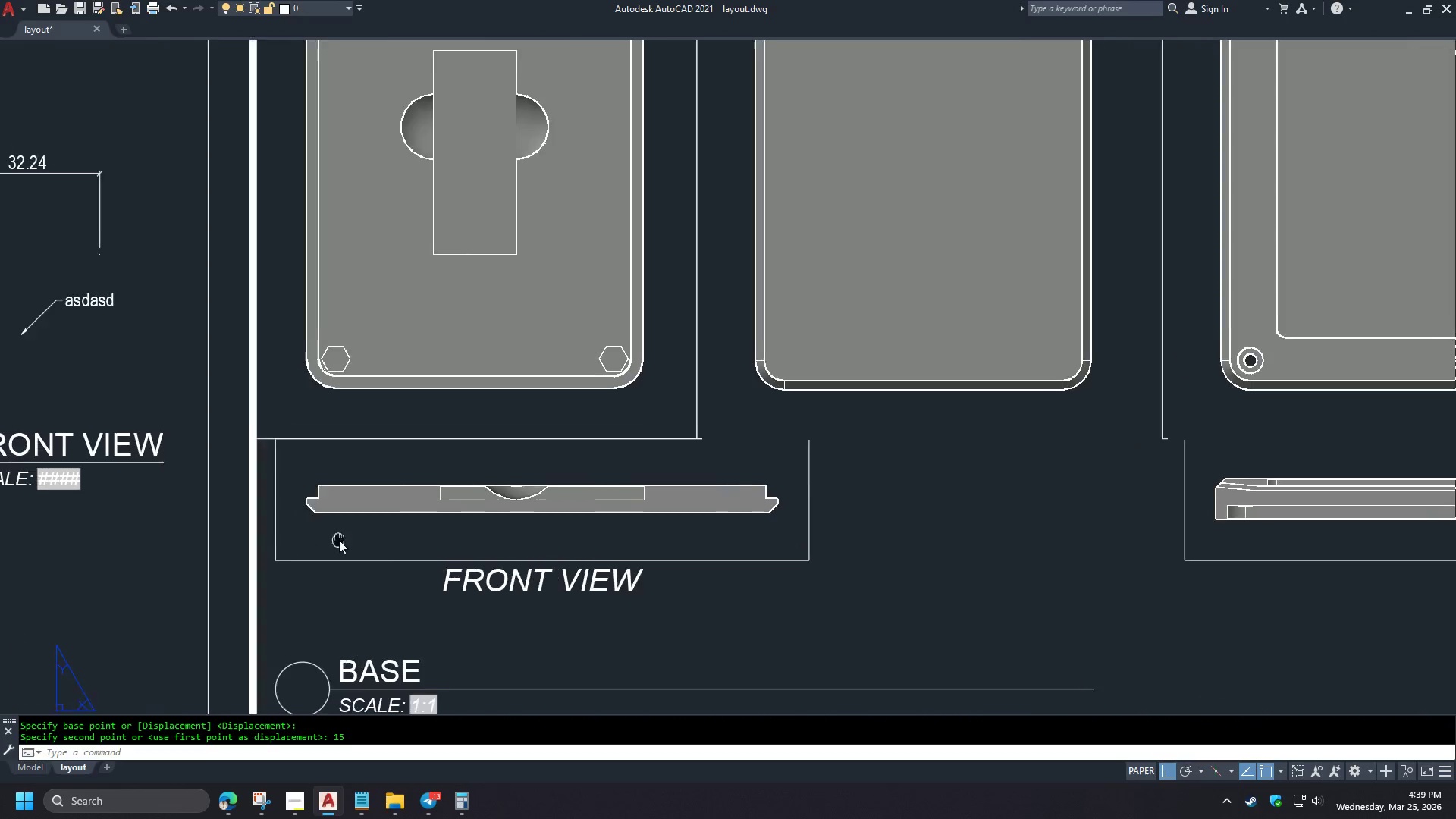 
key(Space)
 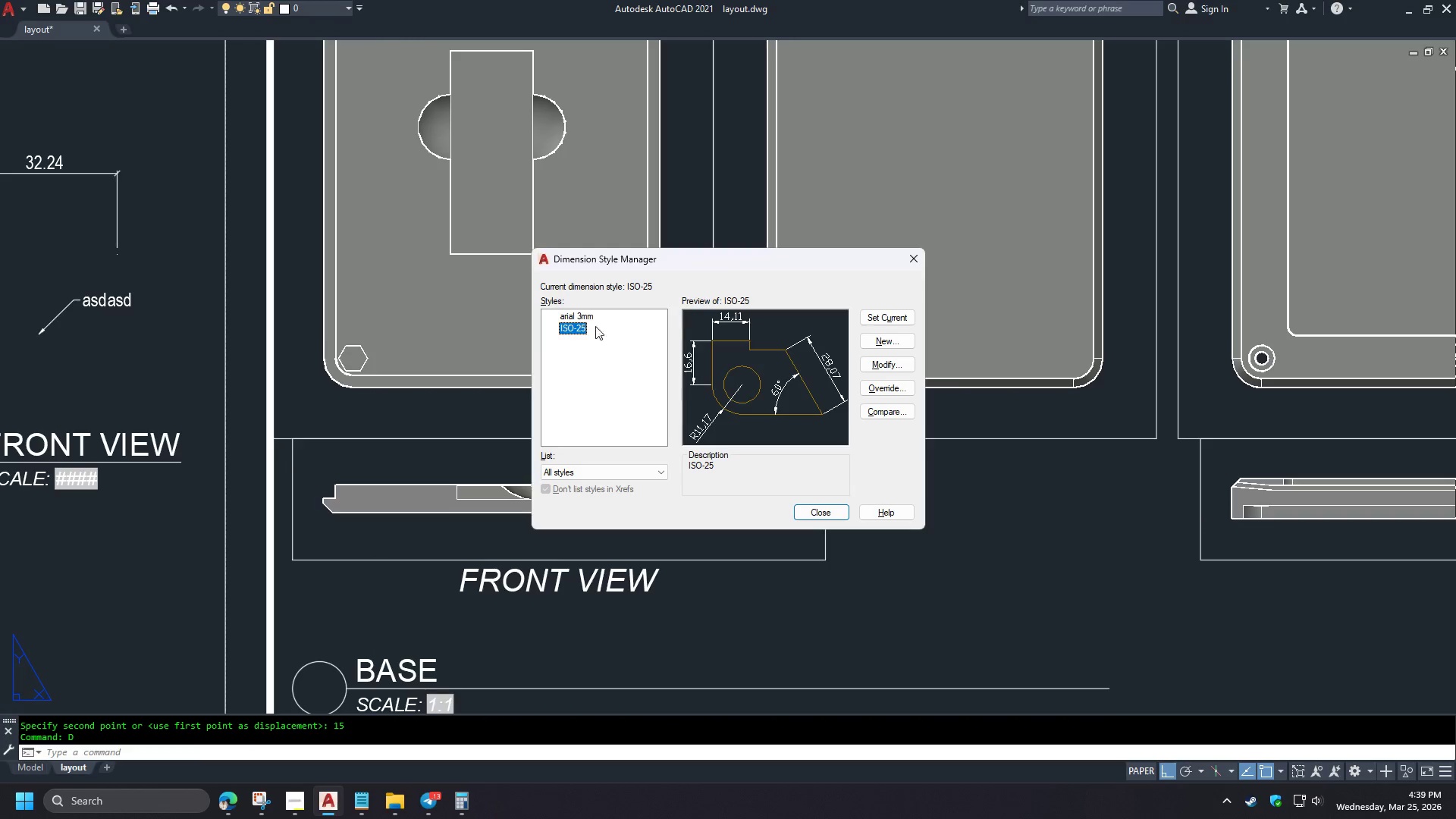 
scroll: coordinate [354, 538], scroll_direction: up, amount: 1.0
 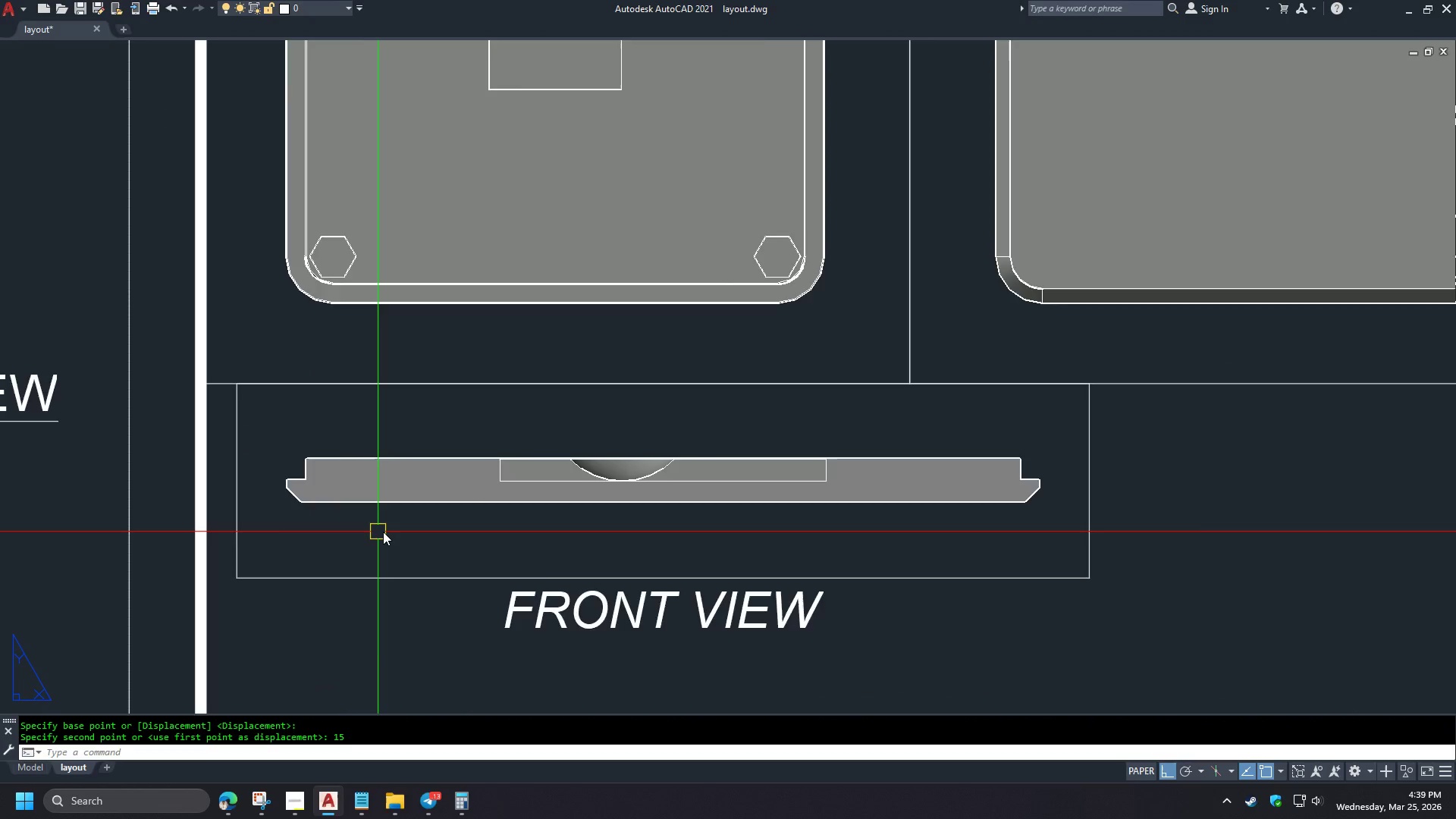 
left_click([578, 312])
 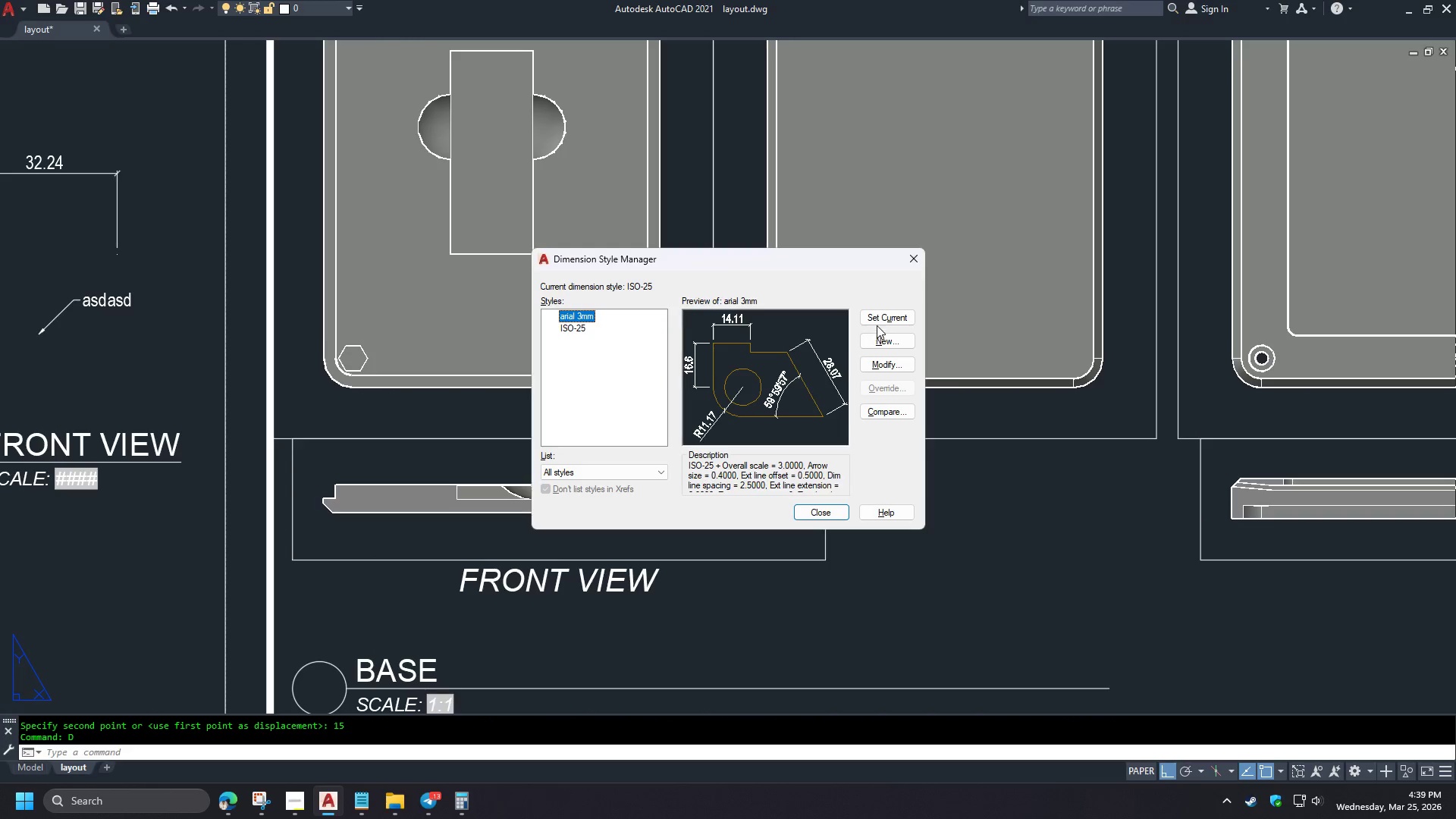 
scroll: coordinate [385, 532], scroll_direction: down, amount: 1.0
 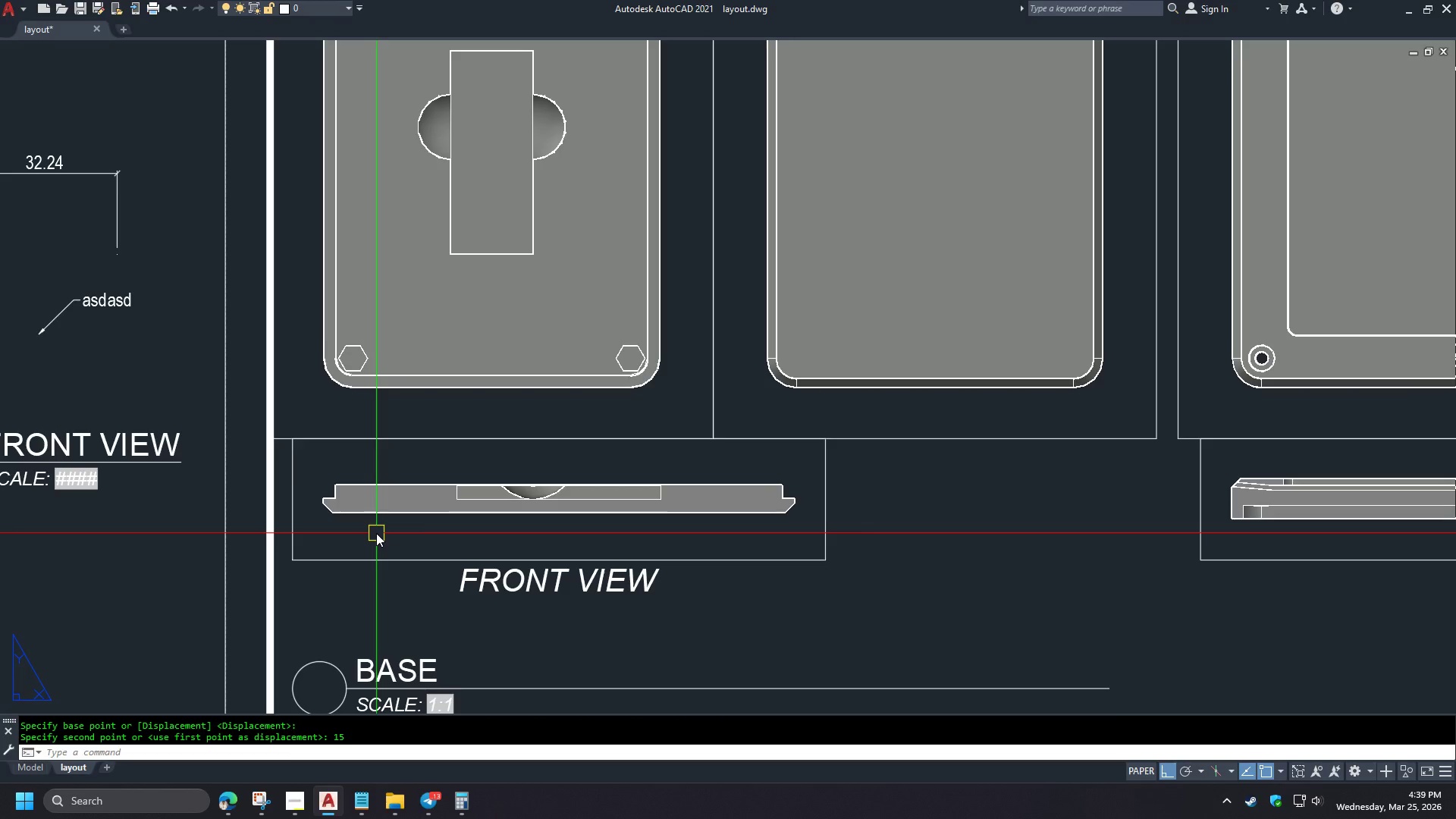 
left_click([880, 321])
 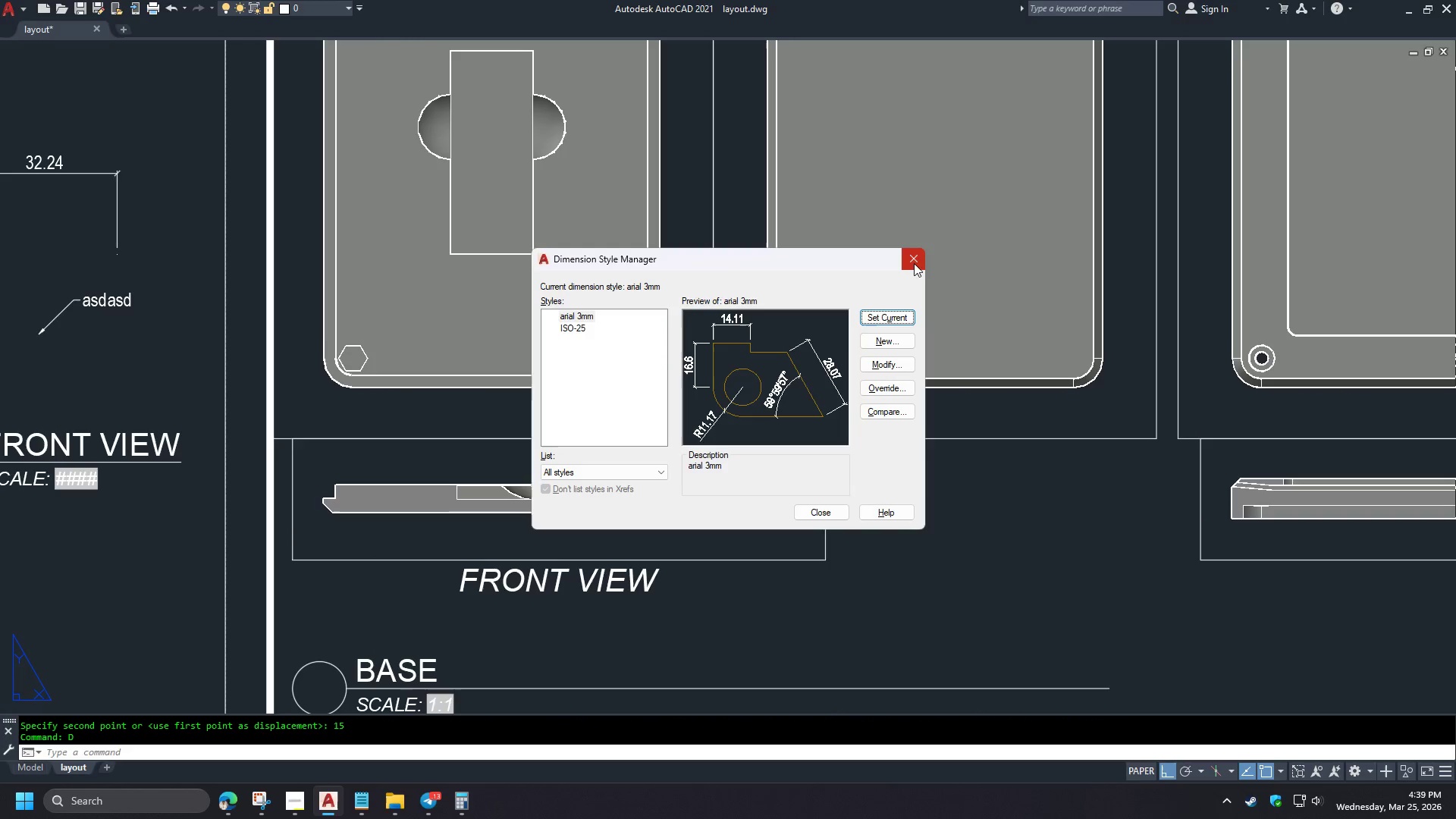 
left_click([913, 260])
 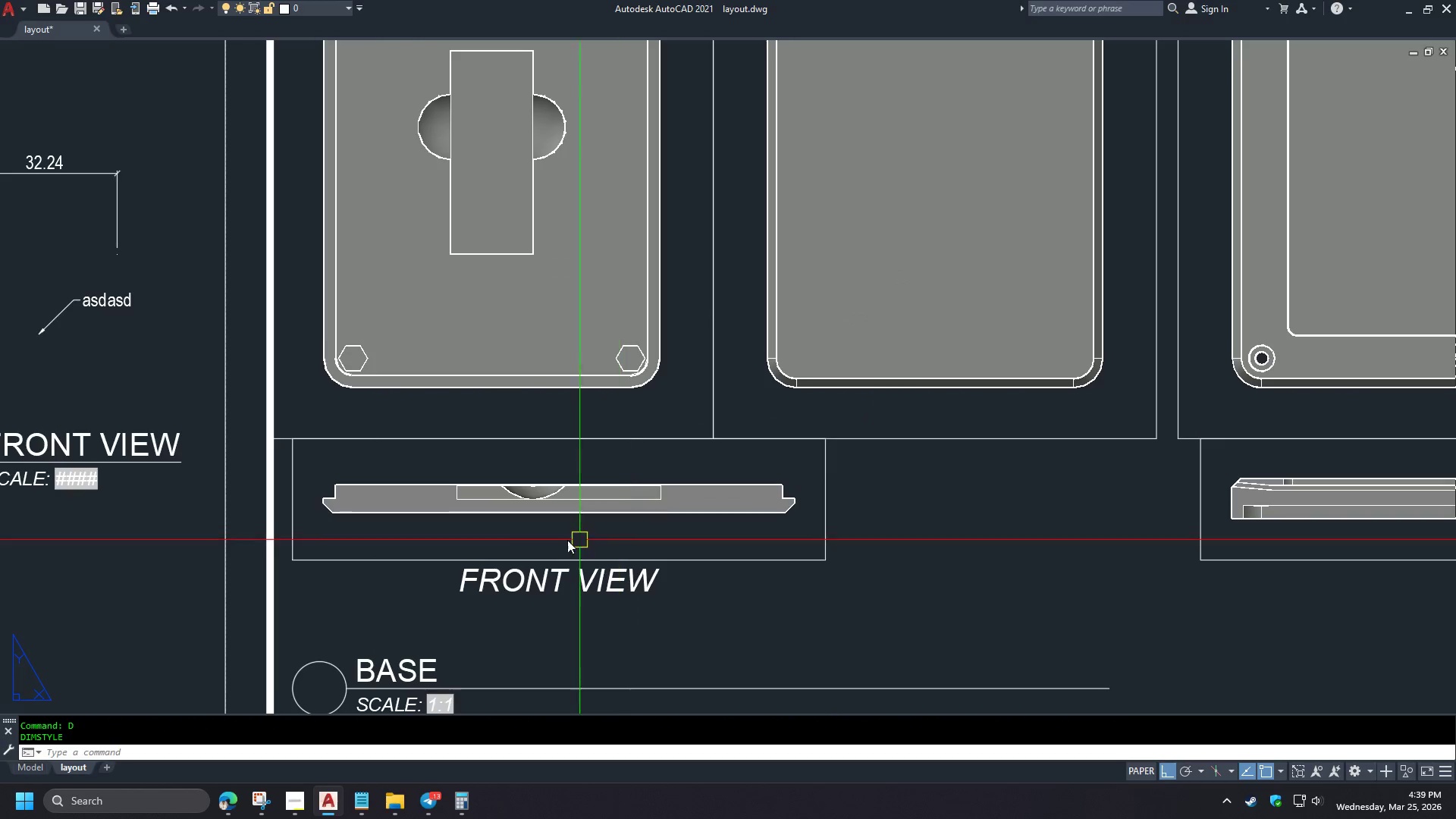 
type(DLI )
 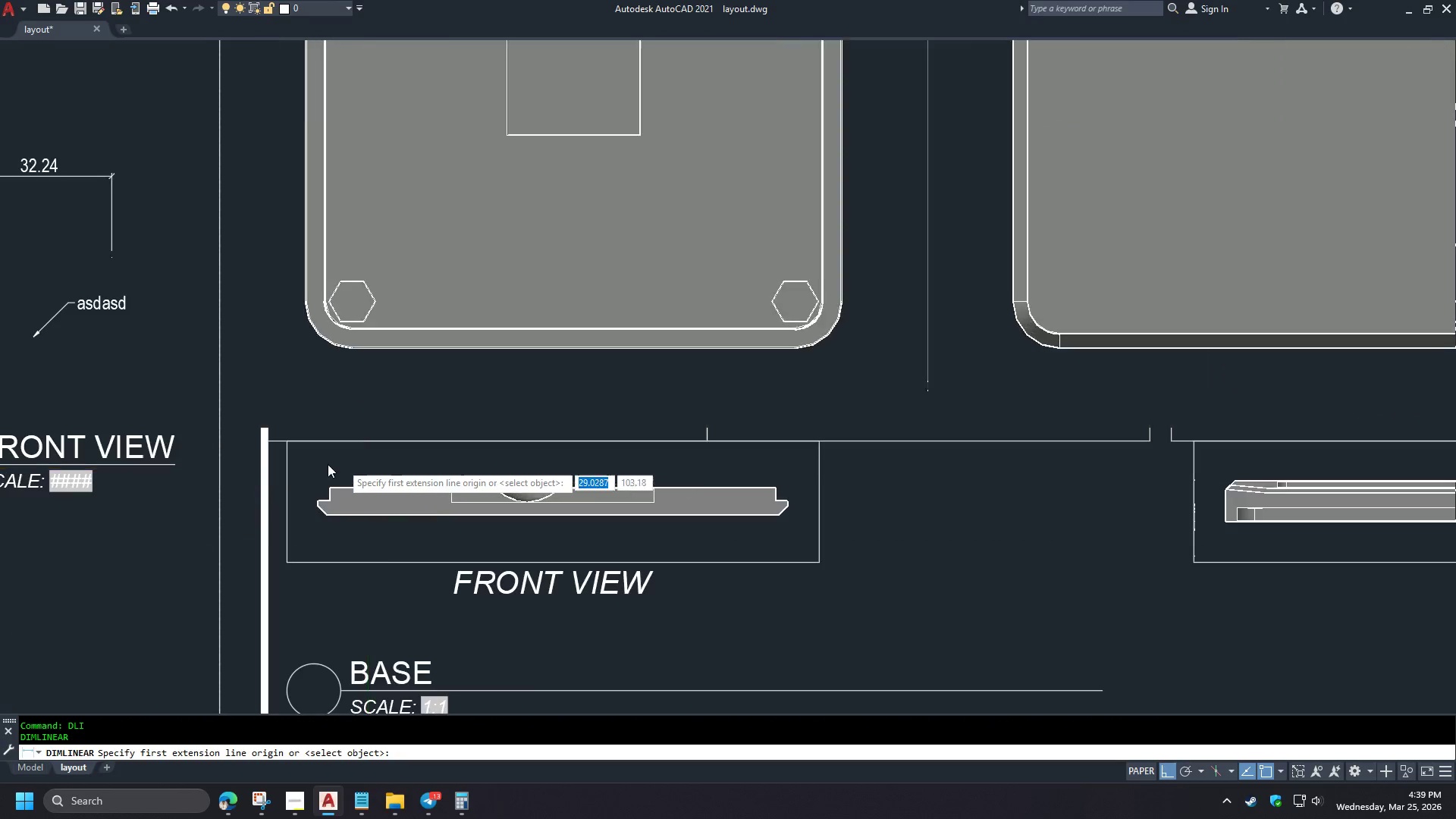 
scroll: coordinate [454, 546], scroll_direction: none, amount: 0.0
 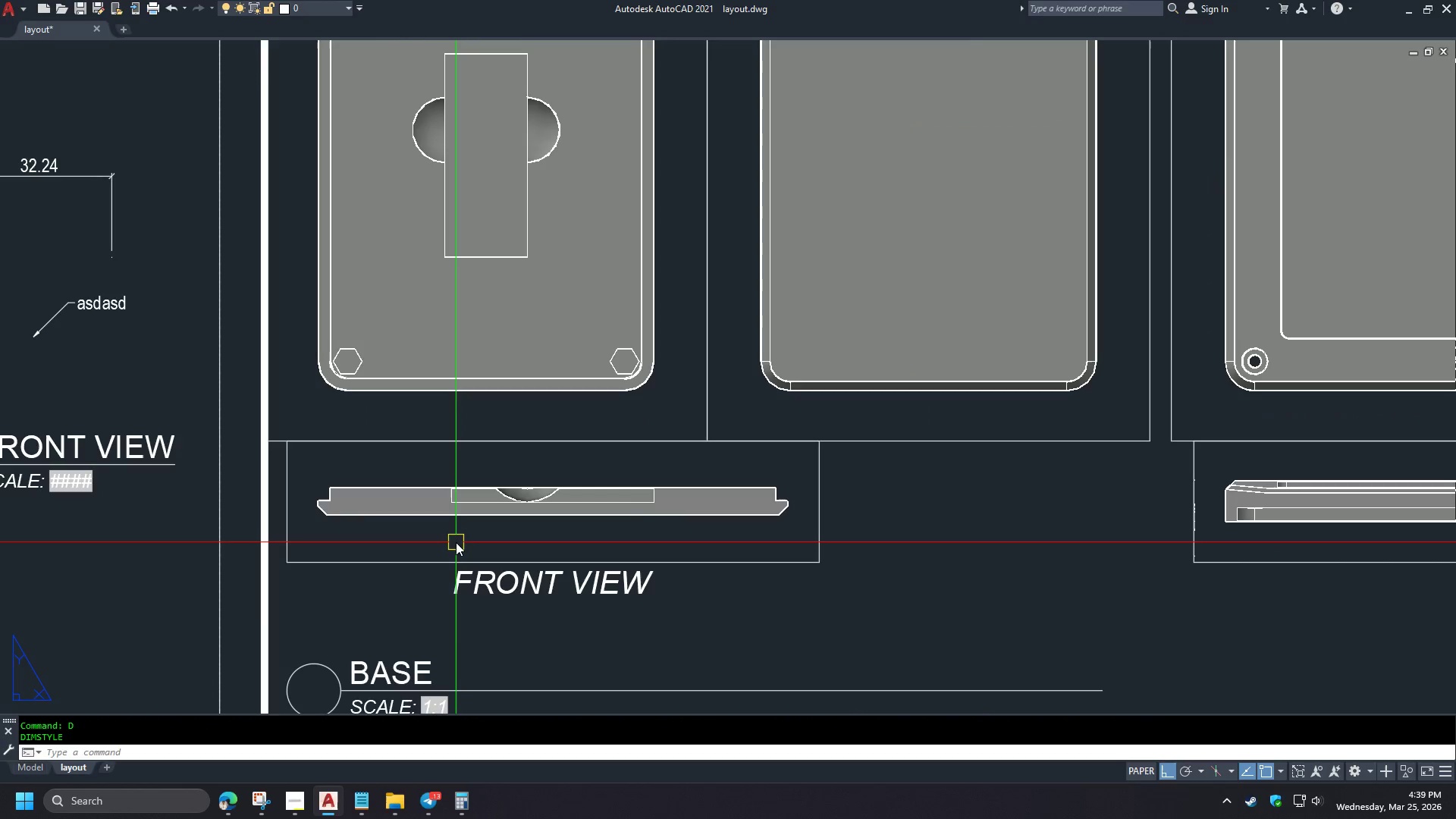 
type(END )
 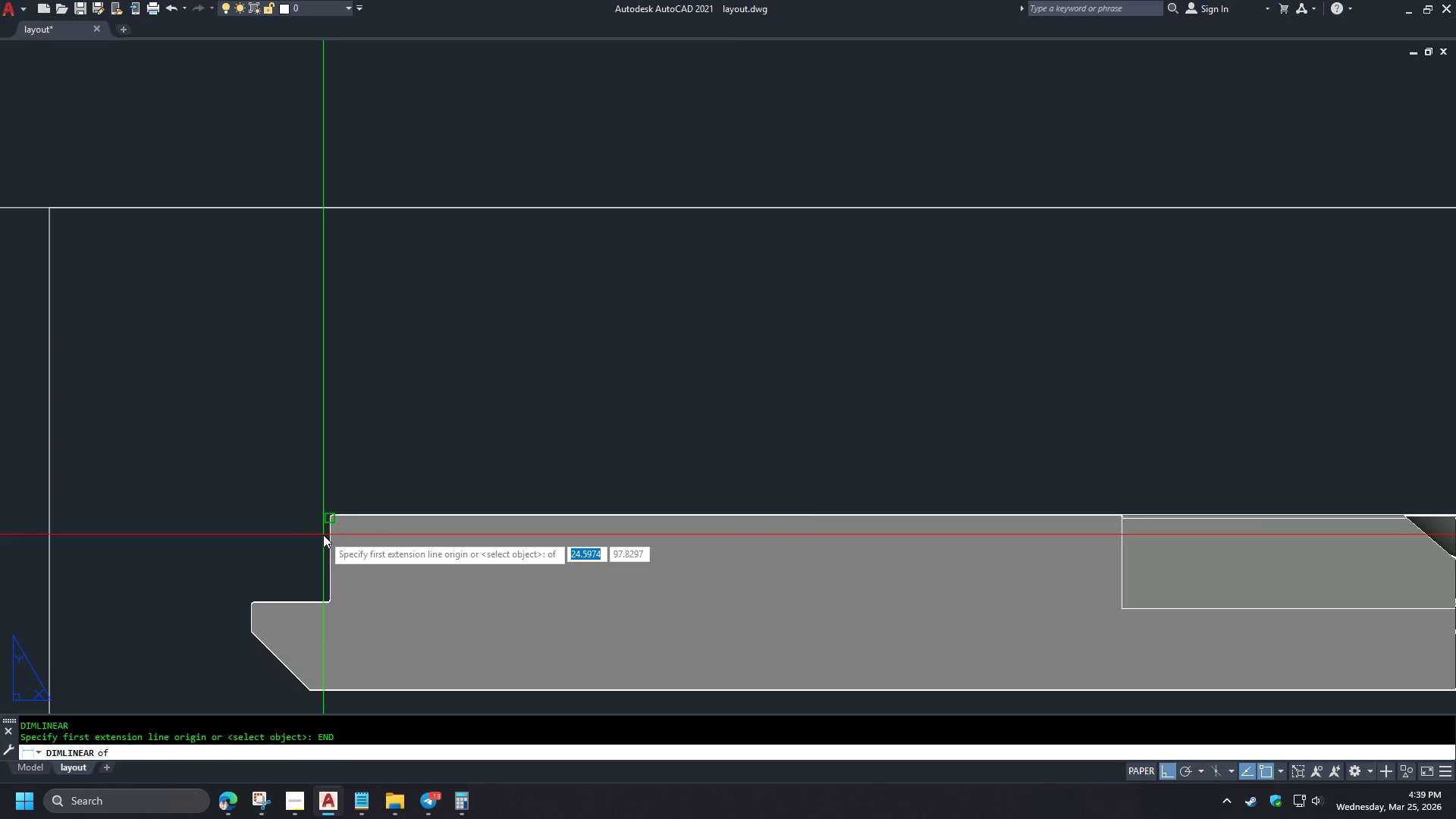 
left_click([323, 535])
 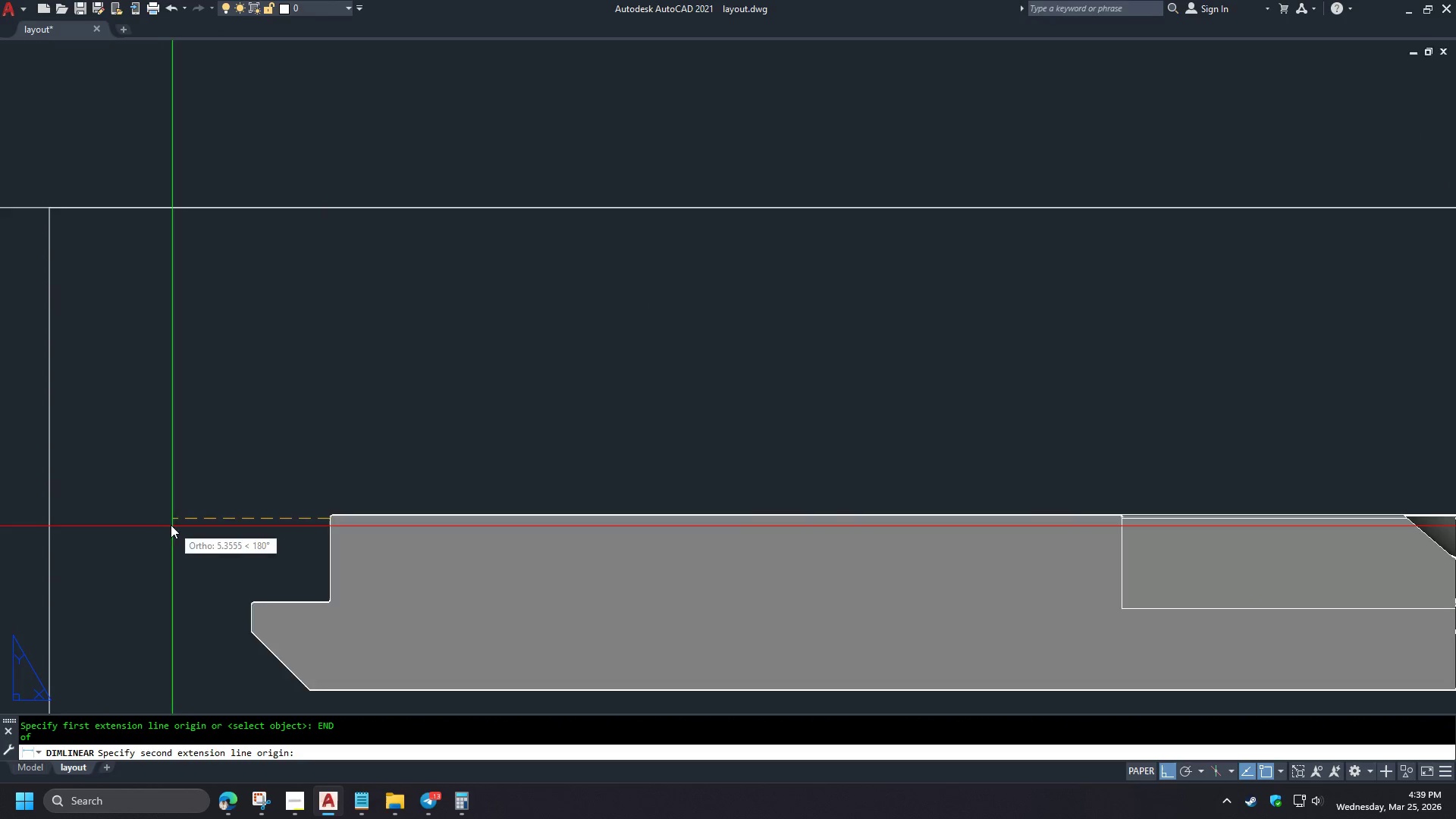 
scroll: coordinate [323, 535], scroll_direction: up, amount: 4.0
 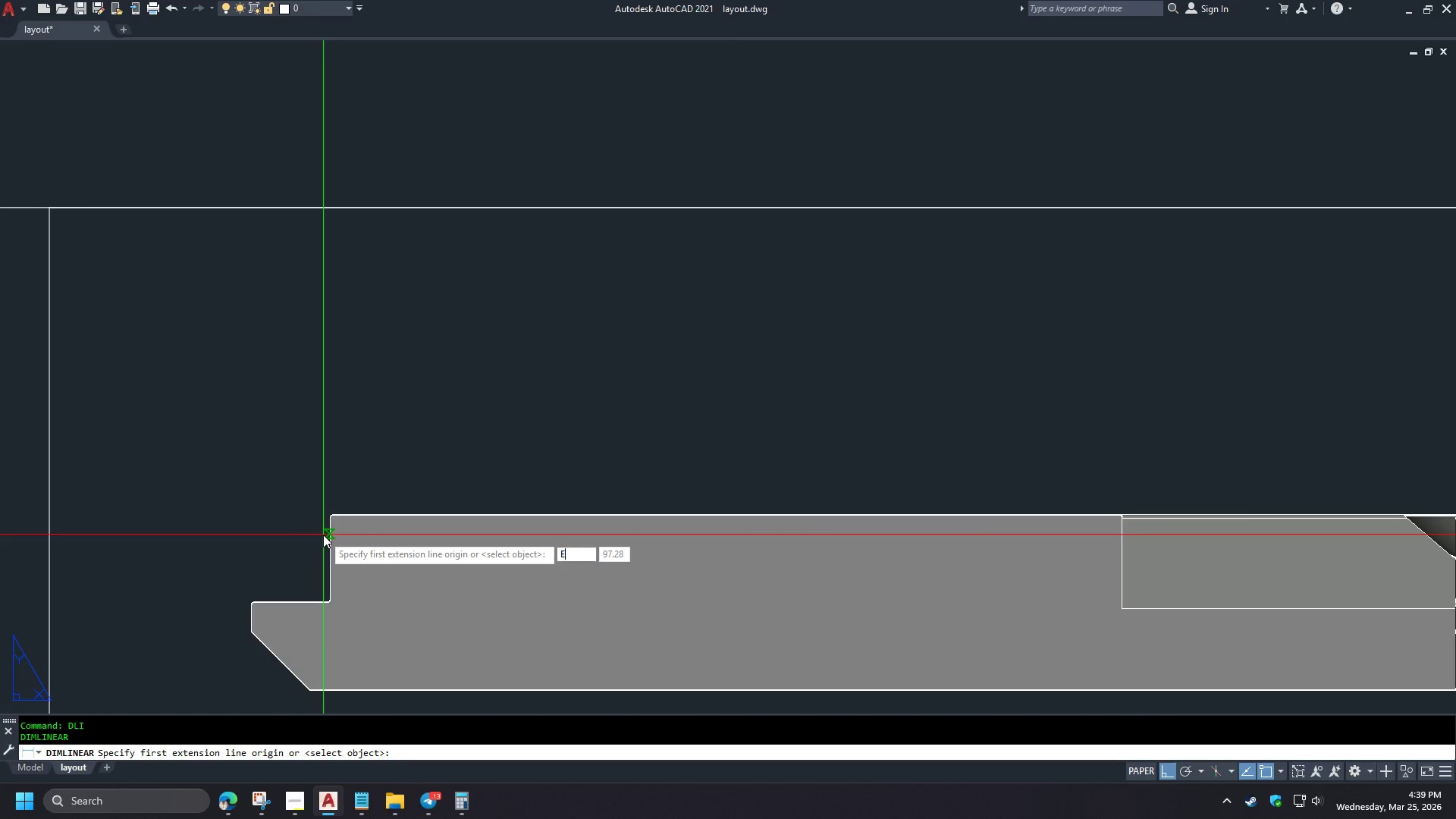 
type(END )
 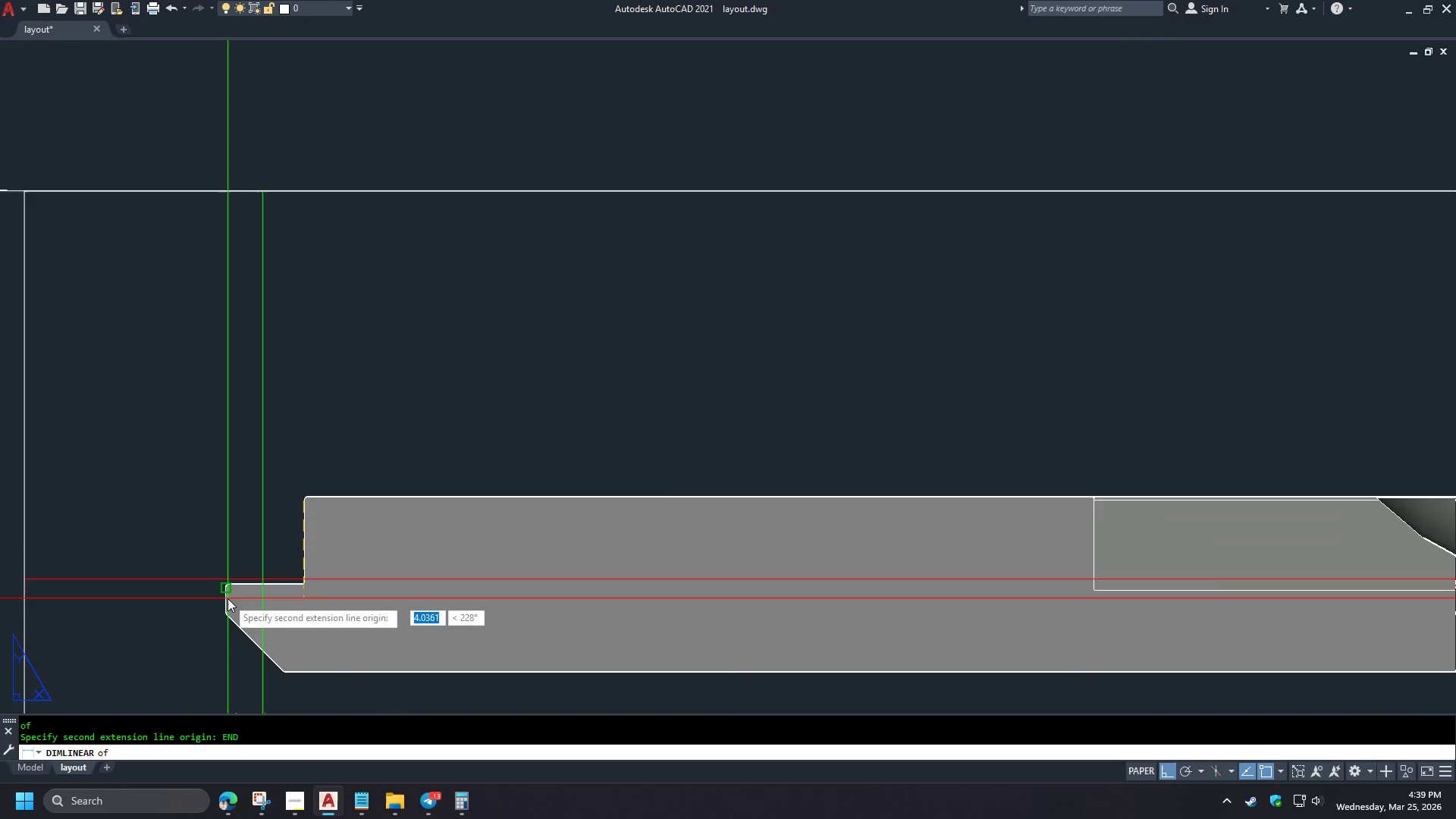 
left_click([228, 598])
 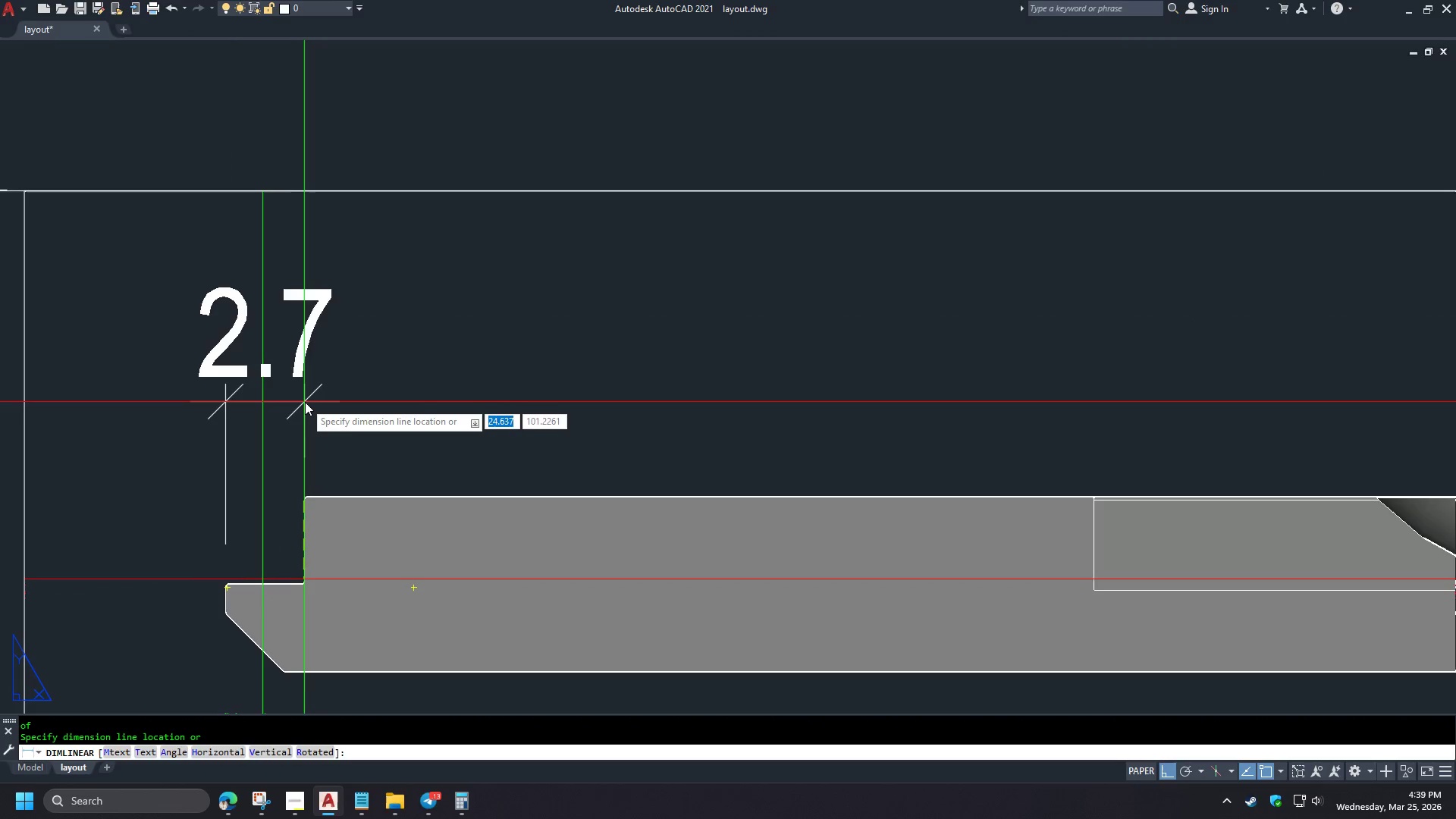 
scroll: coordinate [168, 524], scroll_direction: down, amount: 2.0
 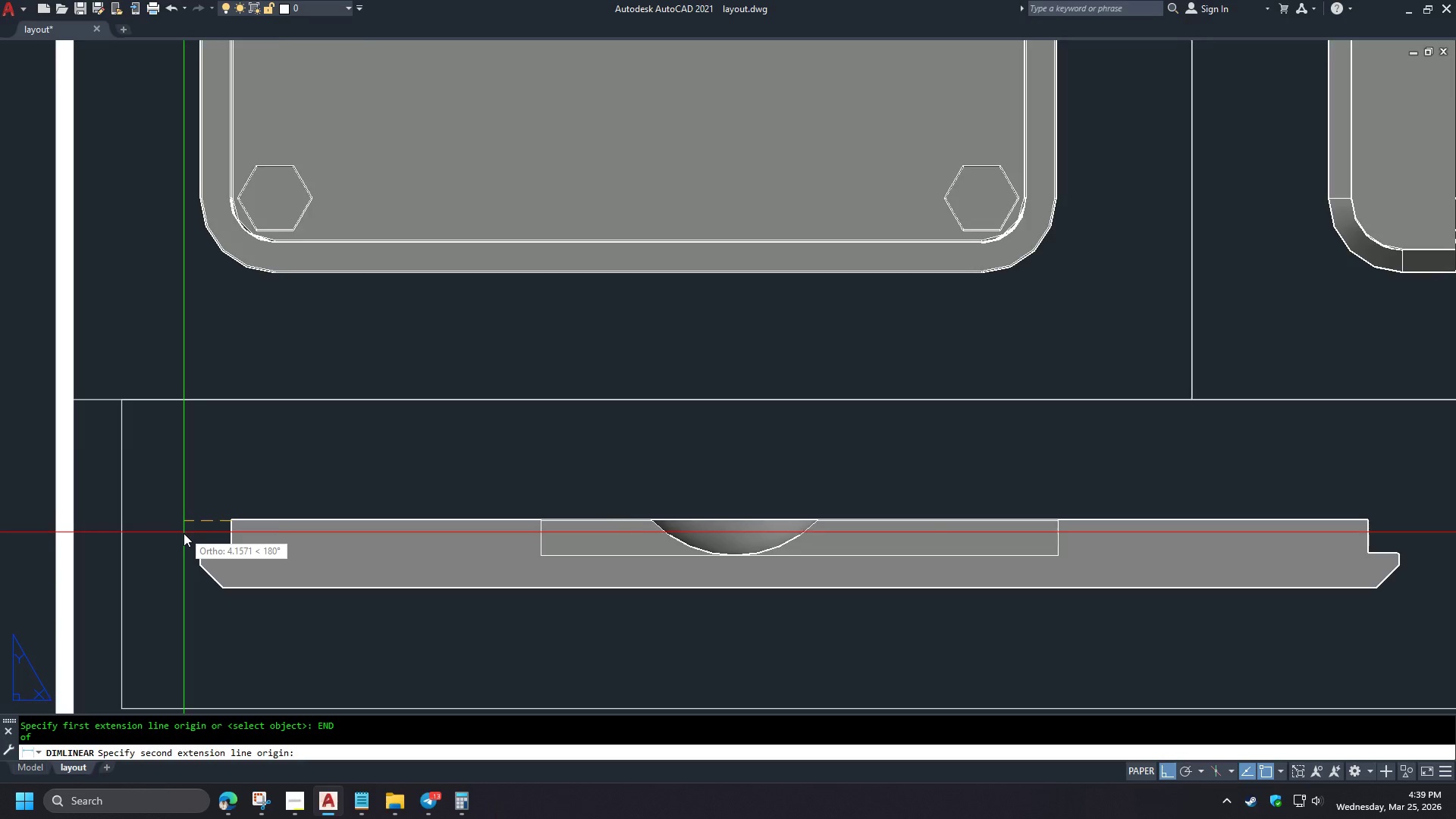 
scroll: coordinate [184, 536], scroll_direction: up, amount: 2.0
 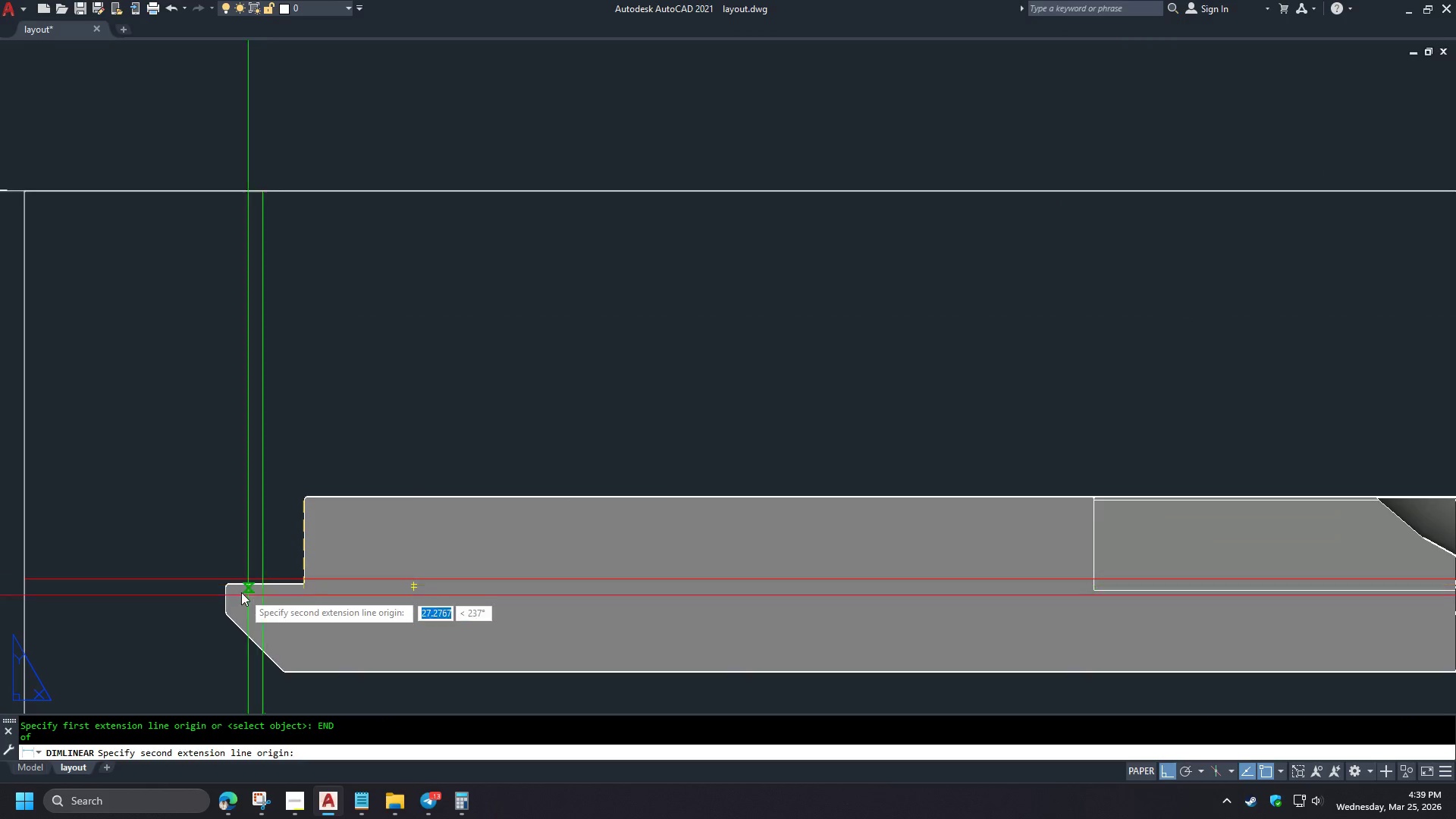 
scroll: coordinate [305, 407], scroll_direction: down, amount: 2.0
 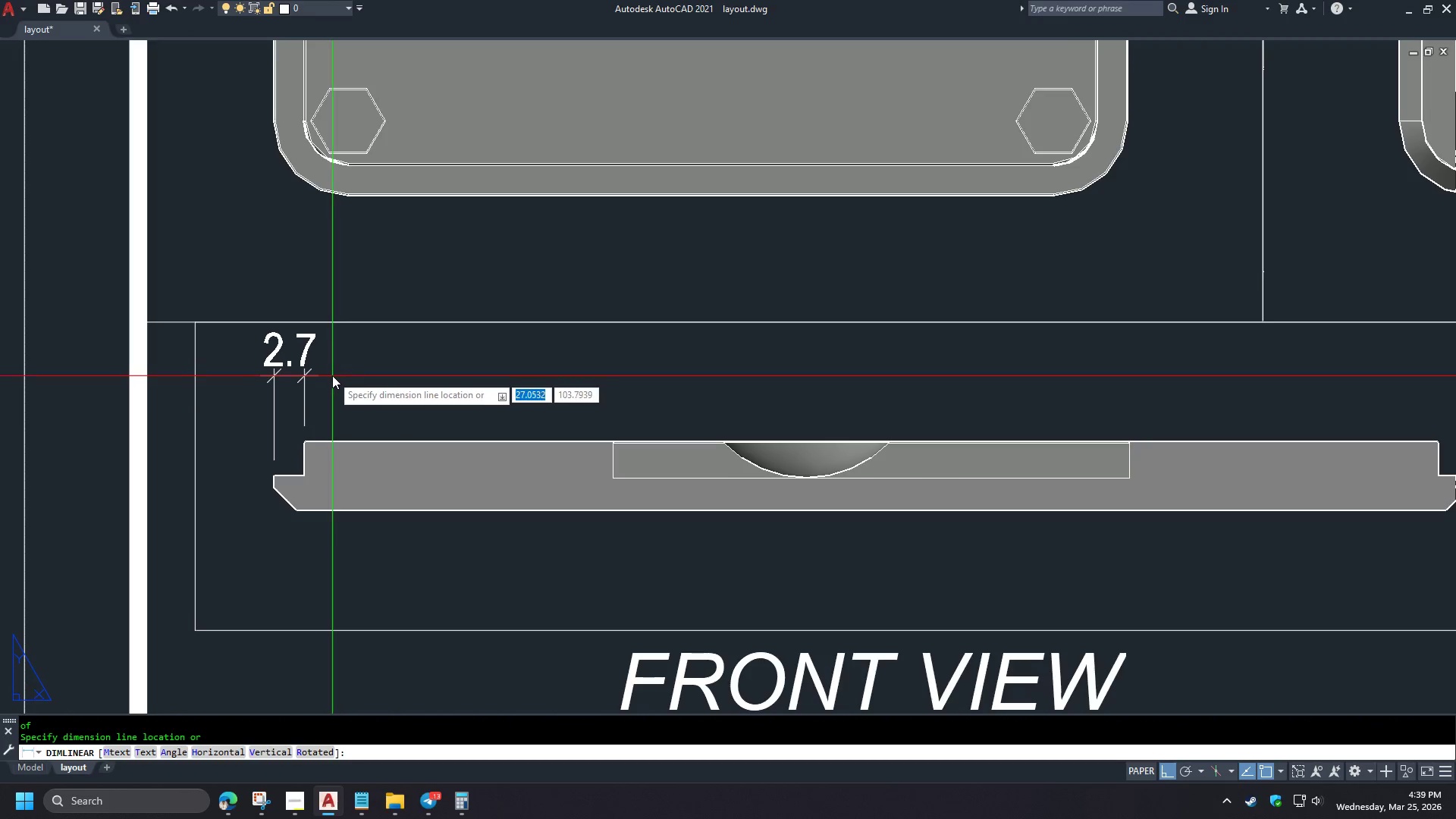 
left_click([332, 382])
 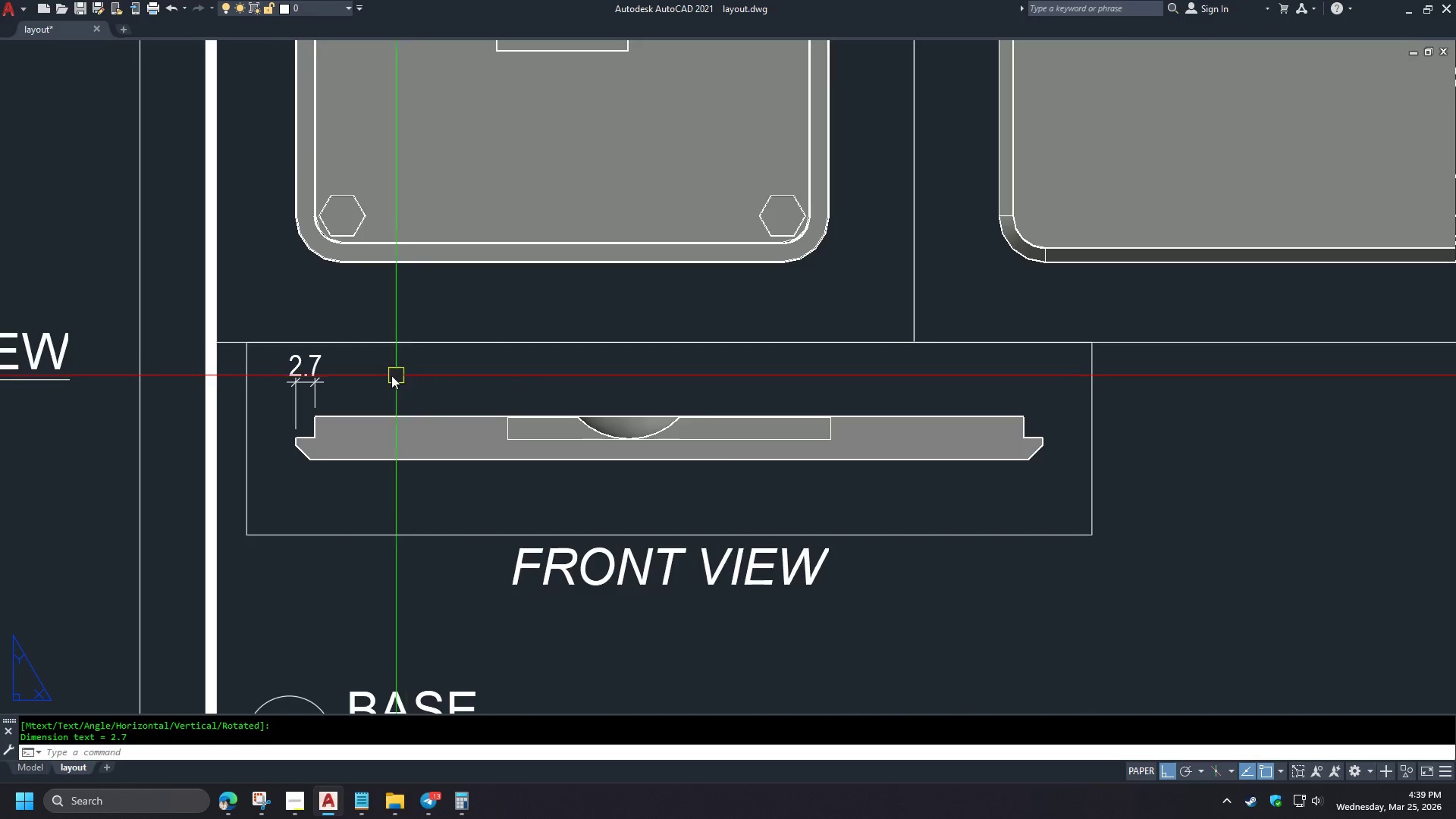 
scroll: coordinate [332, 375], scroll_direction: down, amount: 1.0
 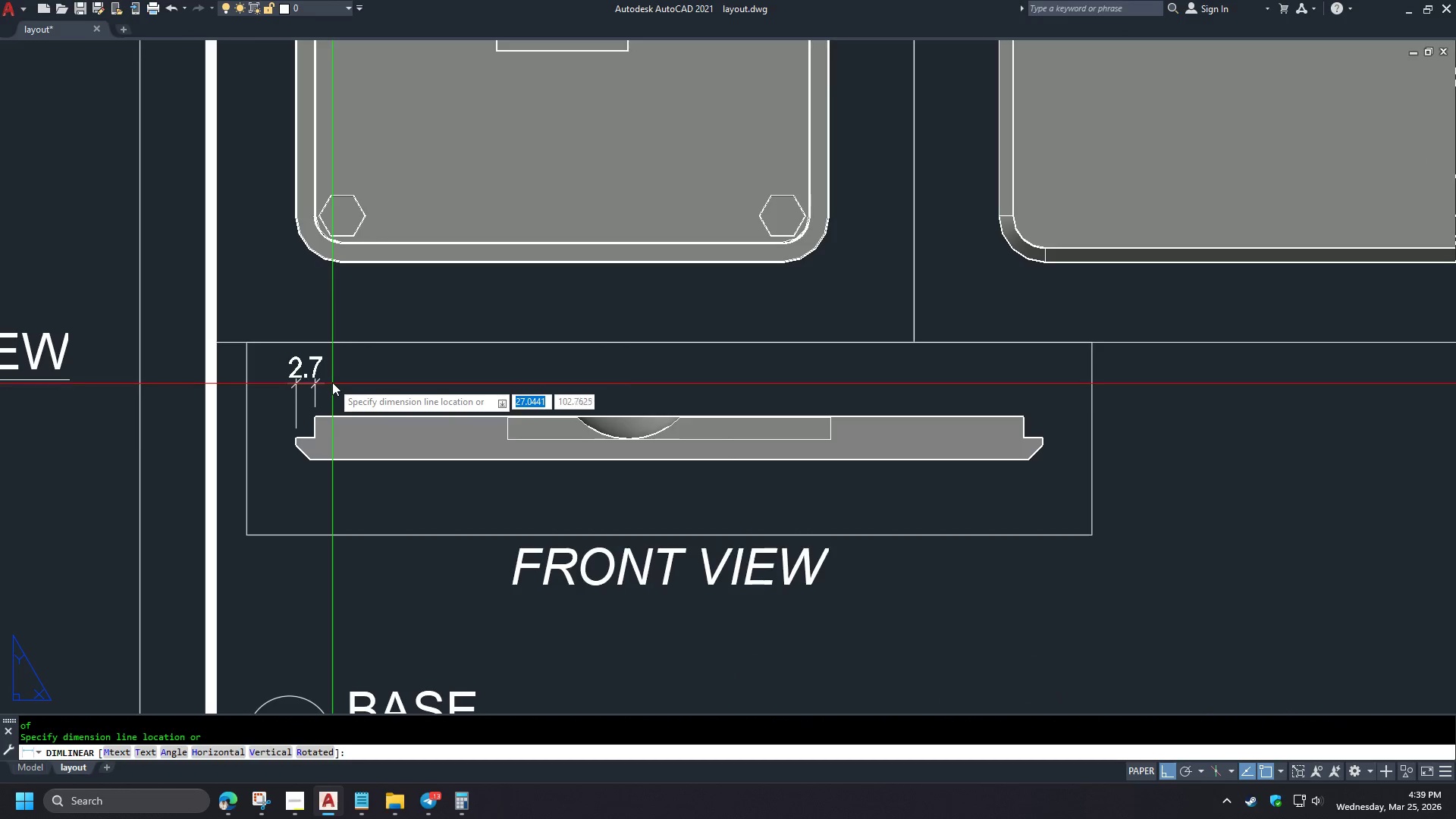 
type(DCO )
 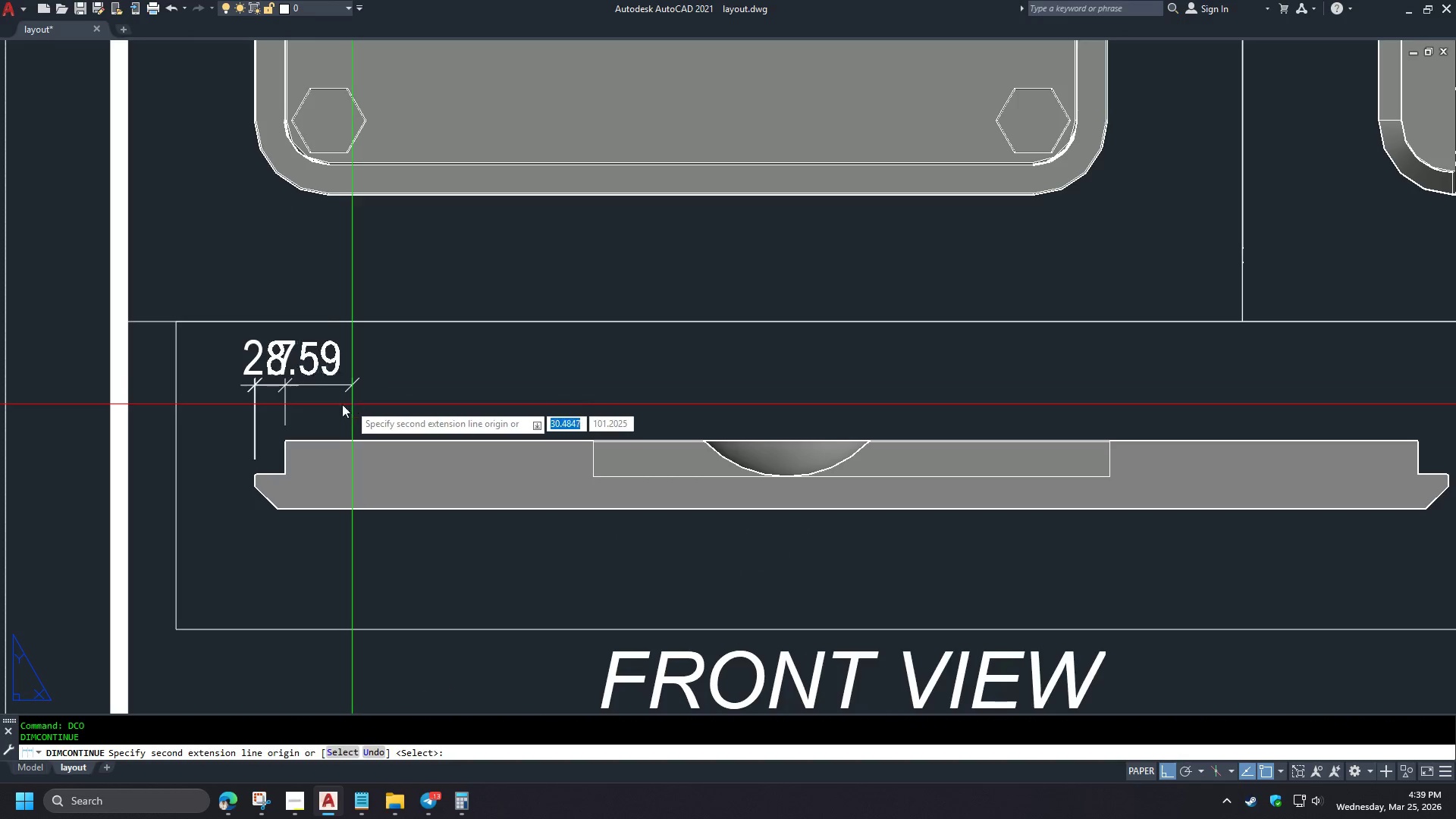 
key(Space)
 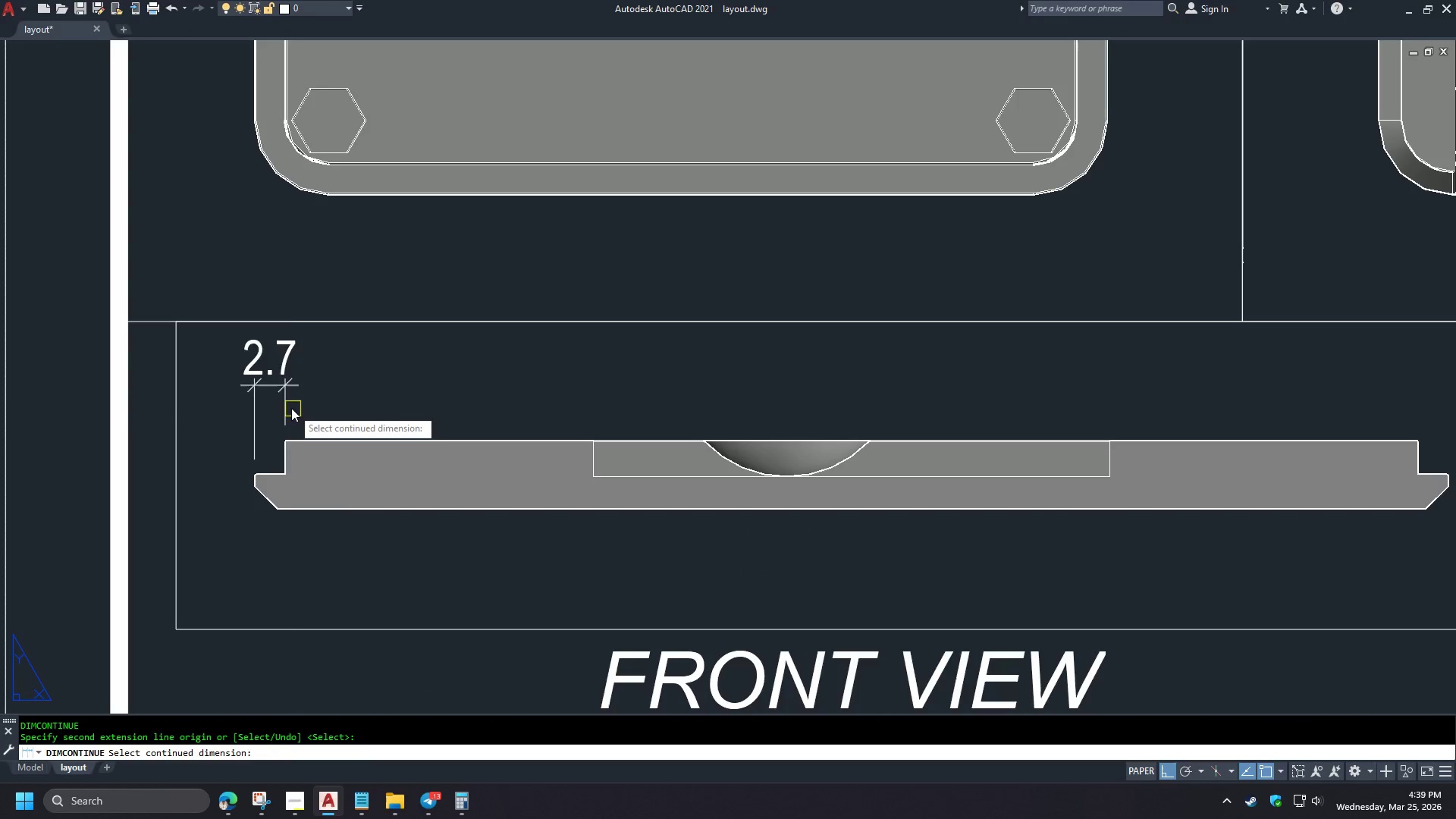 
left_click([290, 408])
 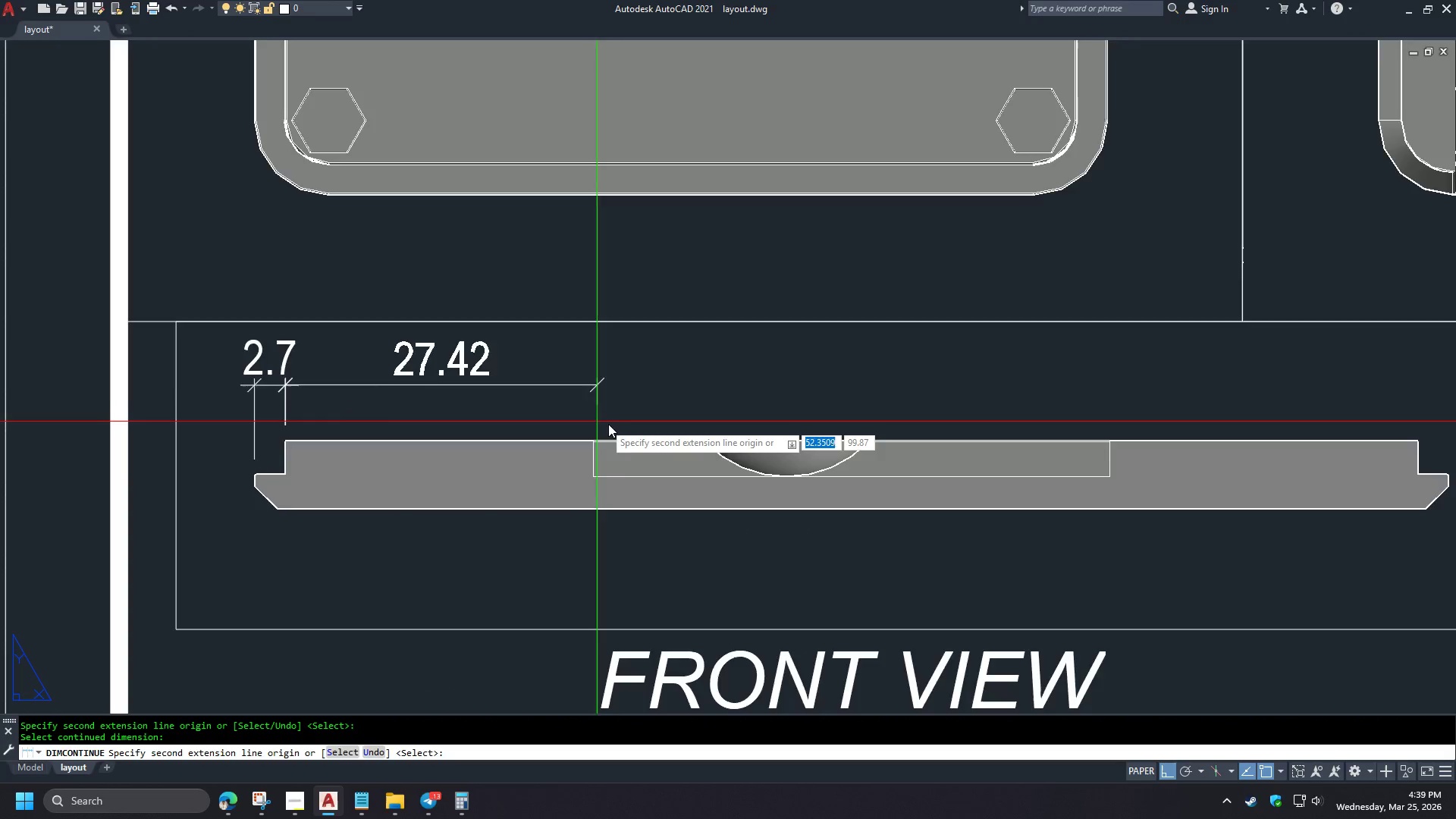 
scroll: coordinate [365, 376], scroll_direction: up, amount: 1.0
 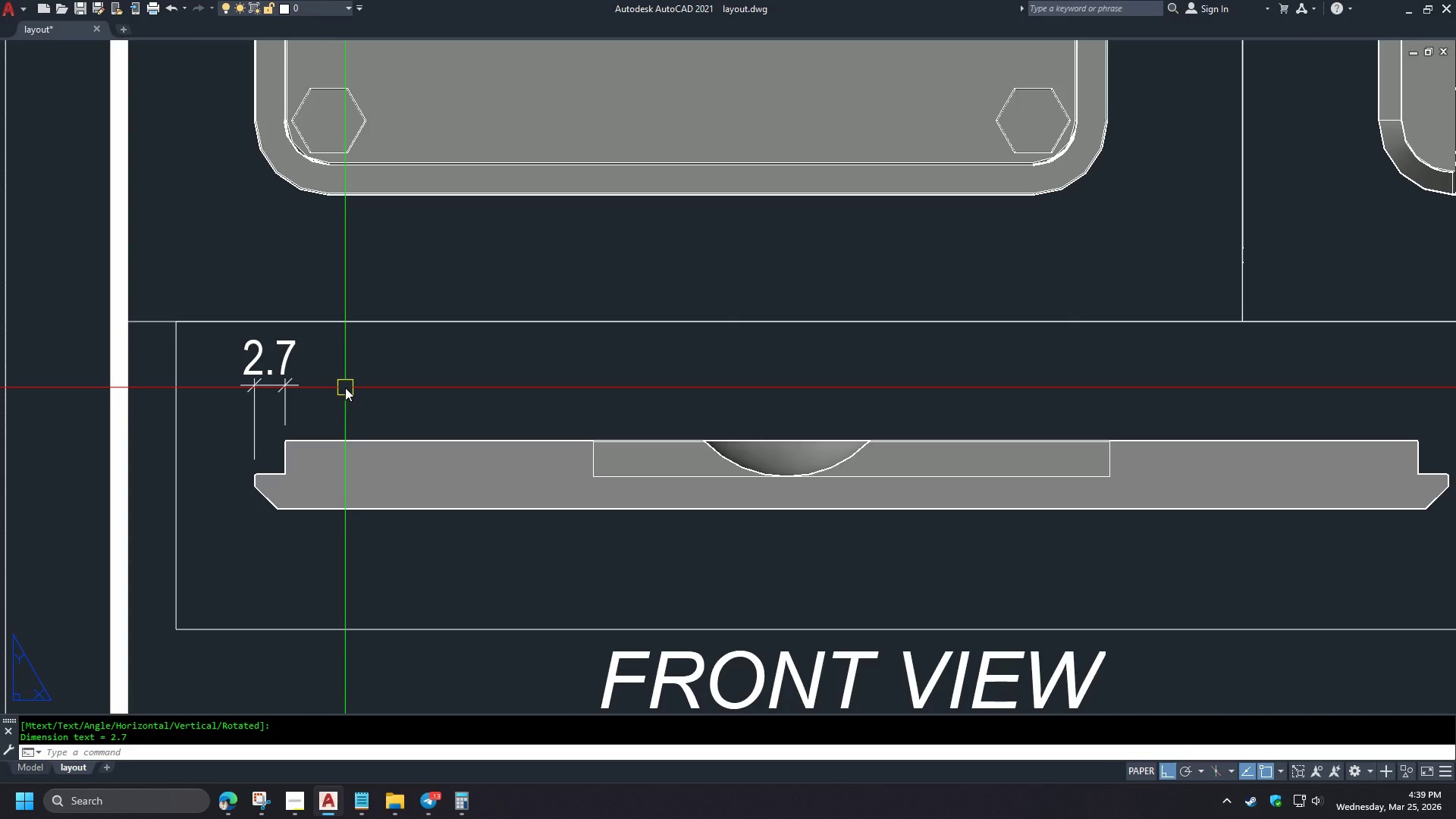 
type(EN)
 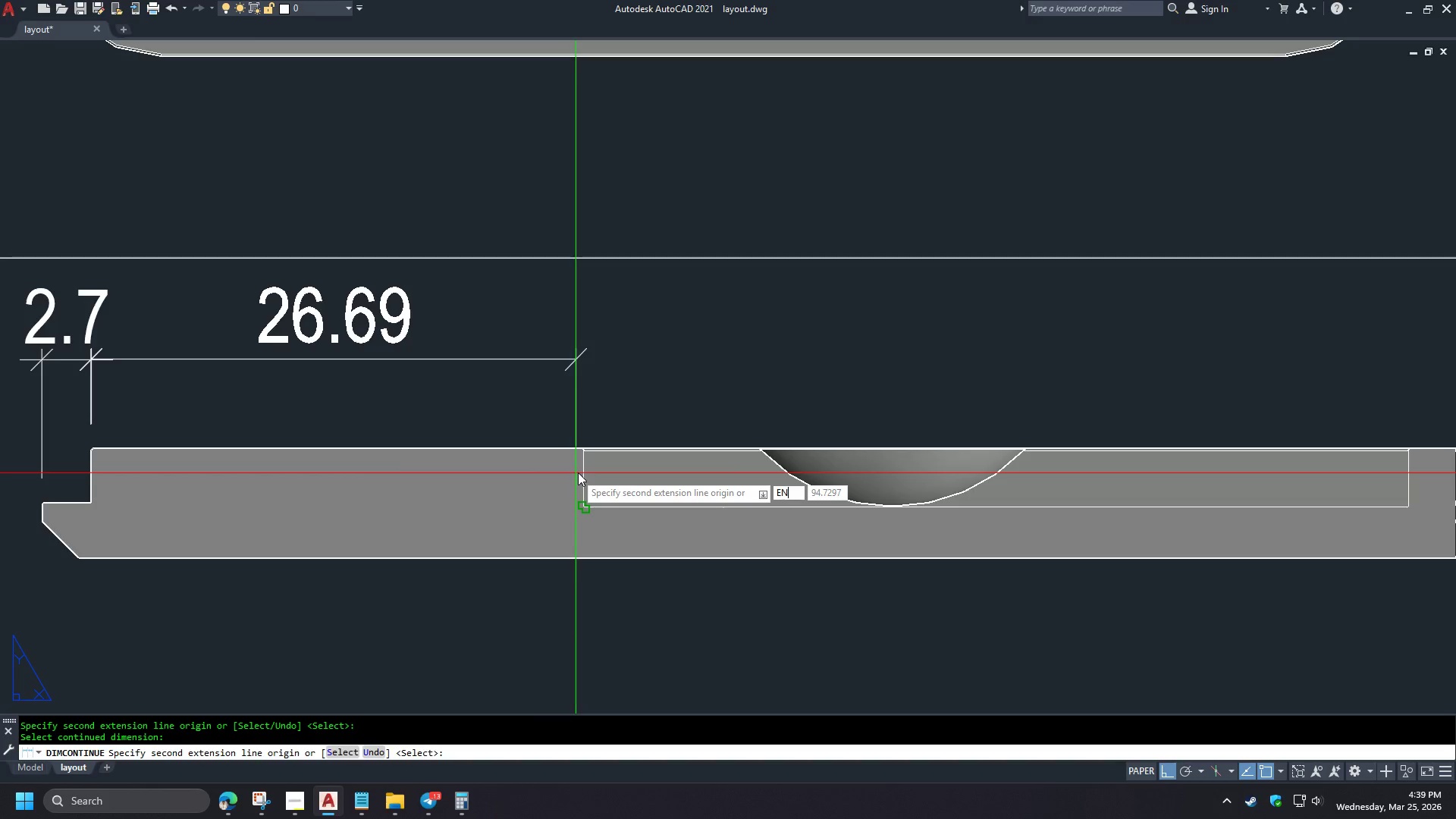 
key(D)
 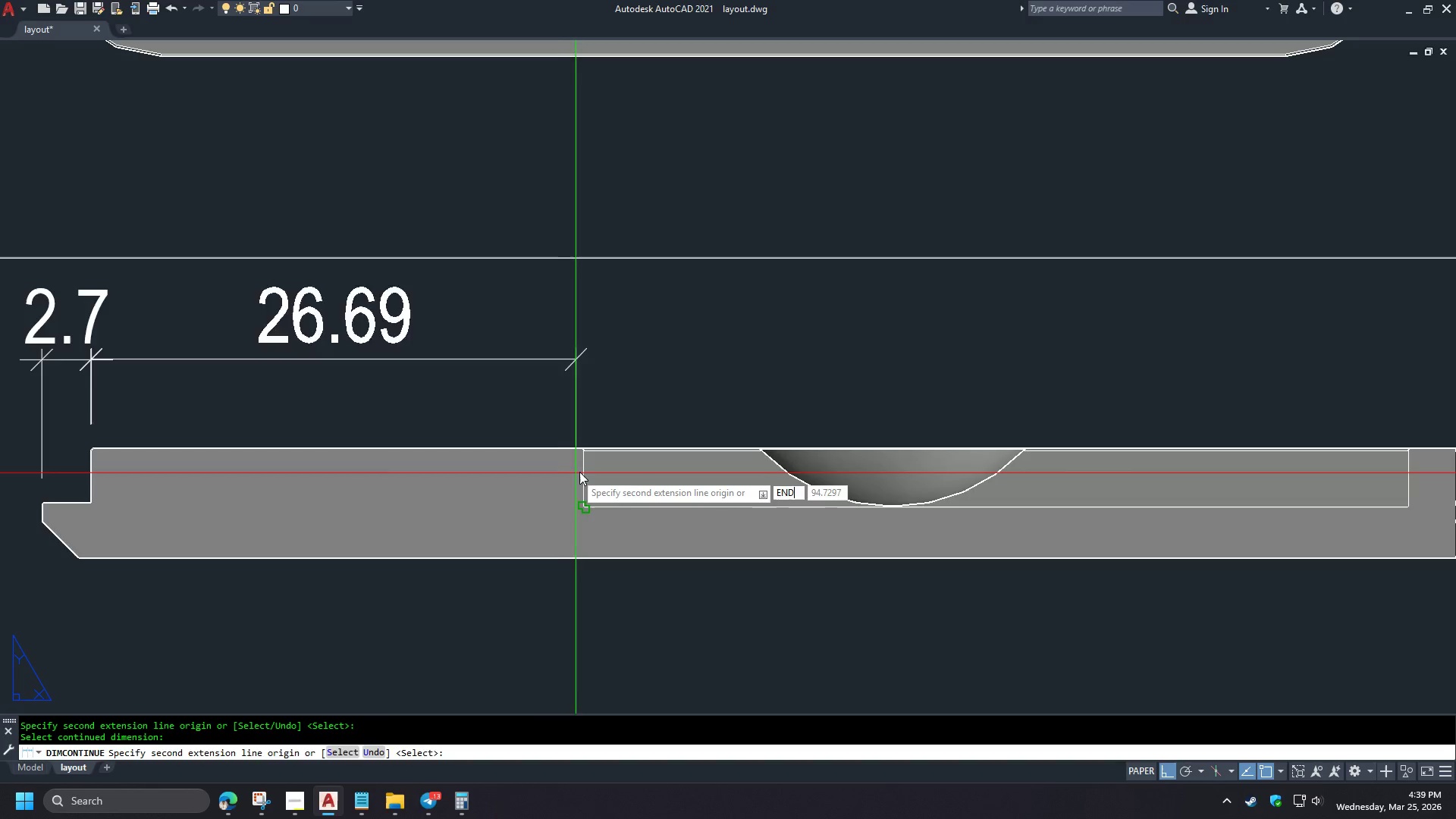 
key(Space)
 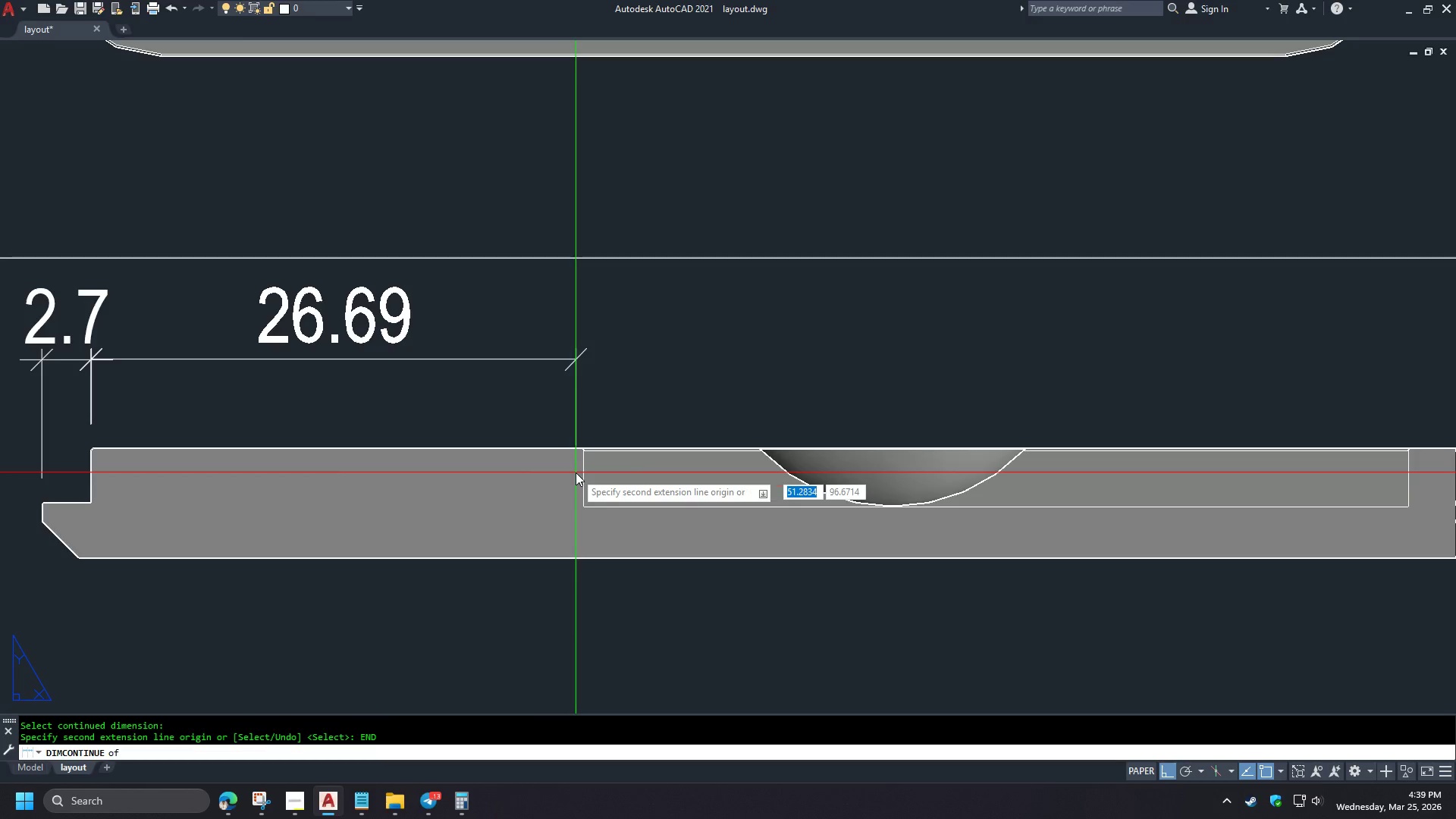 
left_click([576, 472])
 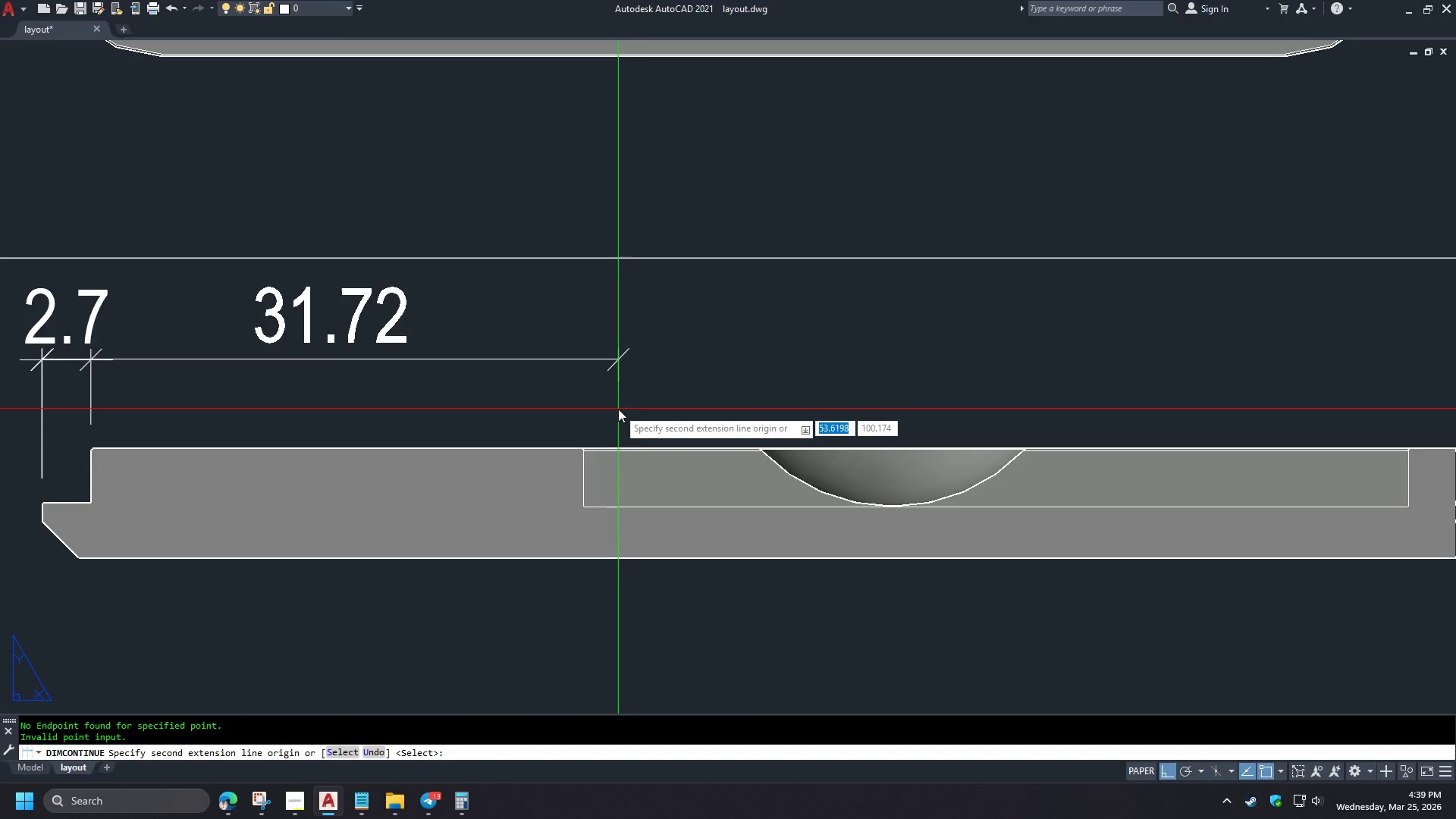 
scroll: coordinate [610, 429], scroll_direction: up, amount: 1.0
 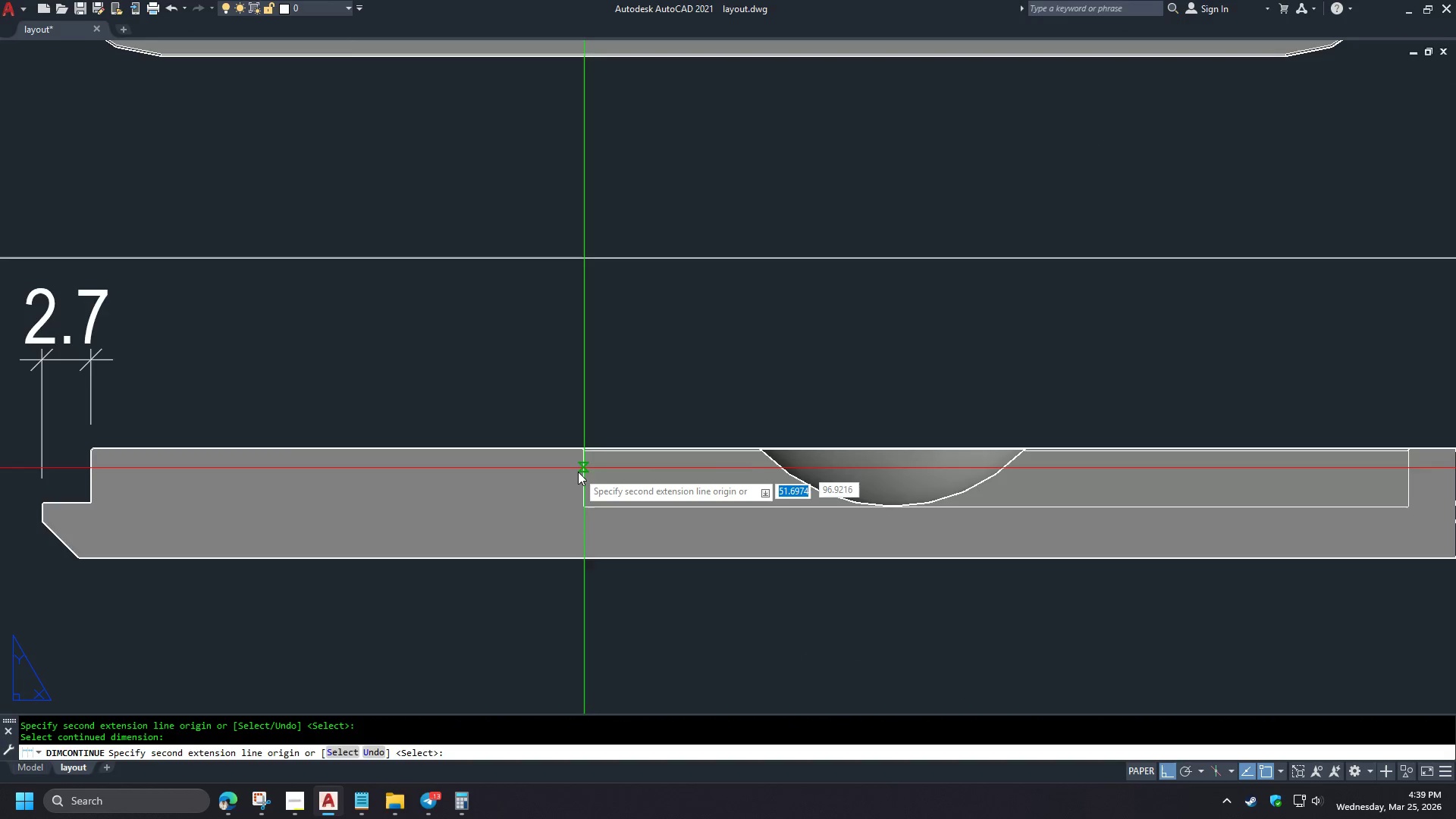 
type(END )
 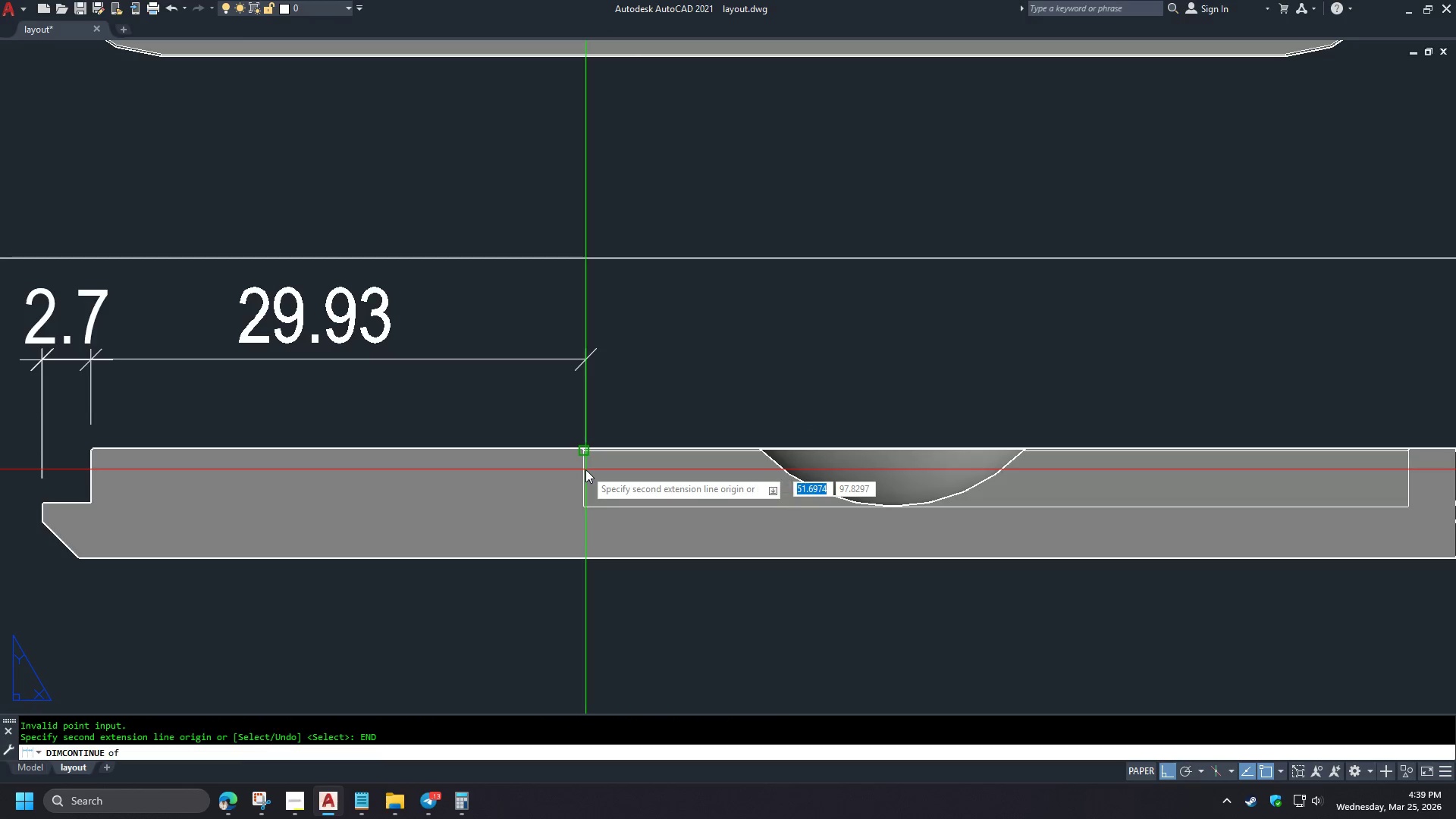 
left_click([585, 469])
 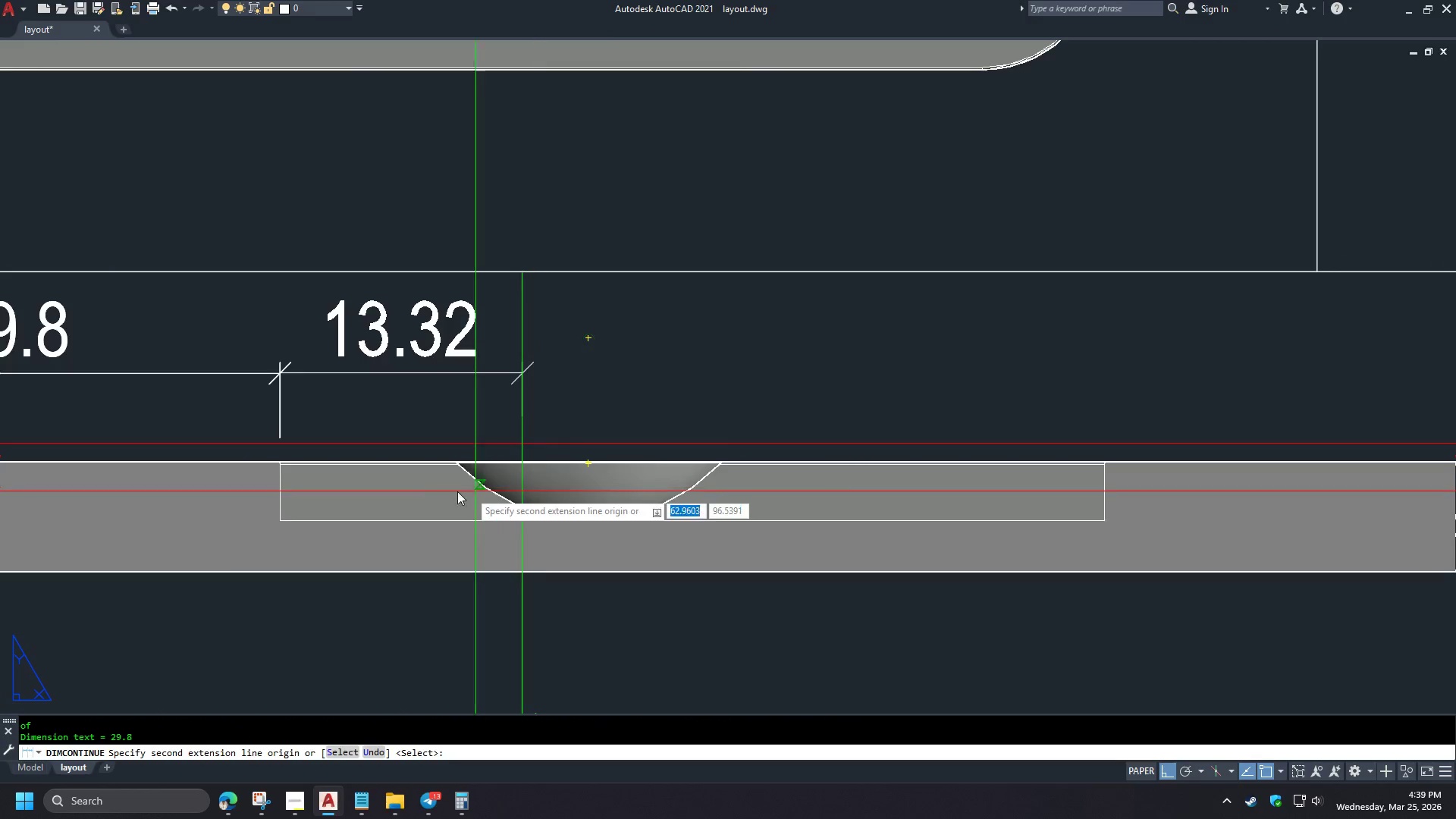 
wait(5.84)
 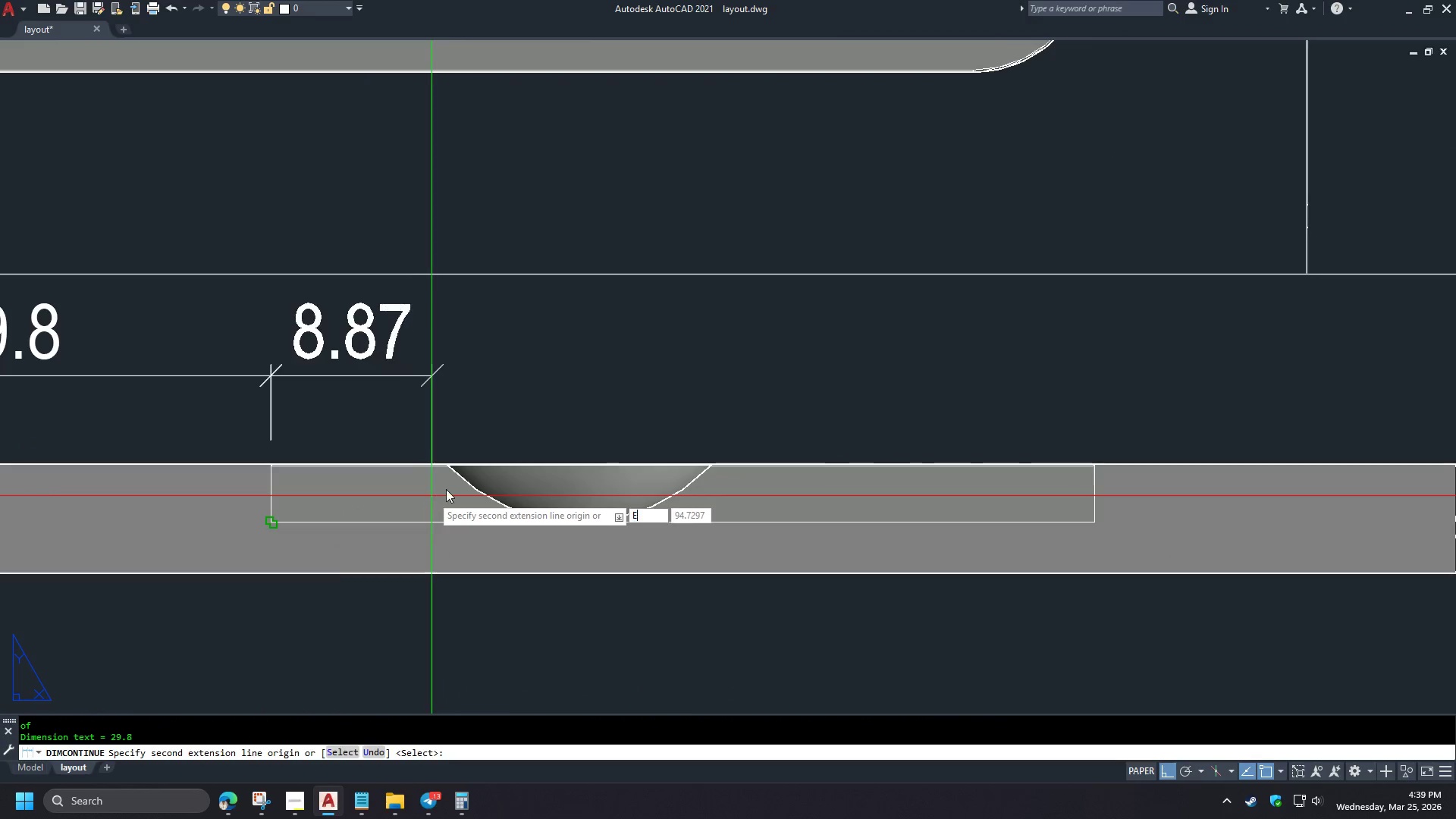 
type(EN)
 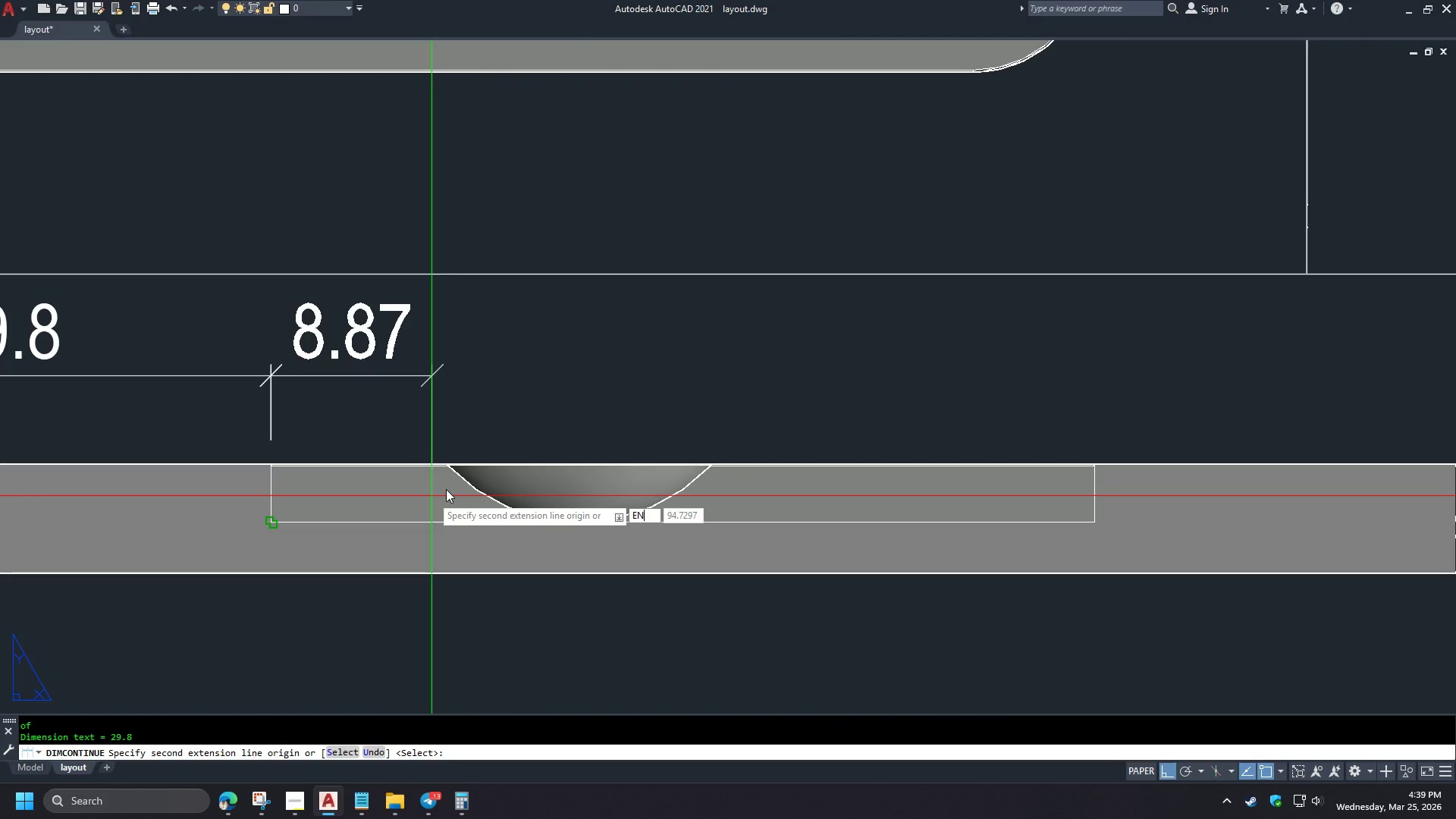 
scroll: coordinate [422, 493], scroll_direction: down, amount: 1.0
 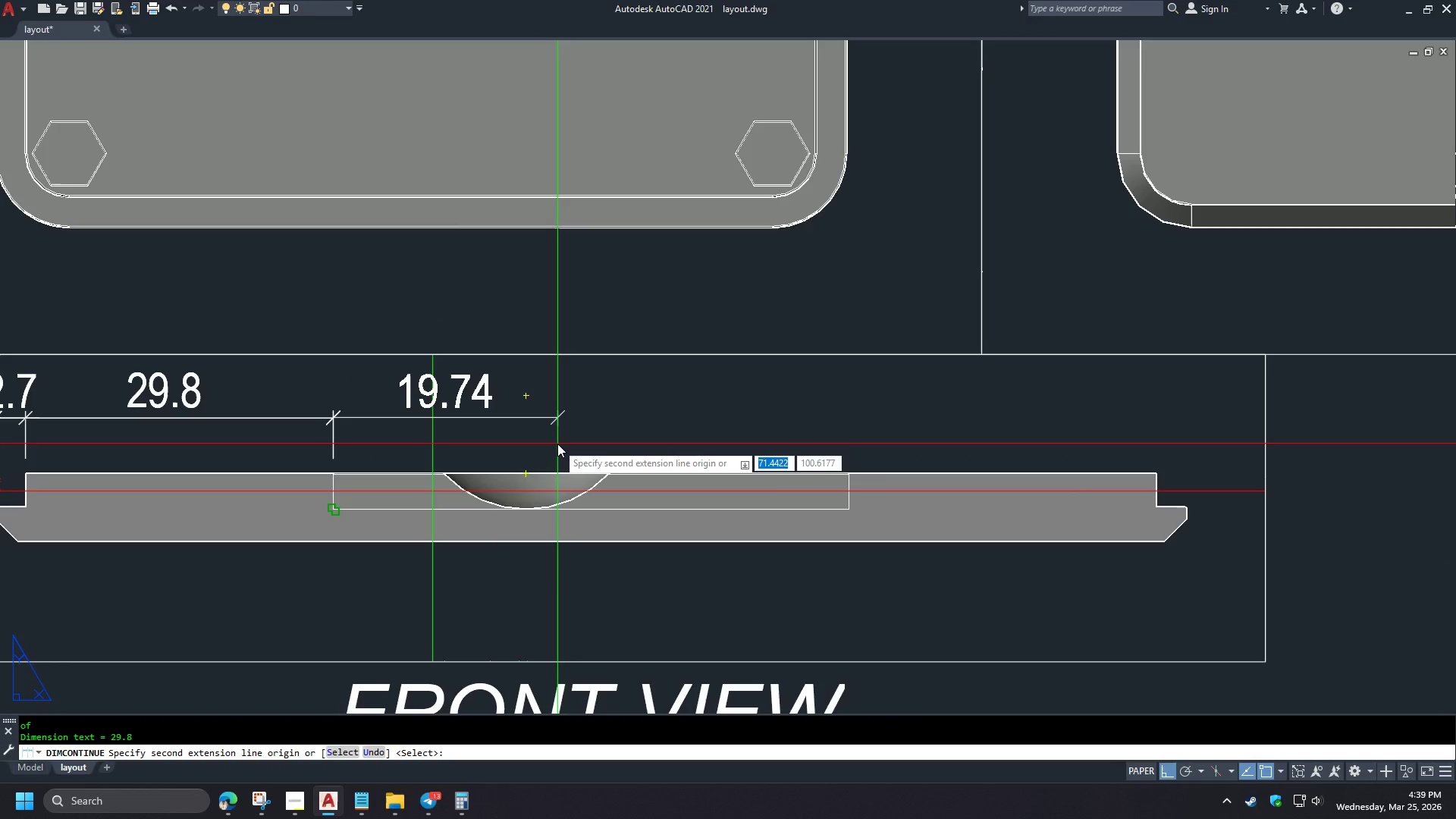 
key(D)
 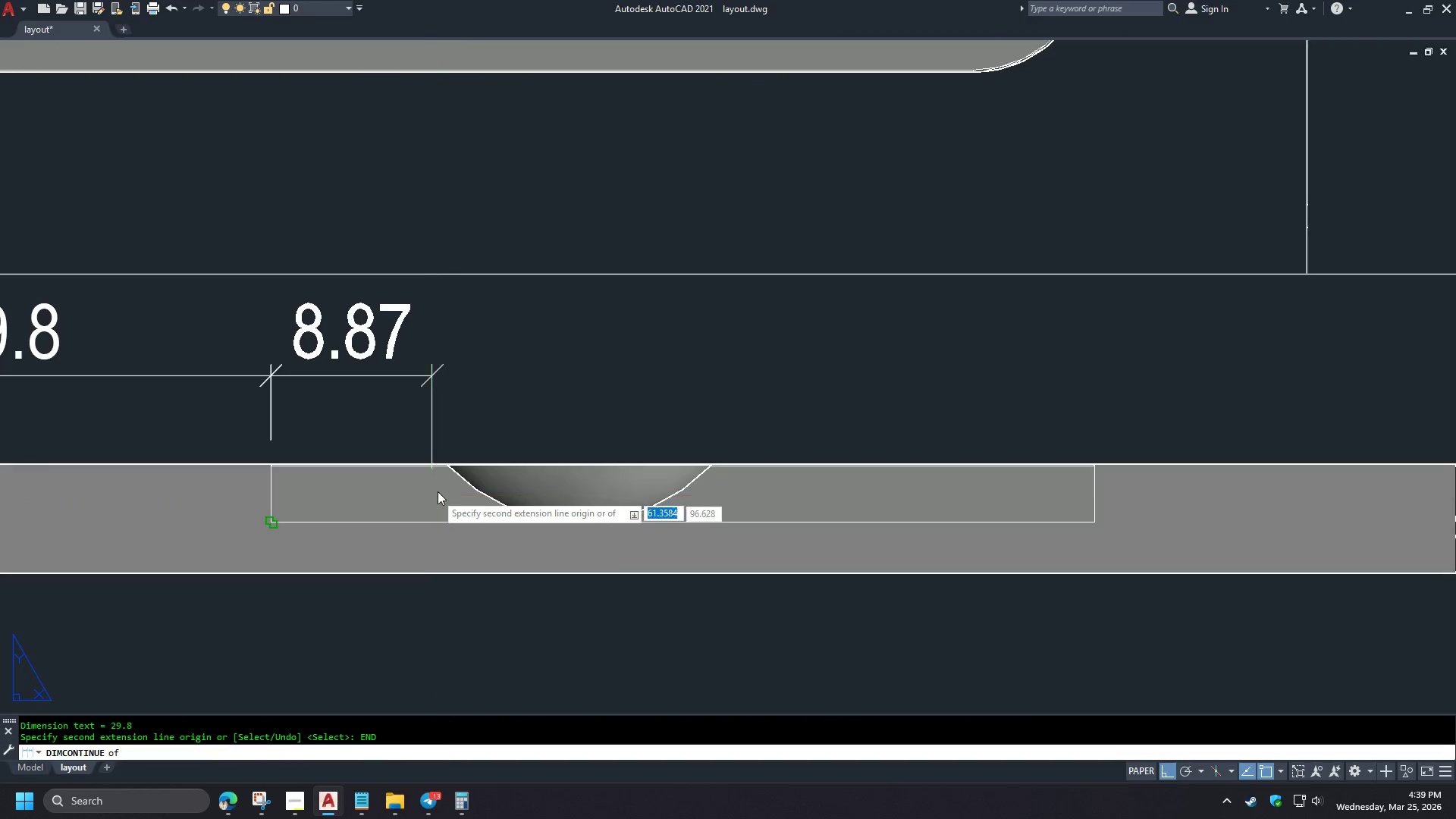 
key(Space)
 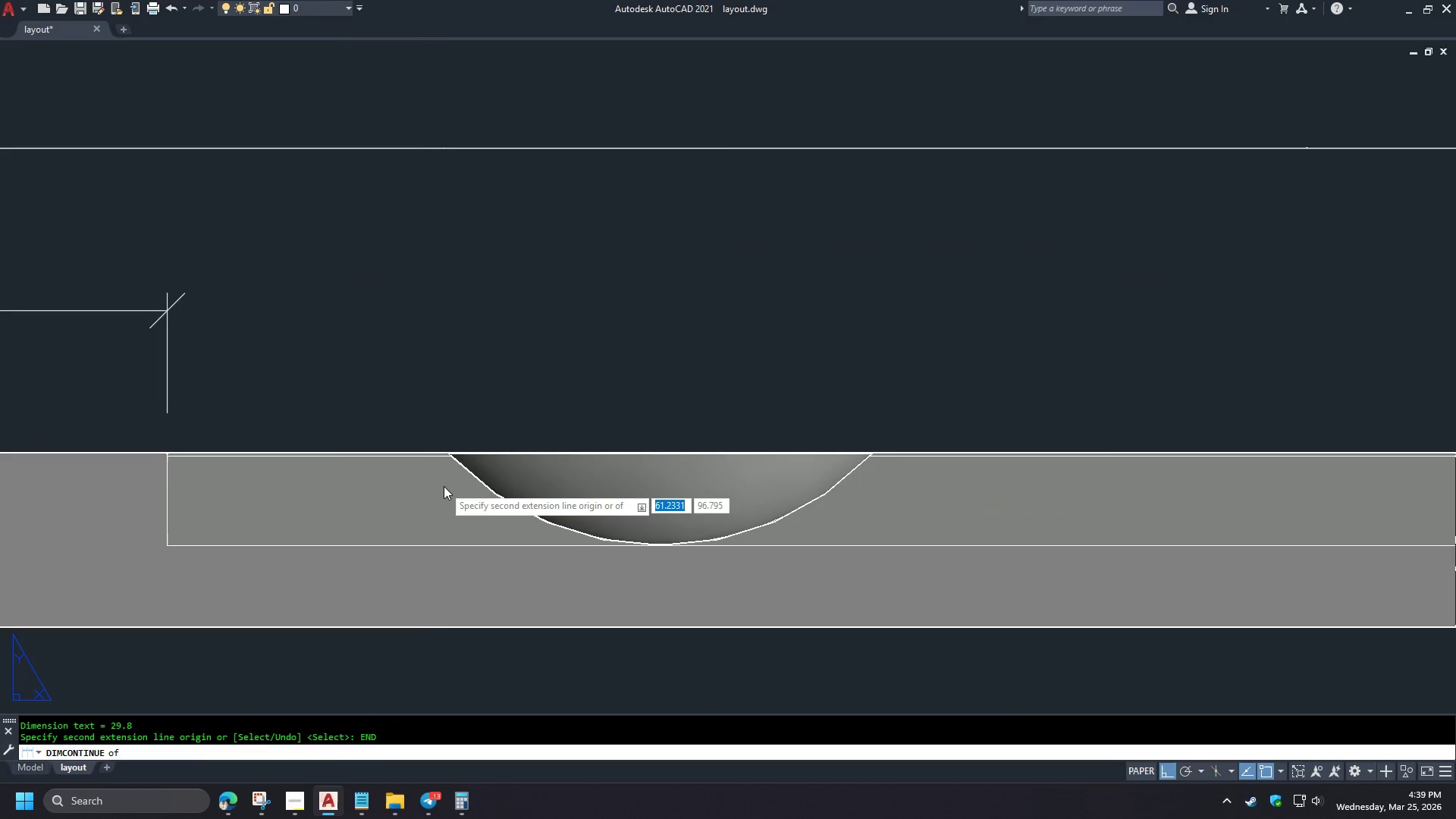 
scroll: coordinate [427, 431], scroll_direction: up, amount: 7.0
 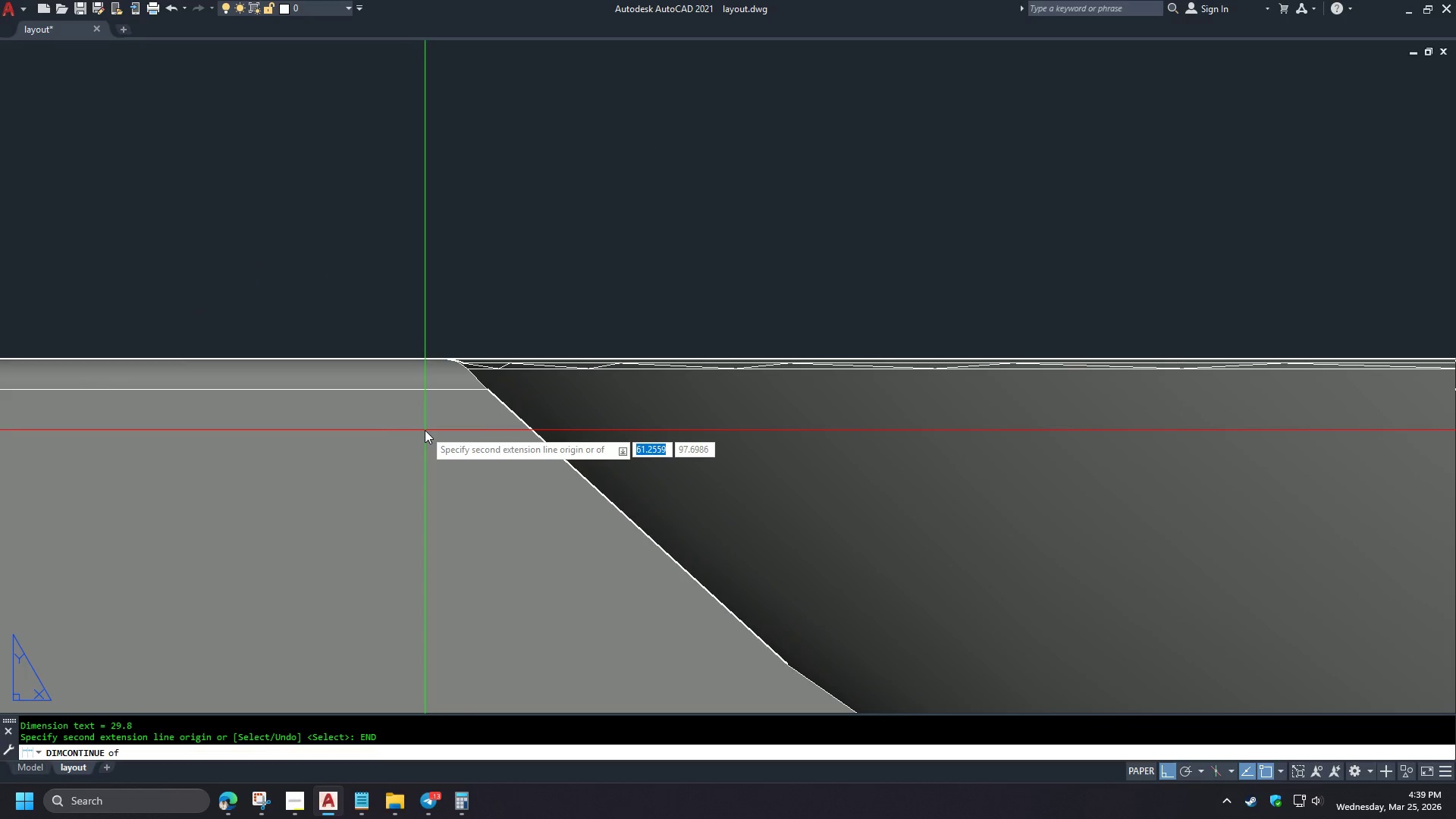 
scroll: coordinate [356, 448], scroll_direction: down, amount: 5.0
 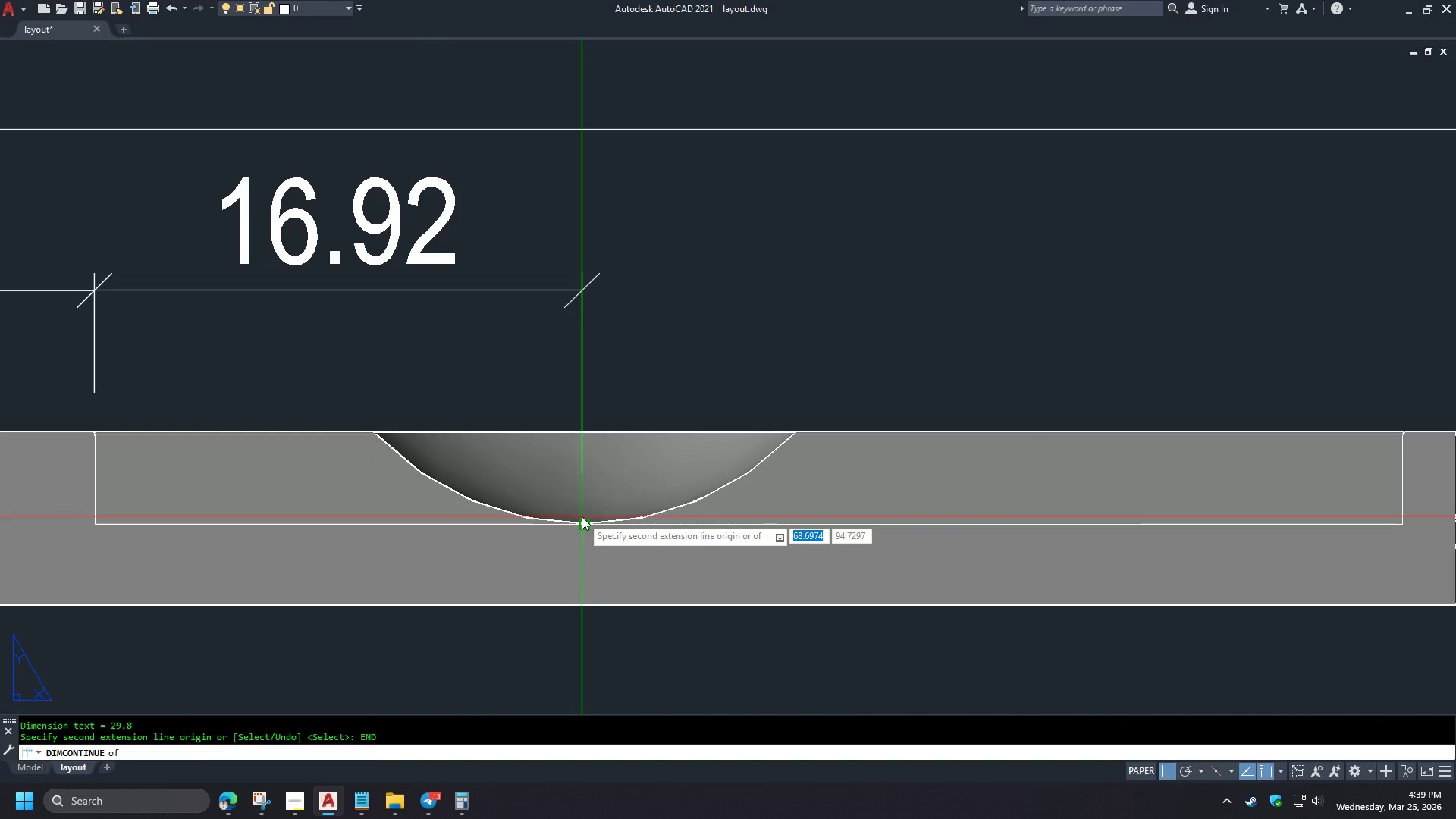 
type(CEN )
 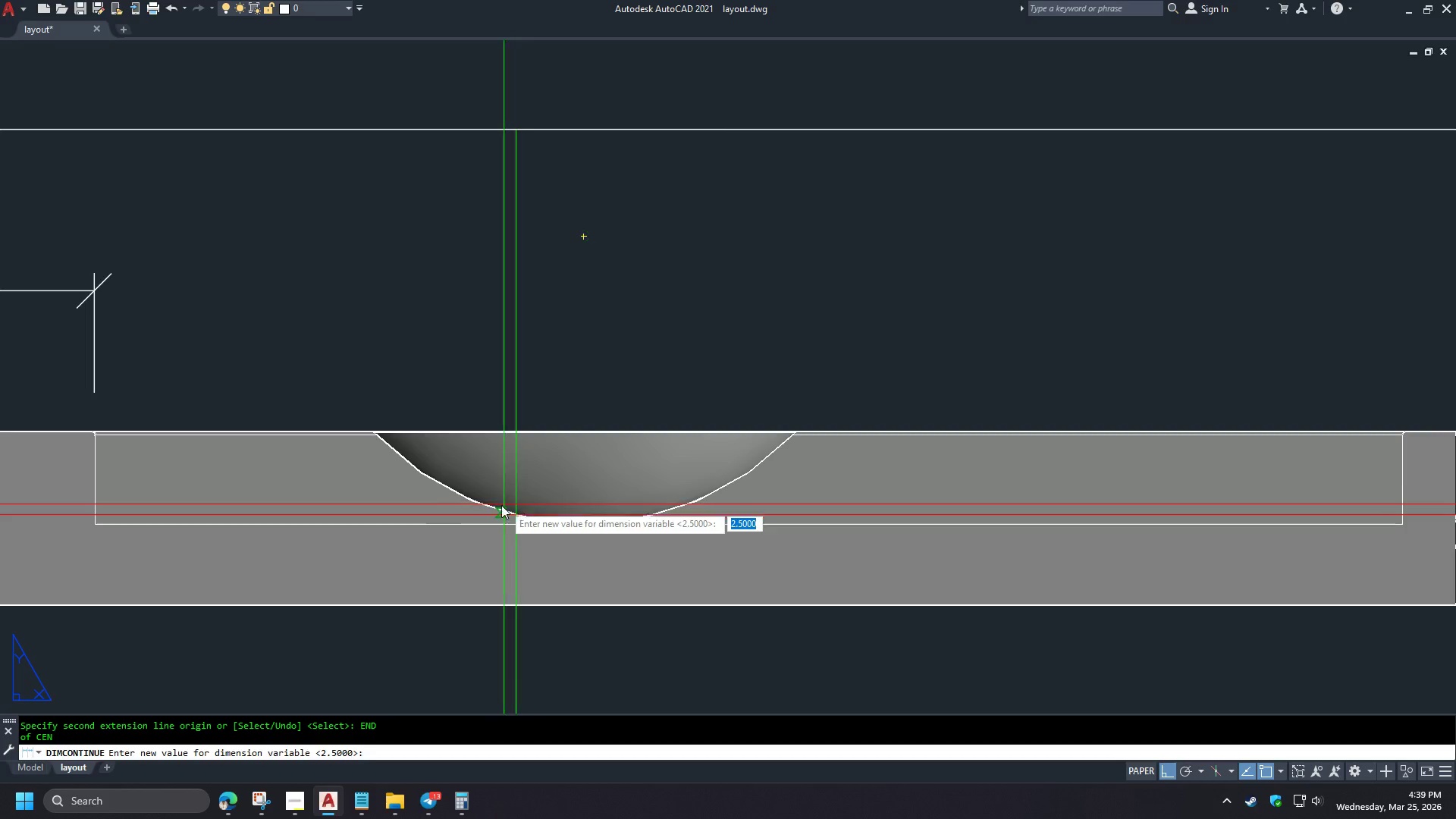 
left_click([477, 586])
 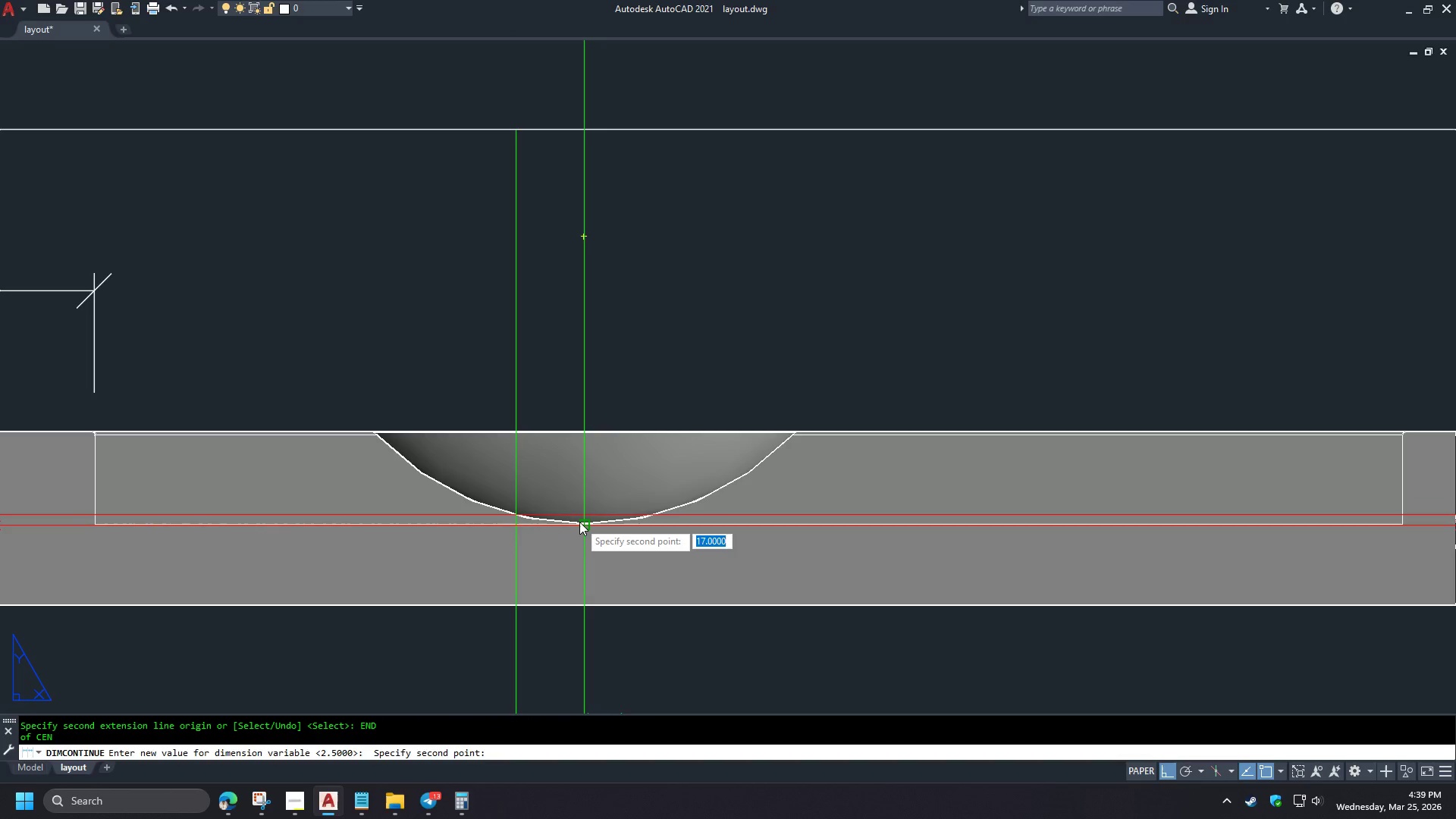 
left_click([579, 522])
 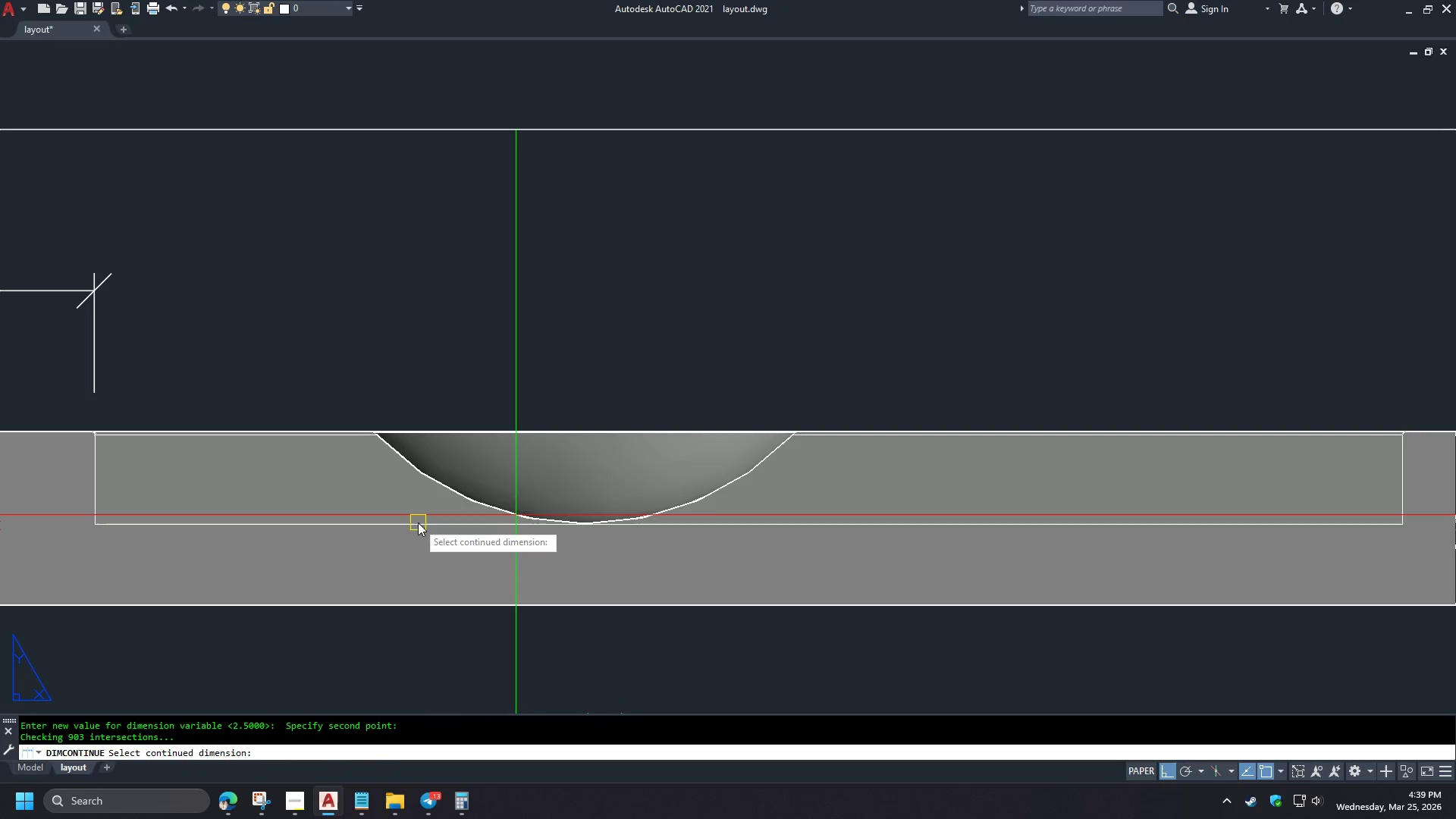 
type( RE )
 